 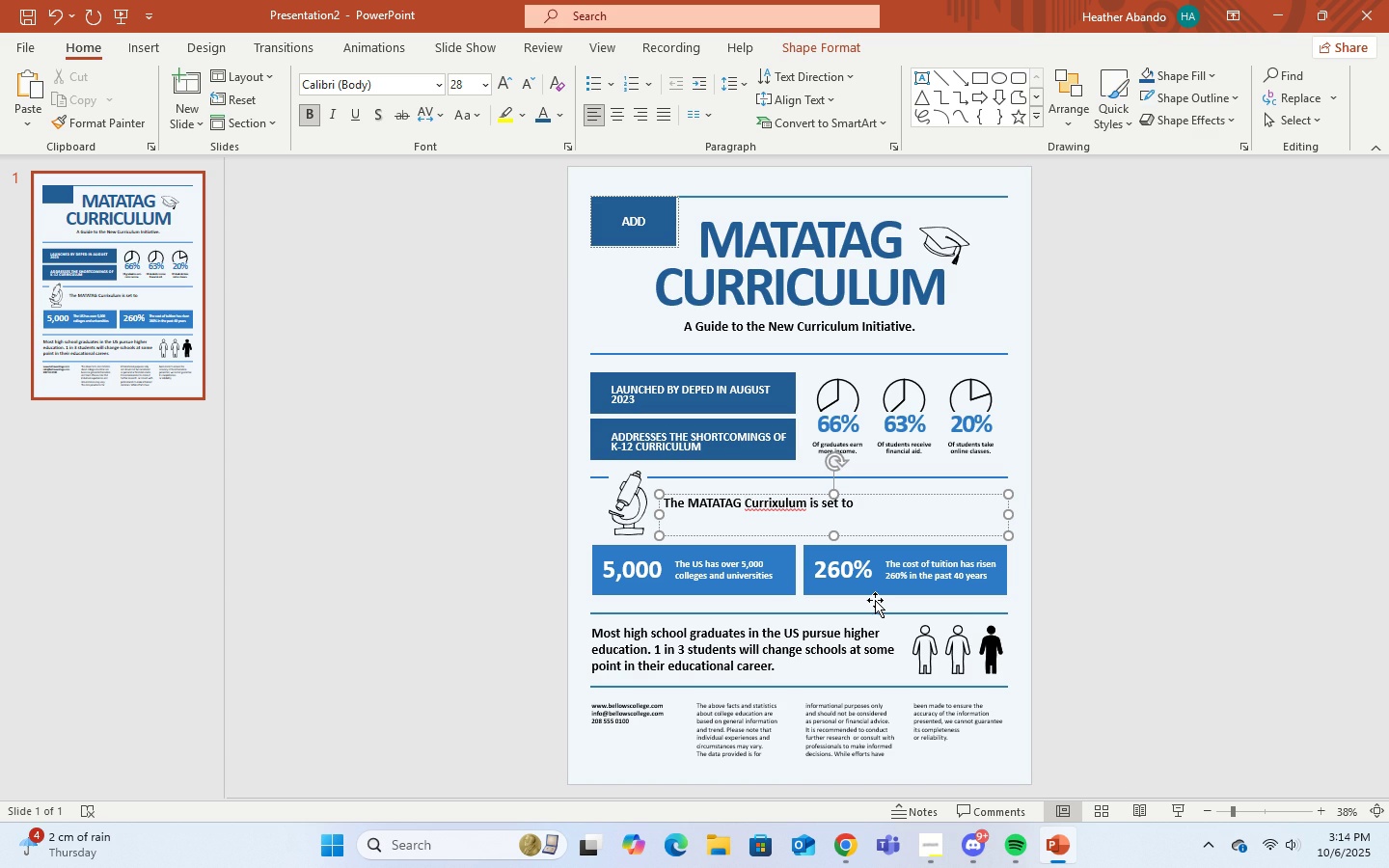 
key(Backspace)
 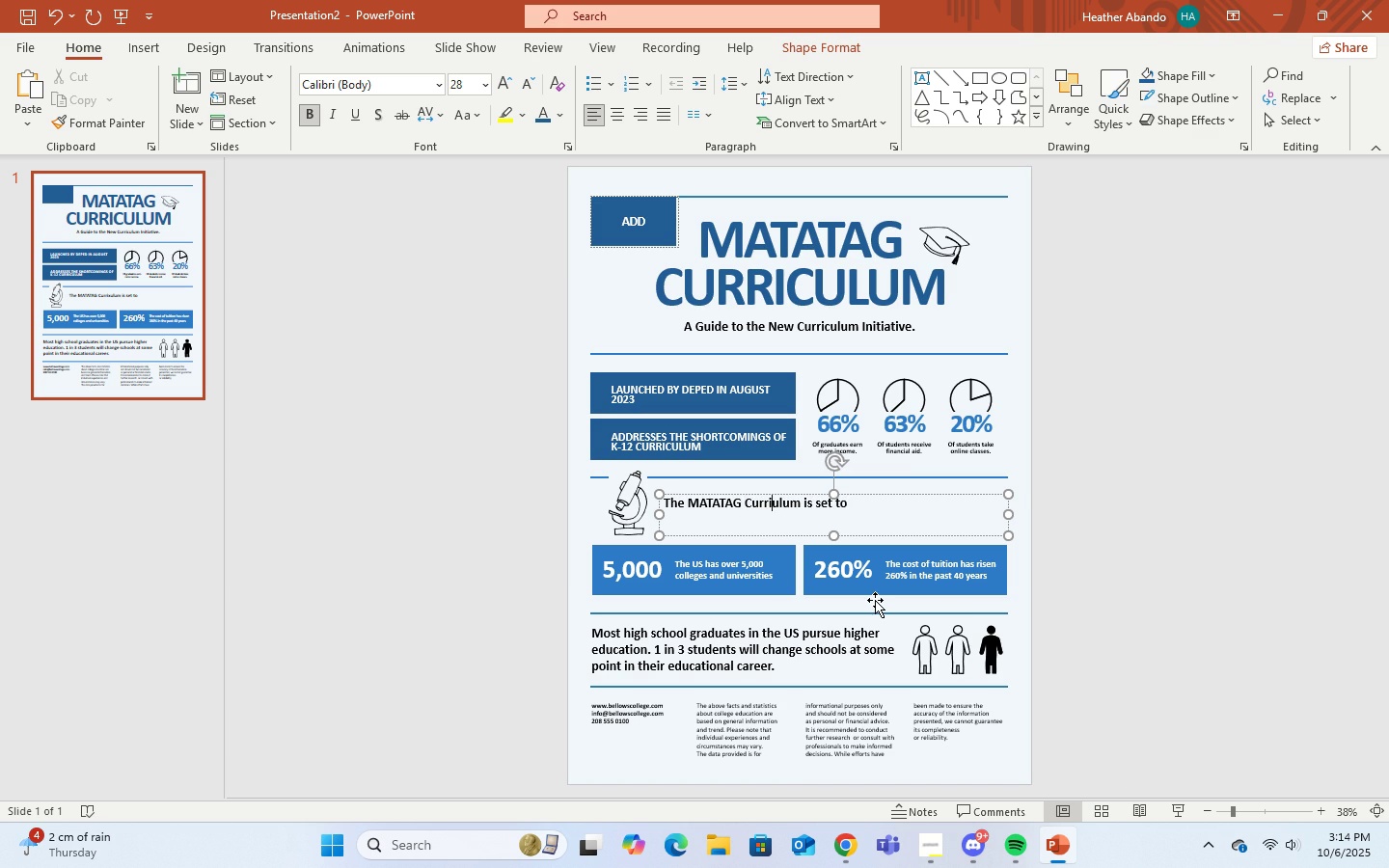 
key(C)
 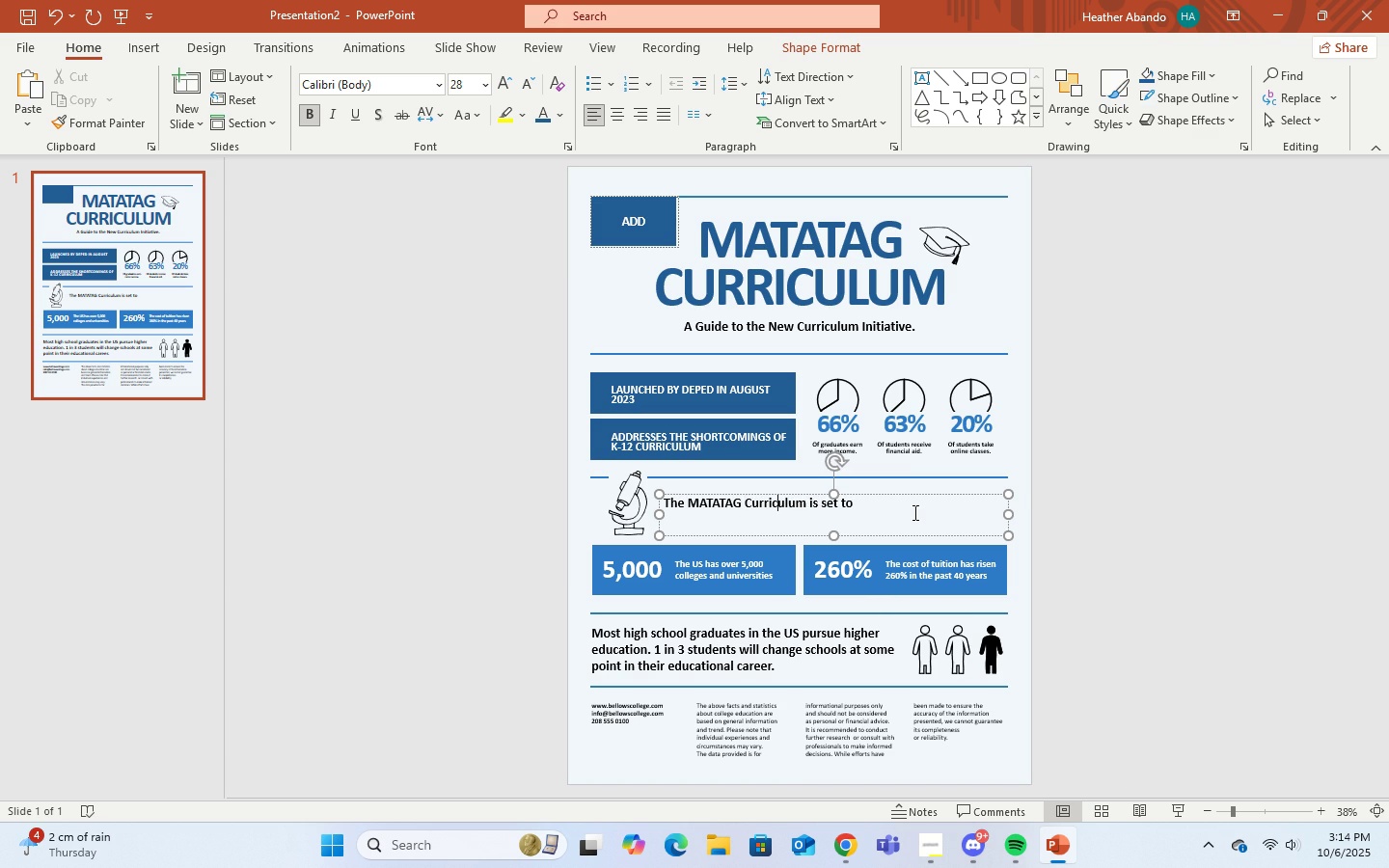 
left_click([913, 512])
 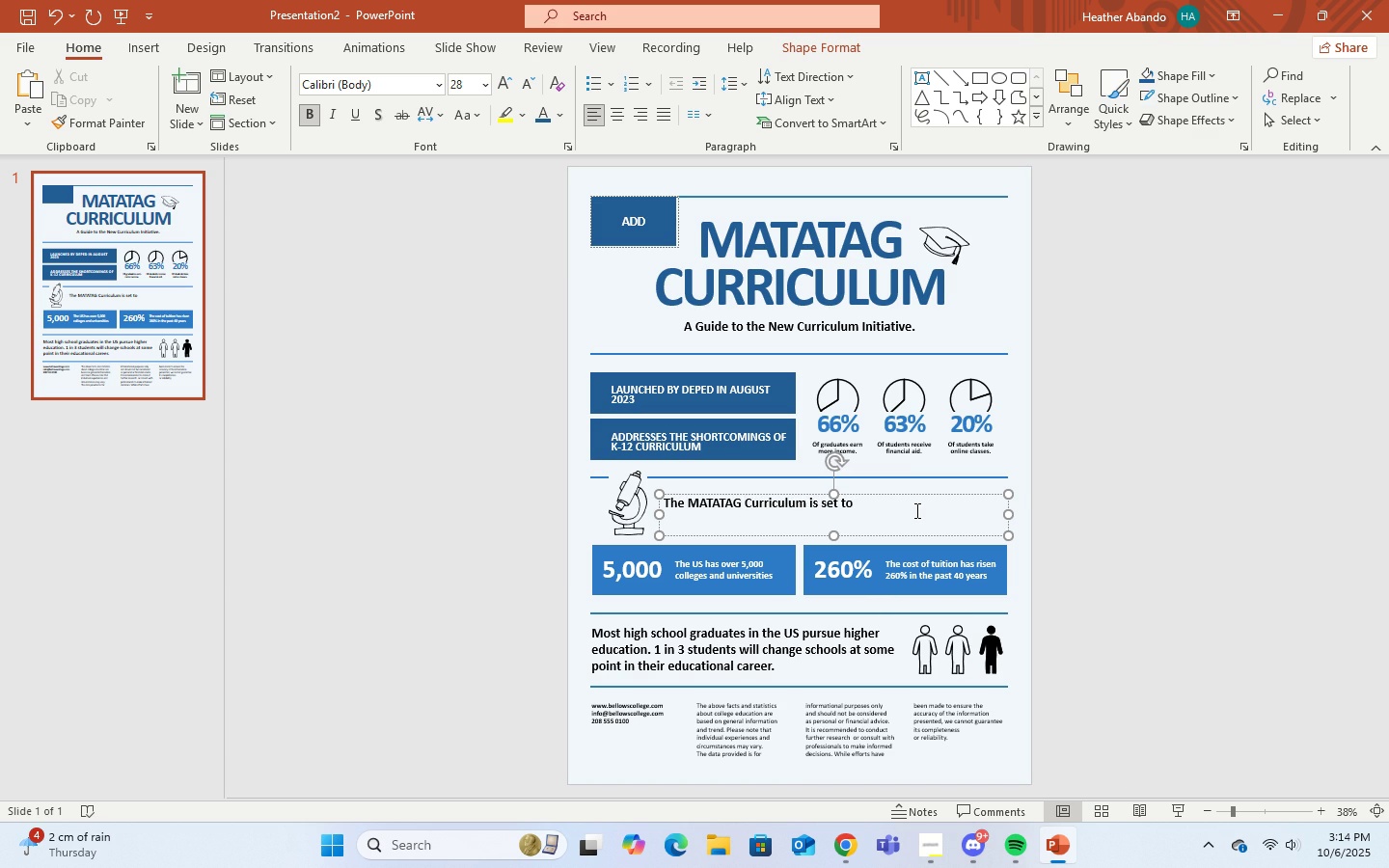 
type( be implemented starting S.Y 2024-2025.)
 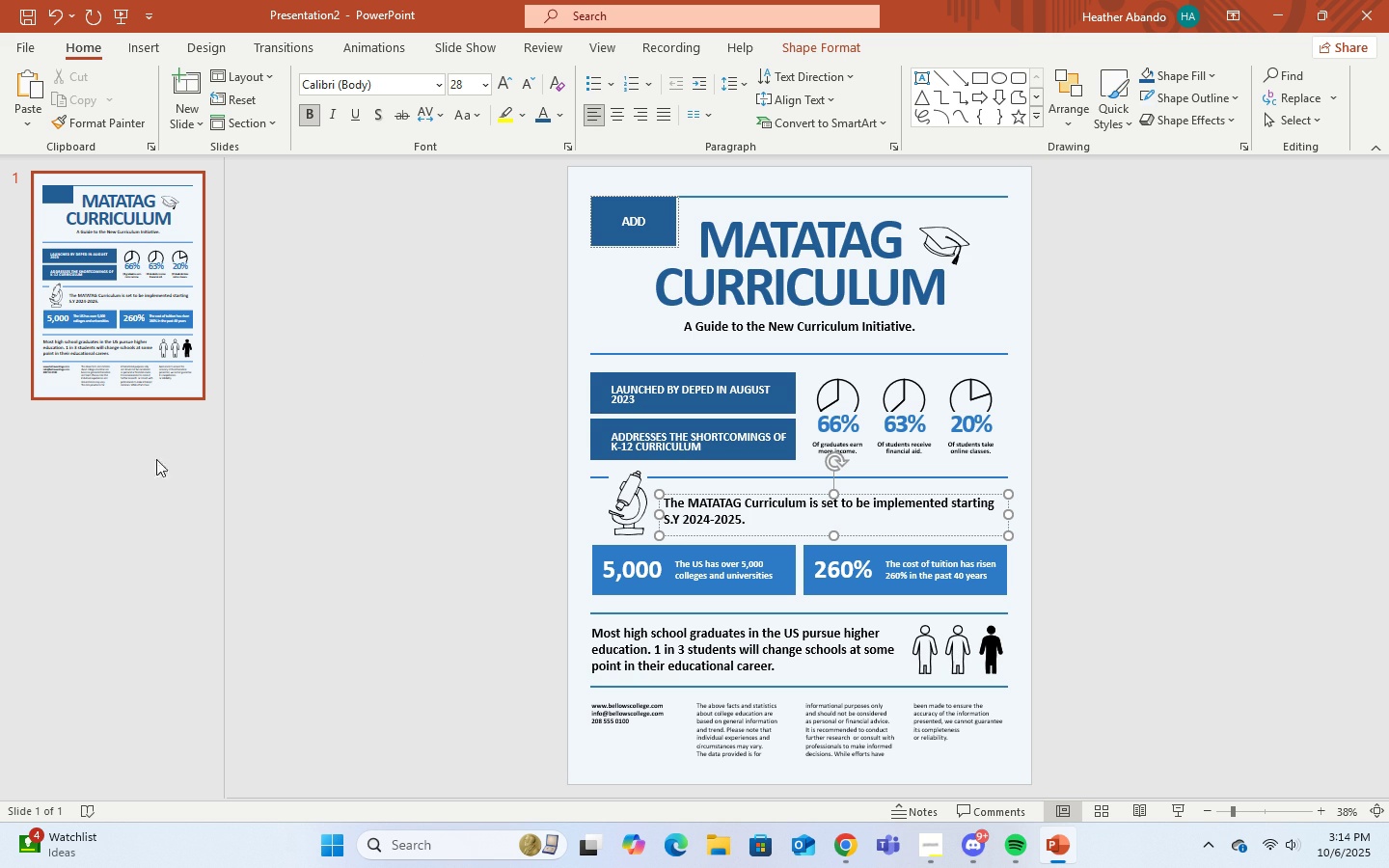 
wait(8.51)
 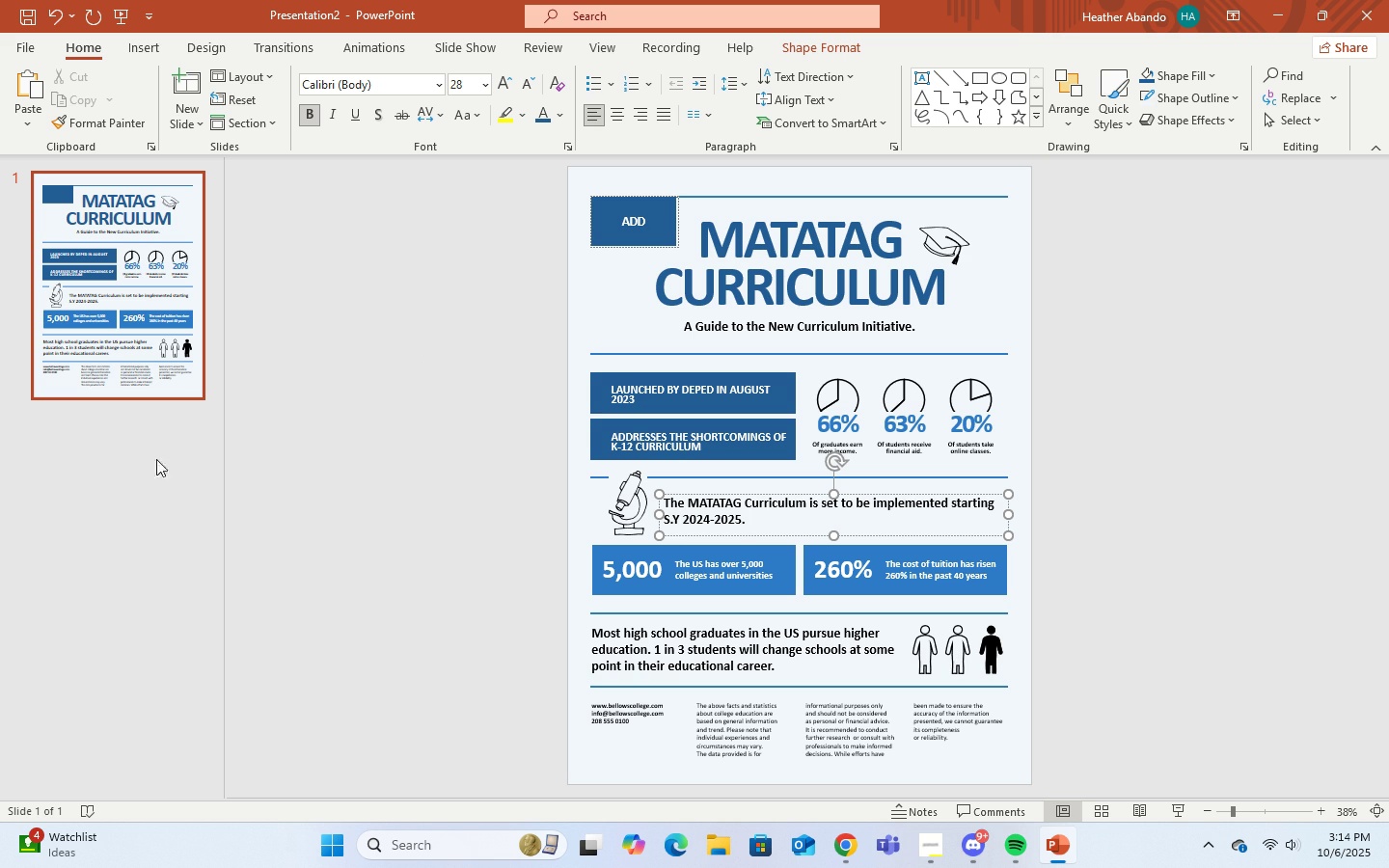 
mouse_move([1057, 102])
 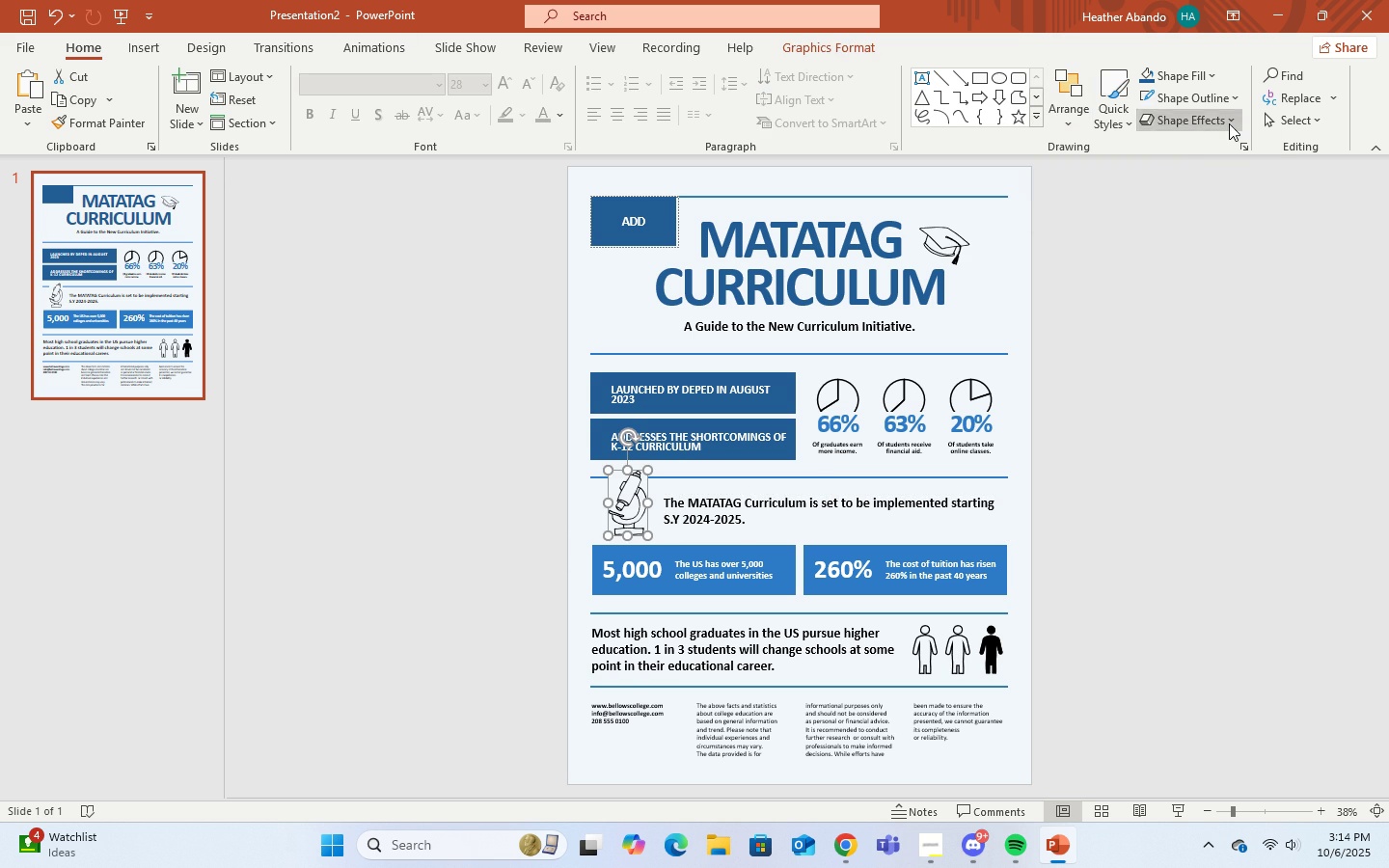 
left_click([1229, 123])
 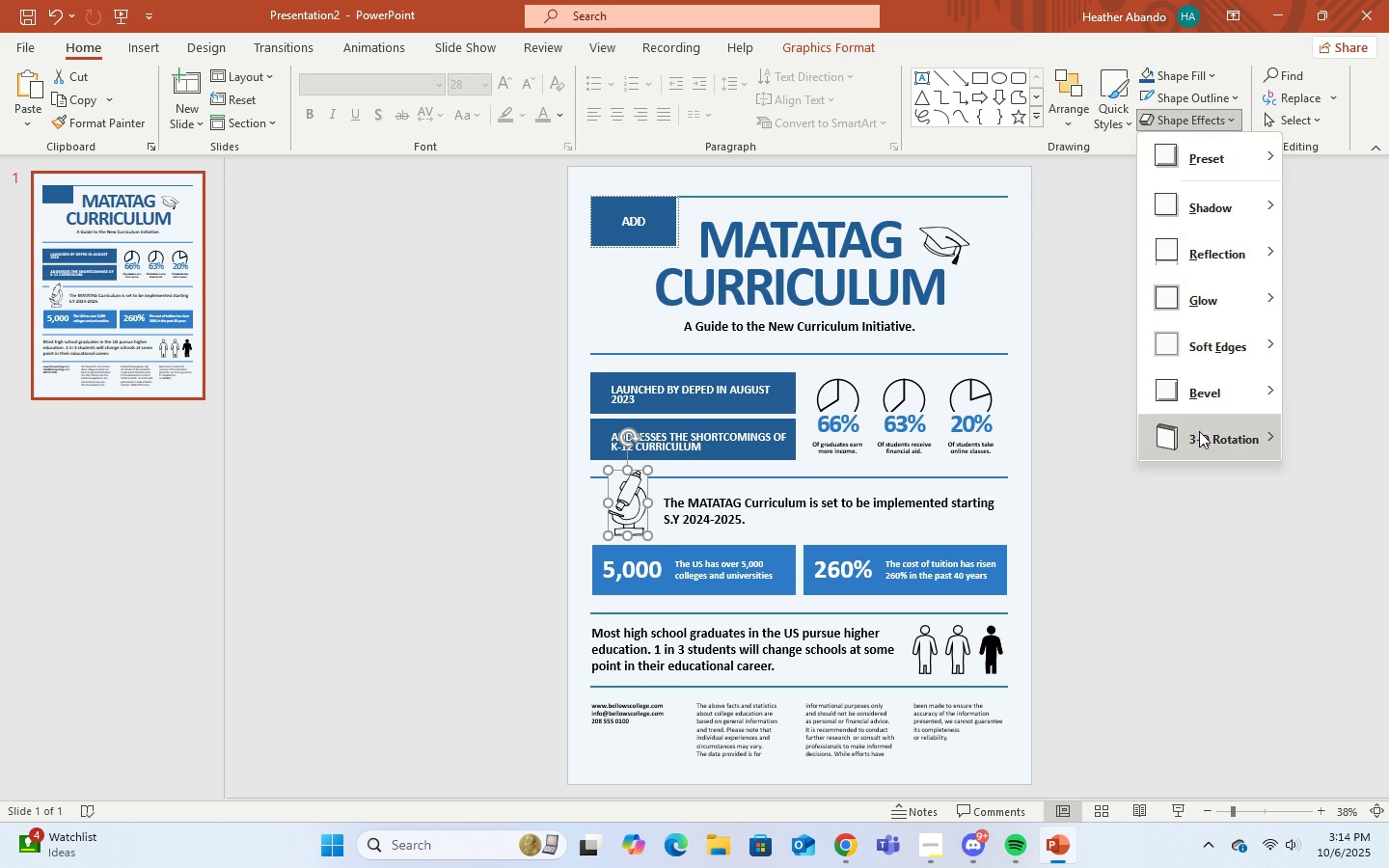 
left_click([1101, 274])
 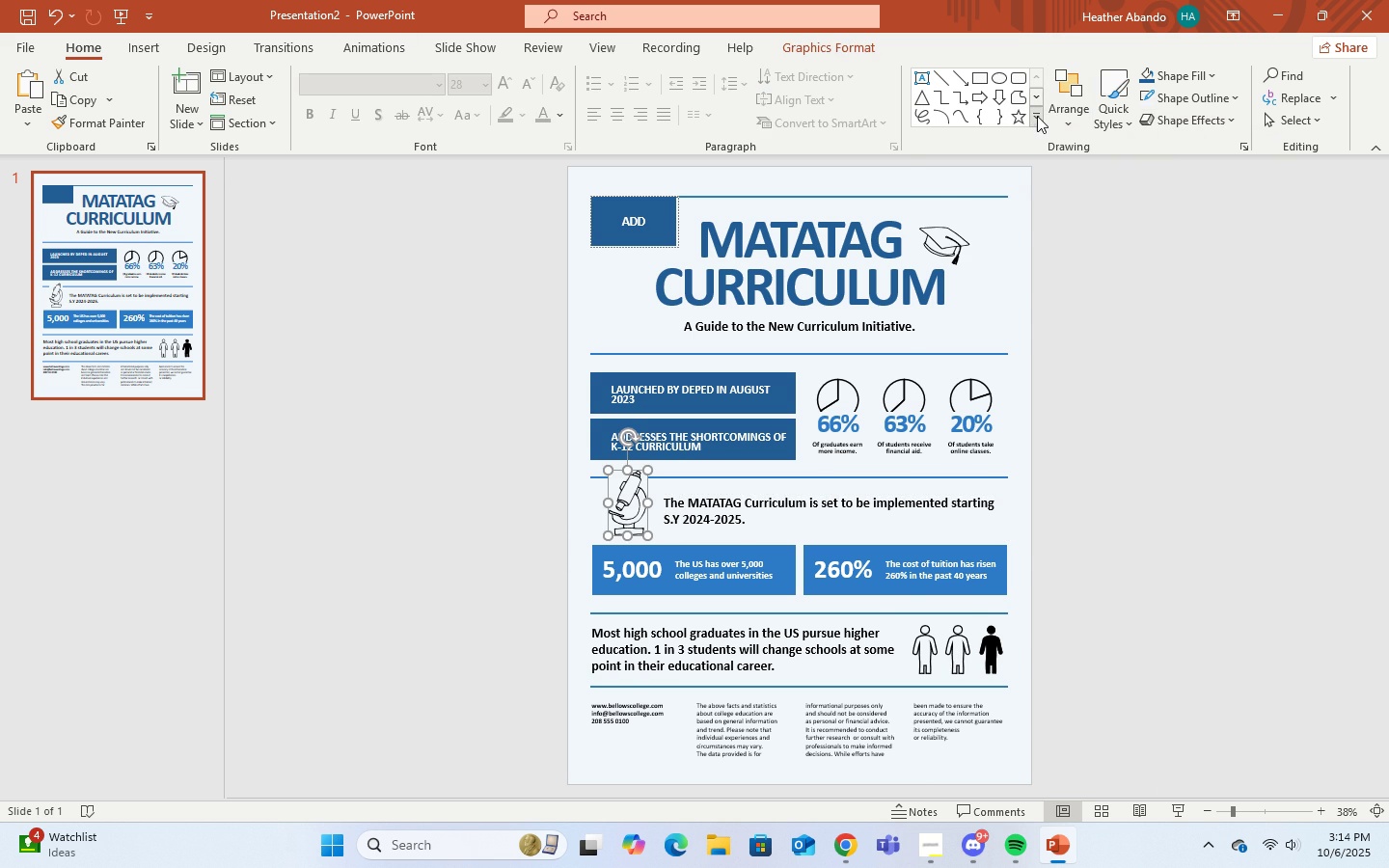 
left_click([1037, 116])
 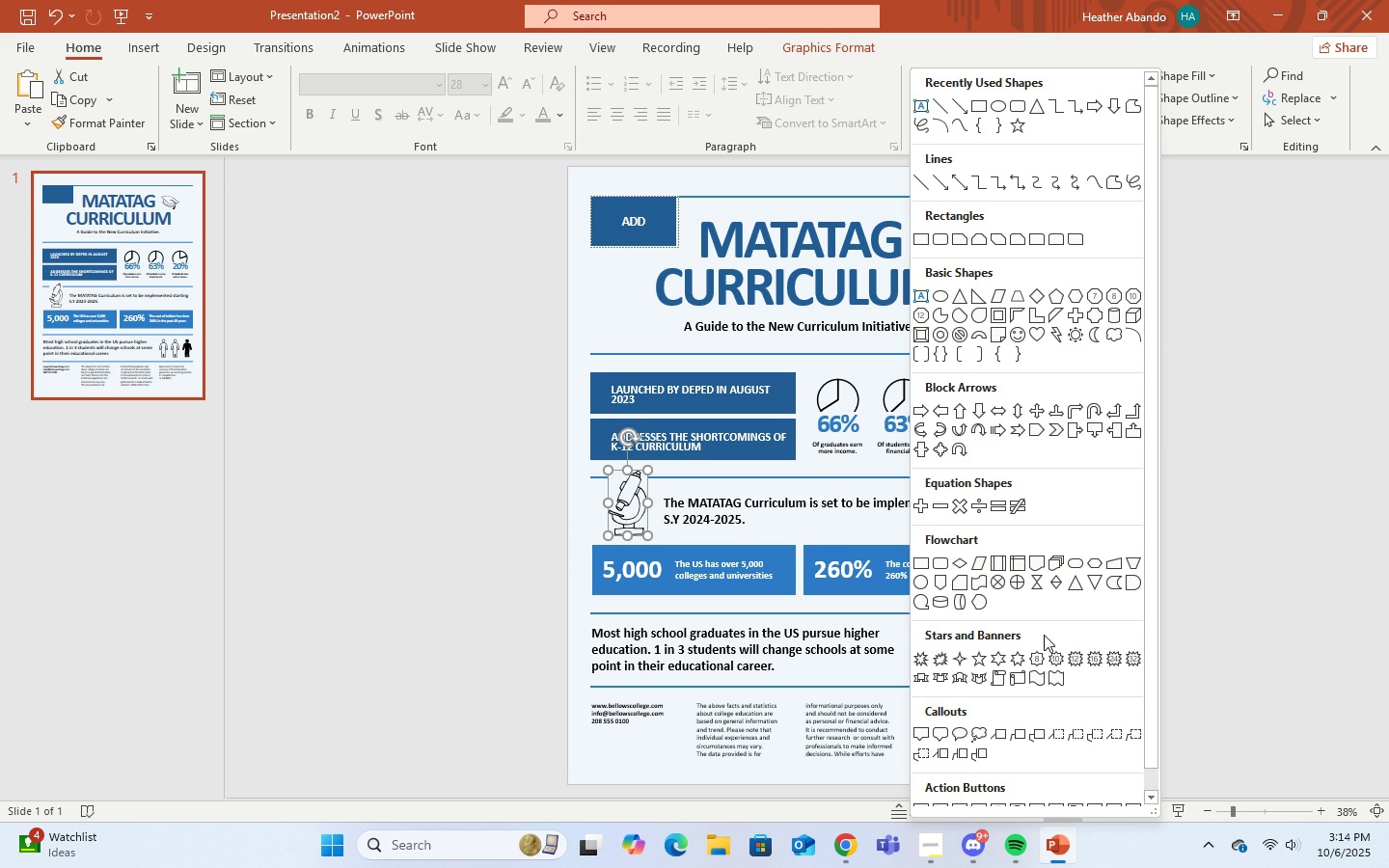 
scroll: coordinate [1052, 664], scroll_direction: none, amount: 0.0
 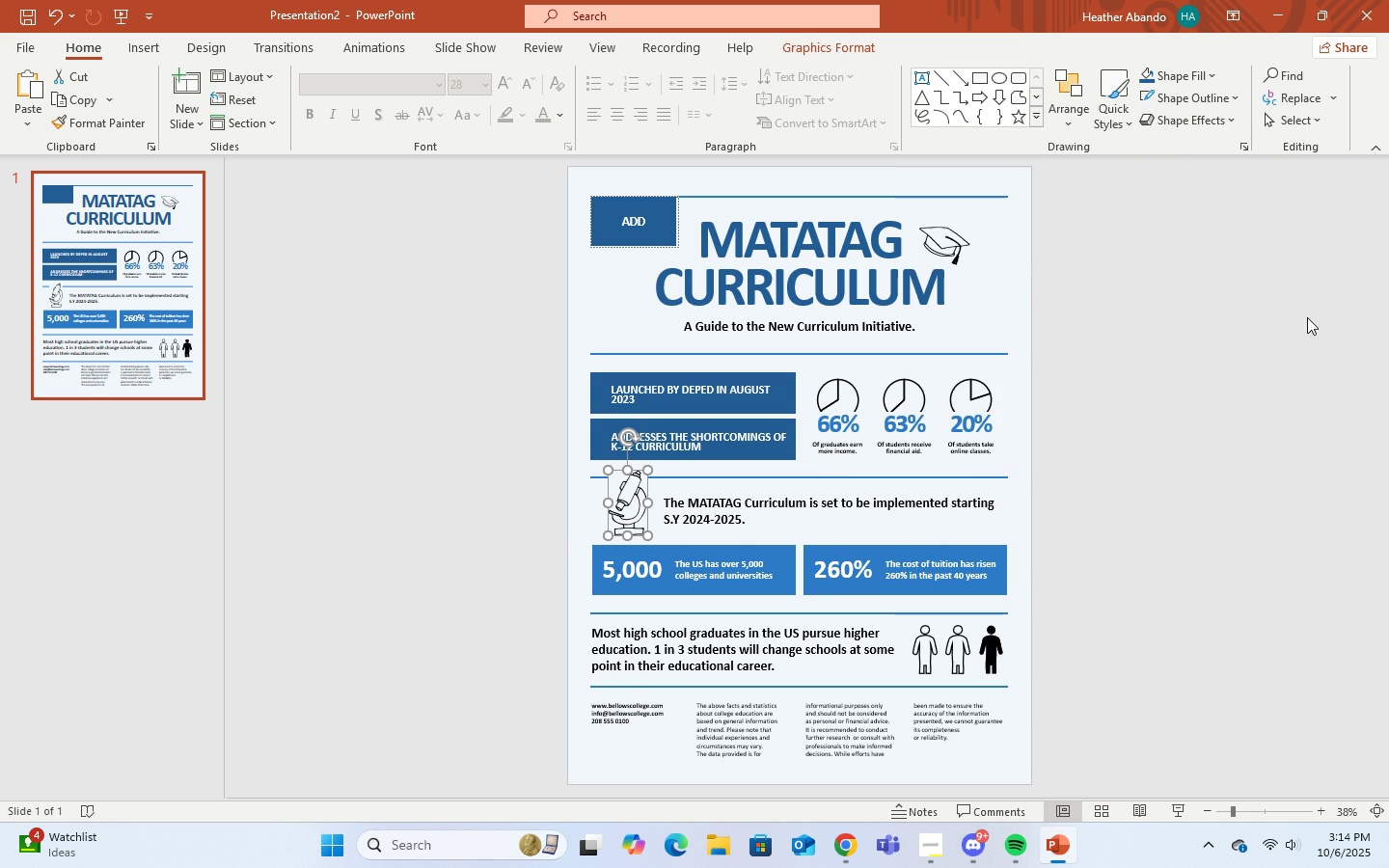 
left_click([1307, 317])
 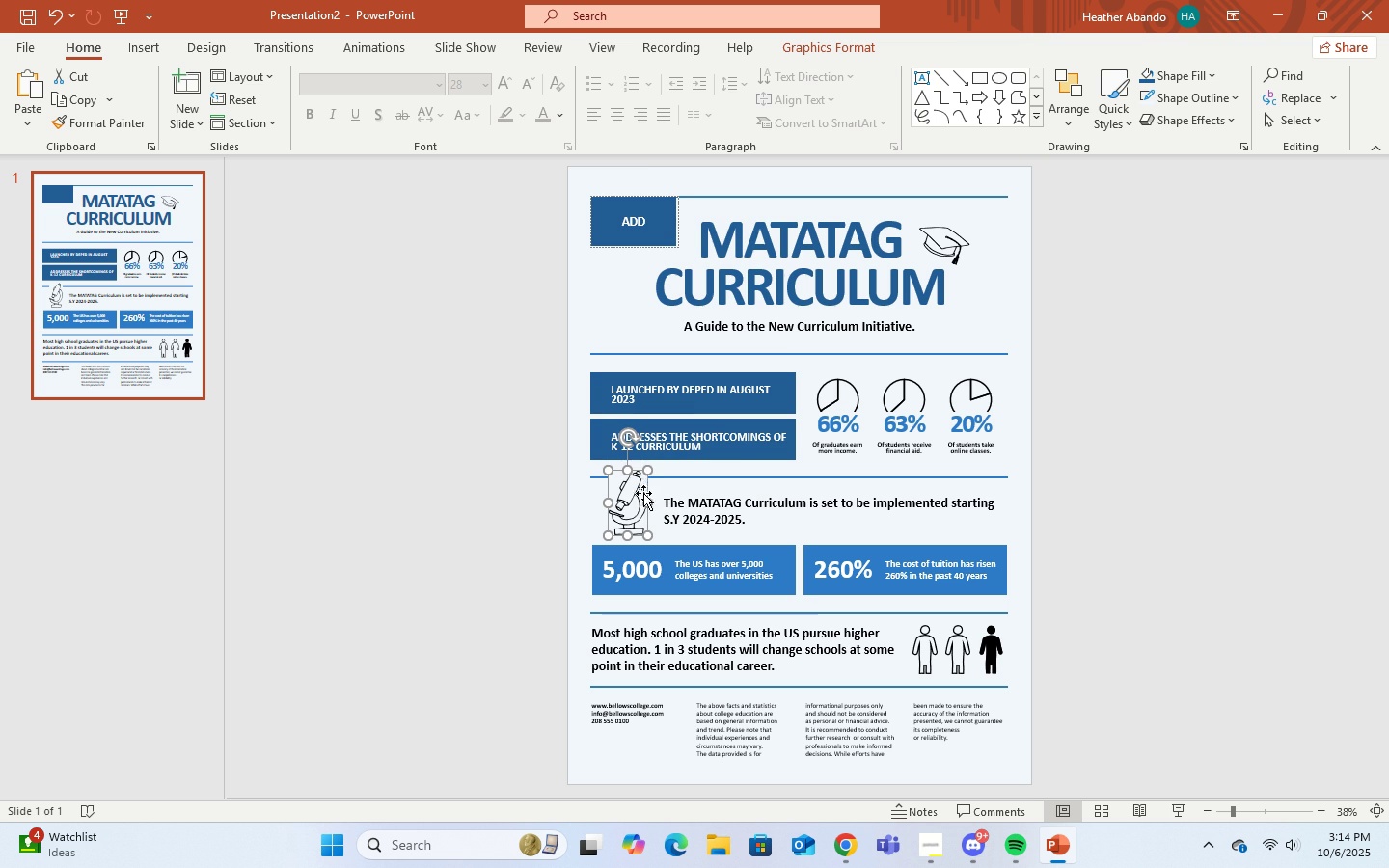 
right_click([626, 517])
 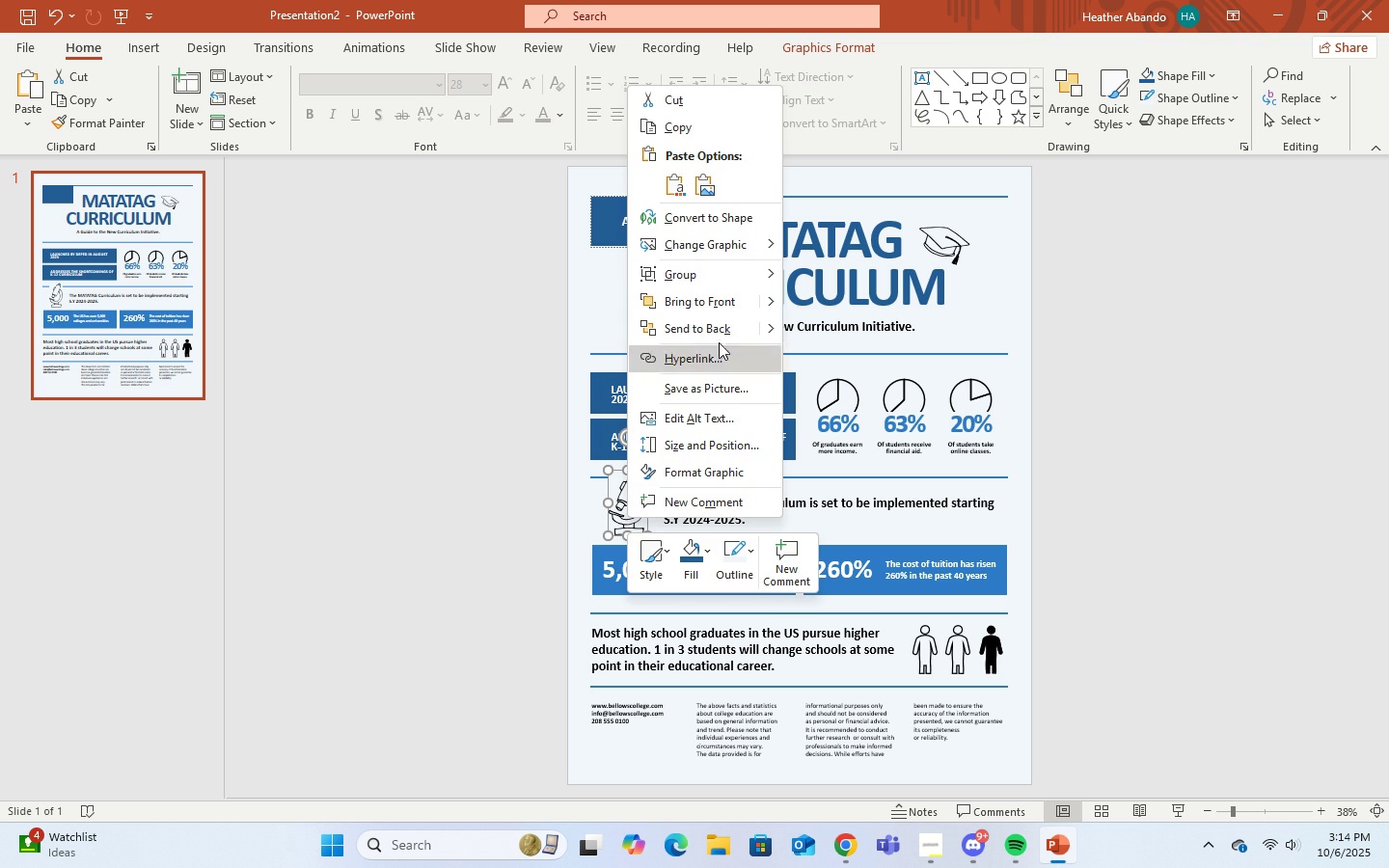 
mouse_move([747, 248])
 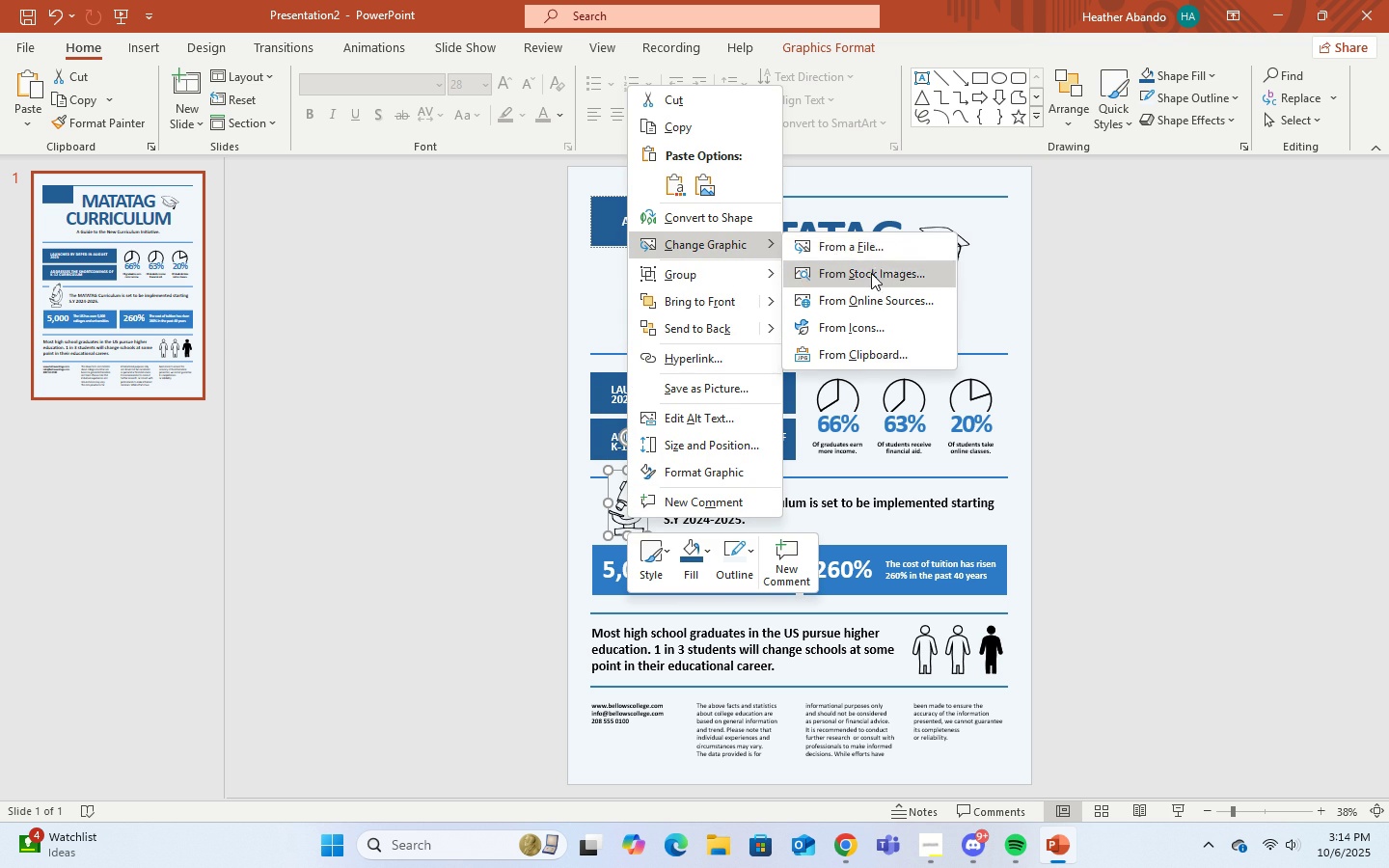 
left_click([871, 273])
 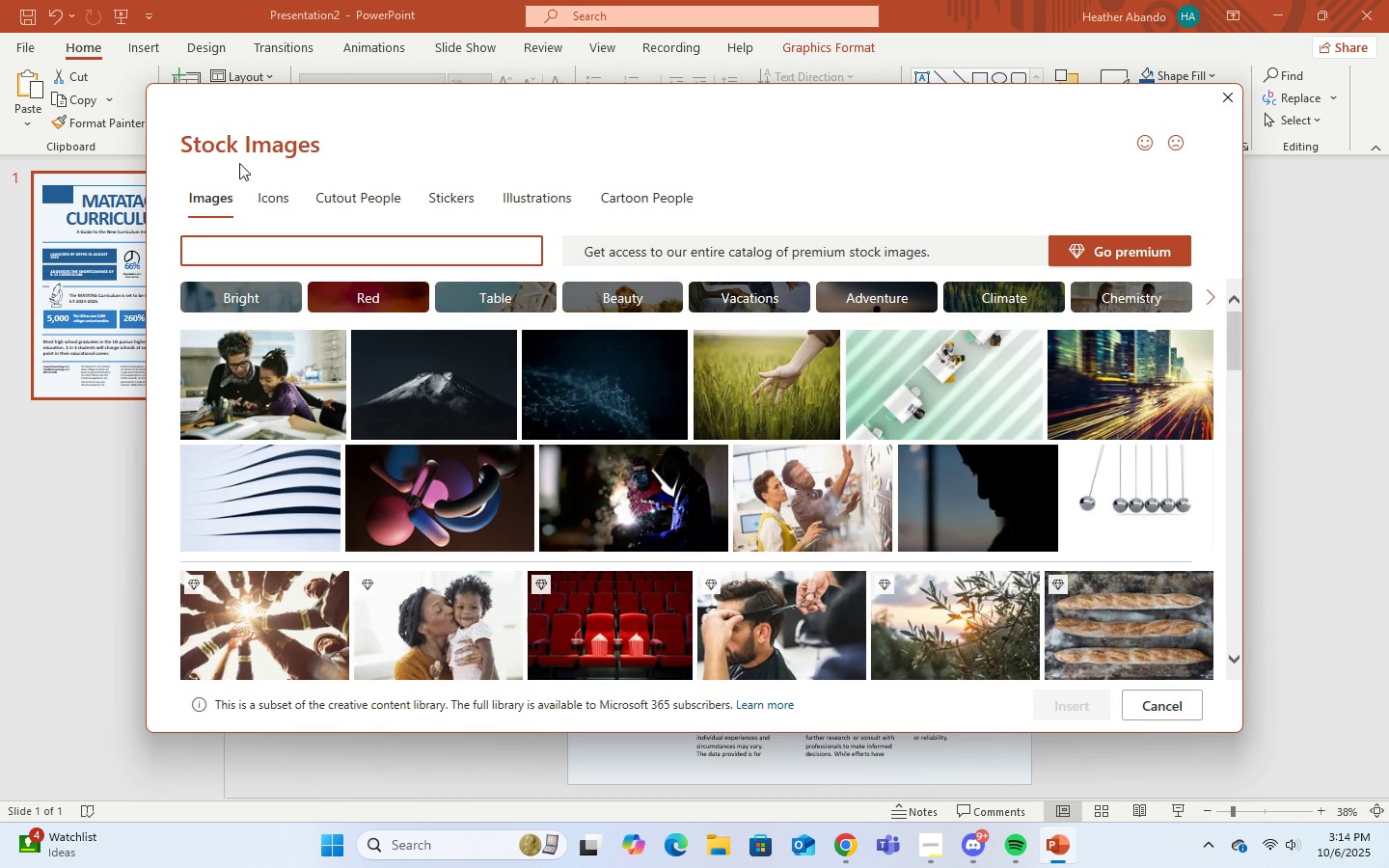 
left_click([349, 192])
 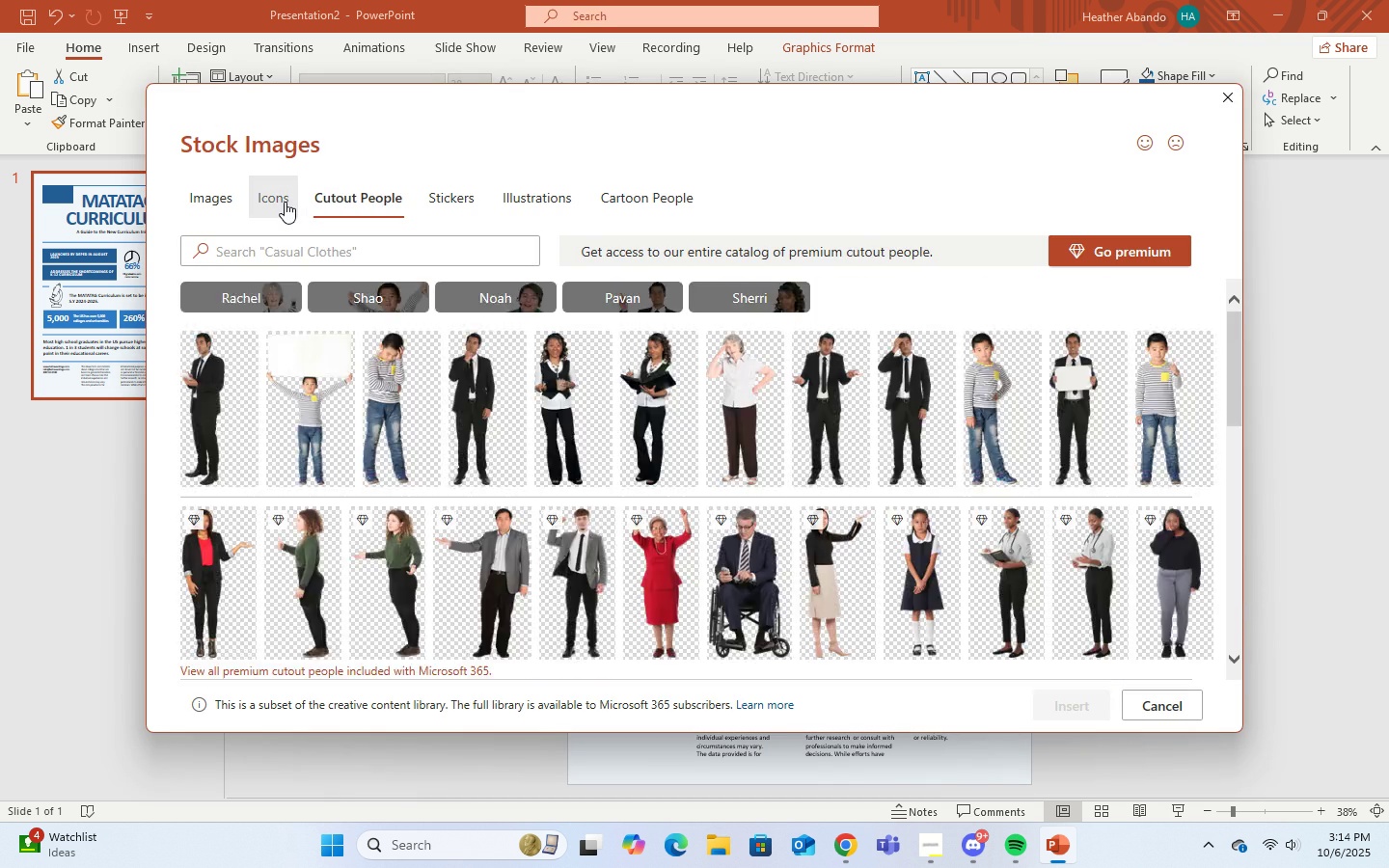 
left_click([285, 202])
 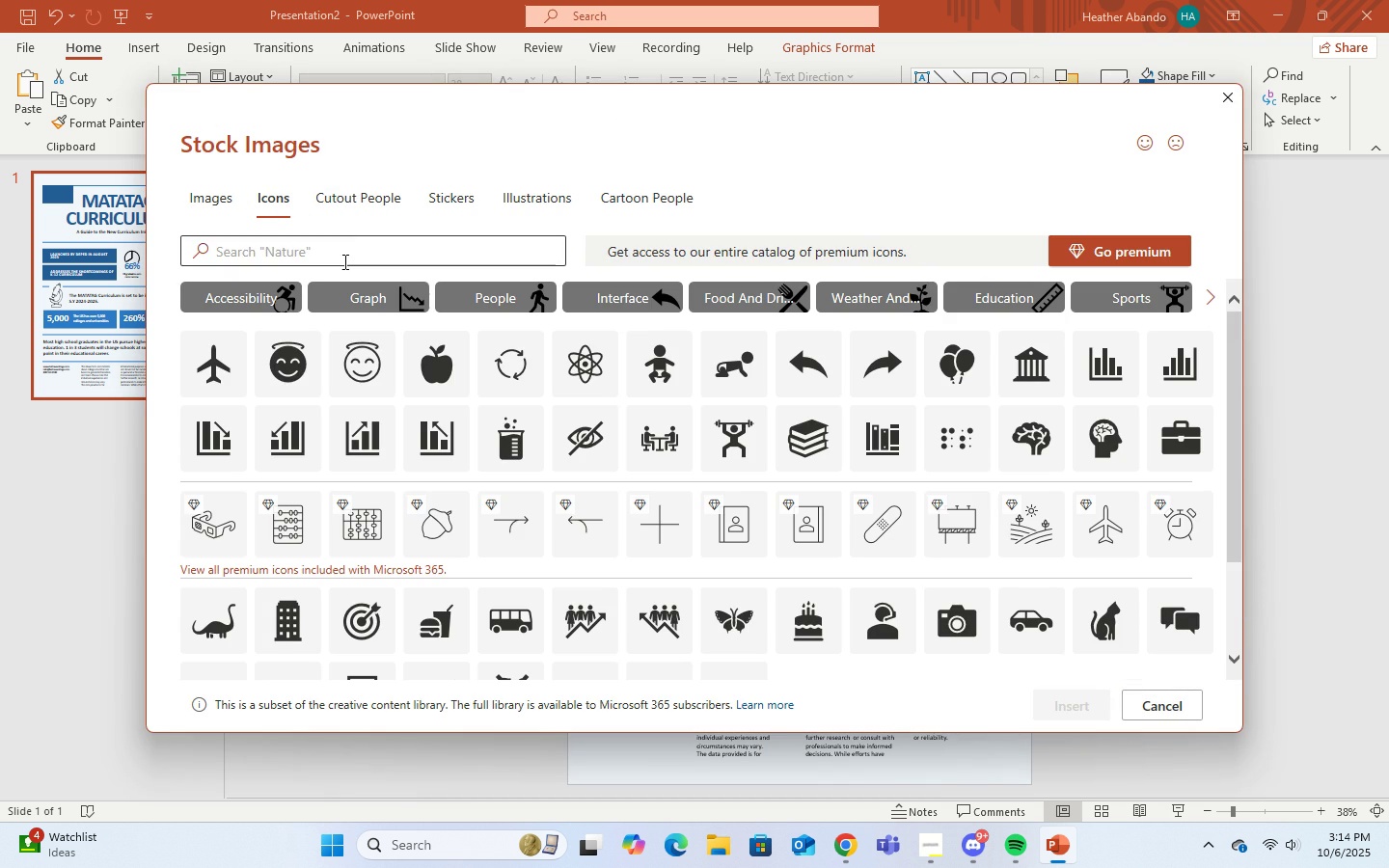 
left_click([343, 261])
 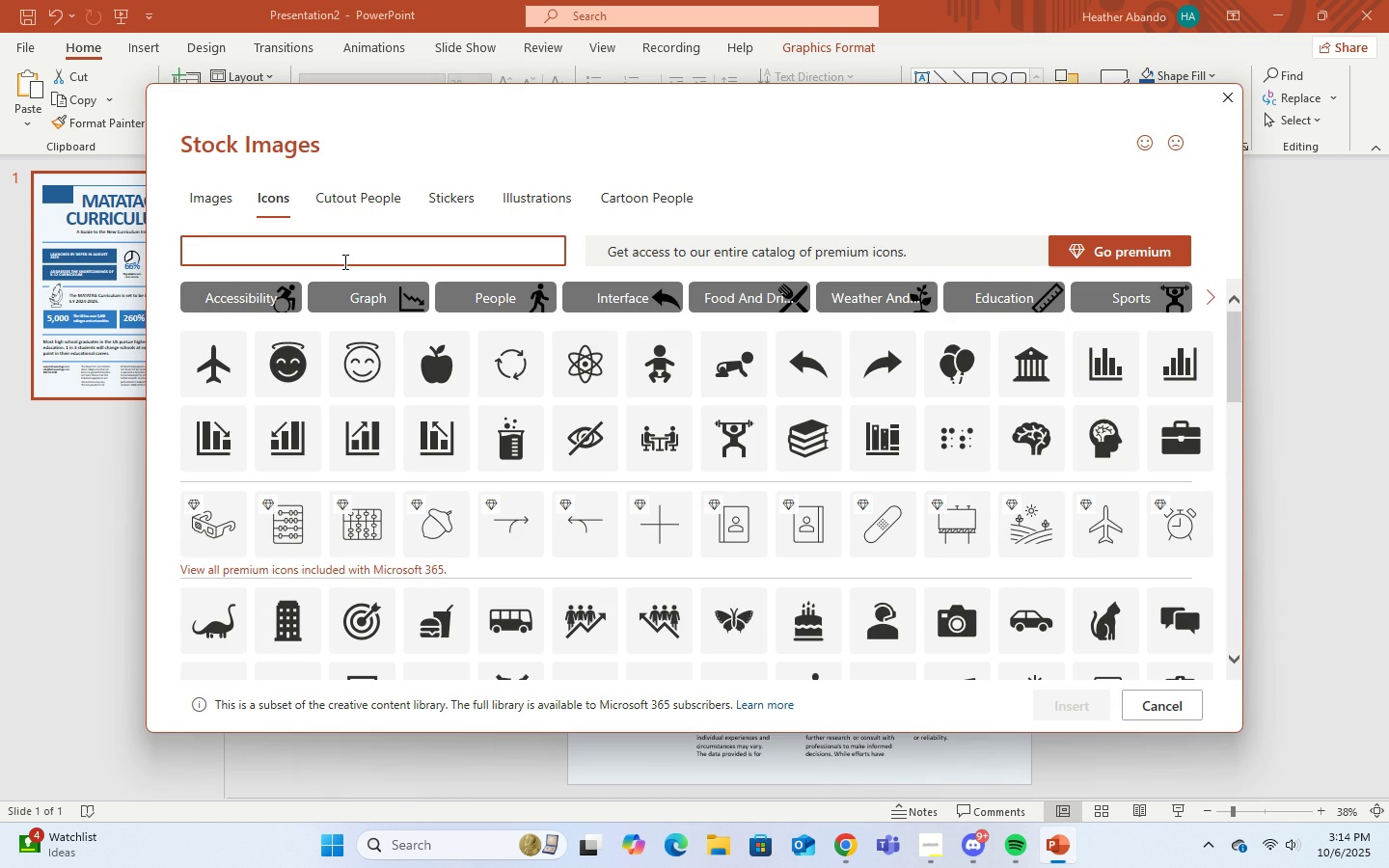 
type(CALENDAR)
 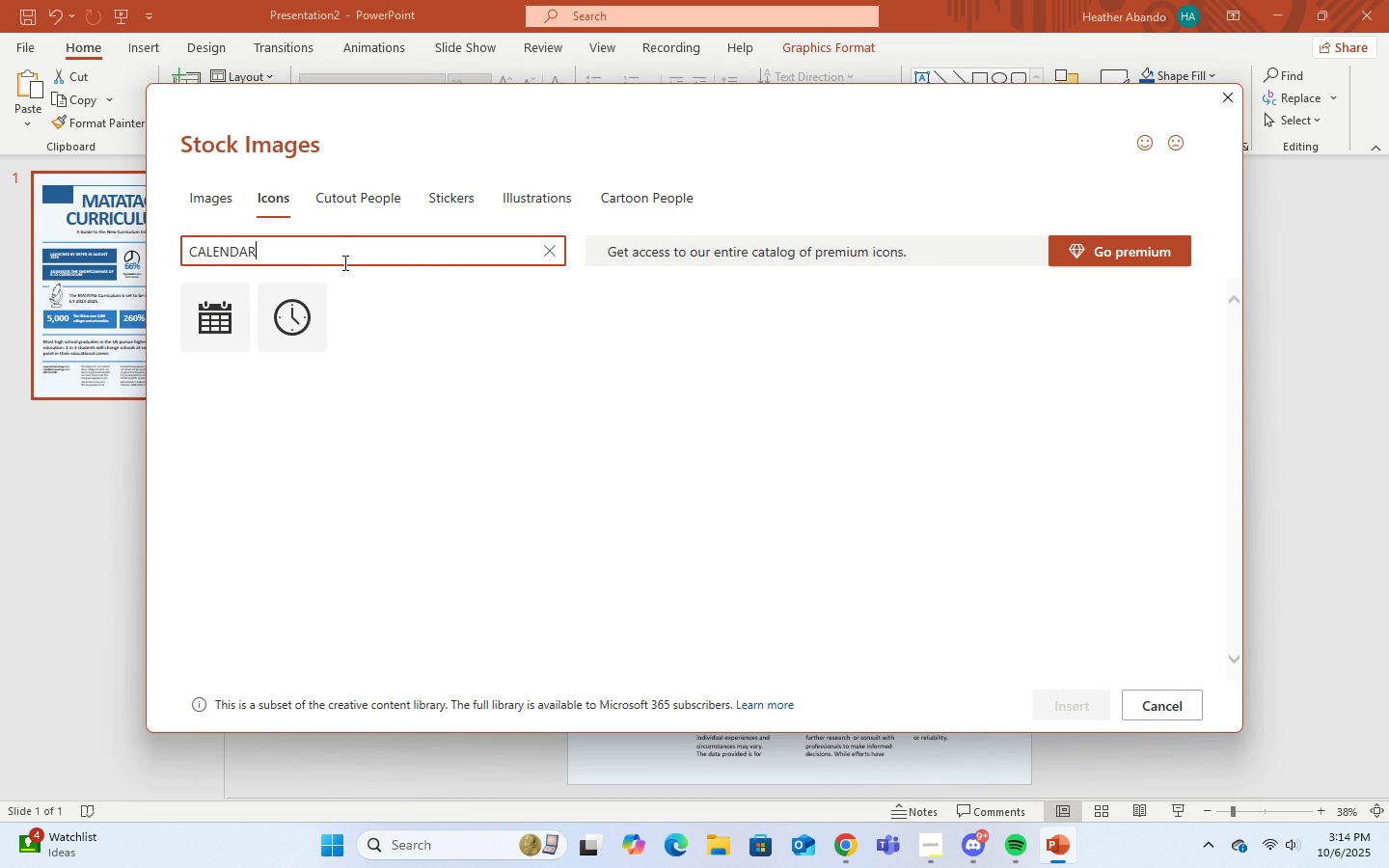 
key(Enter)
 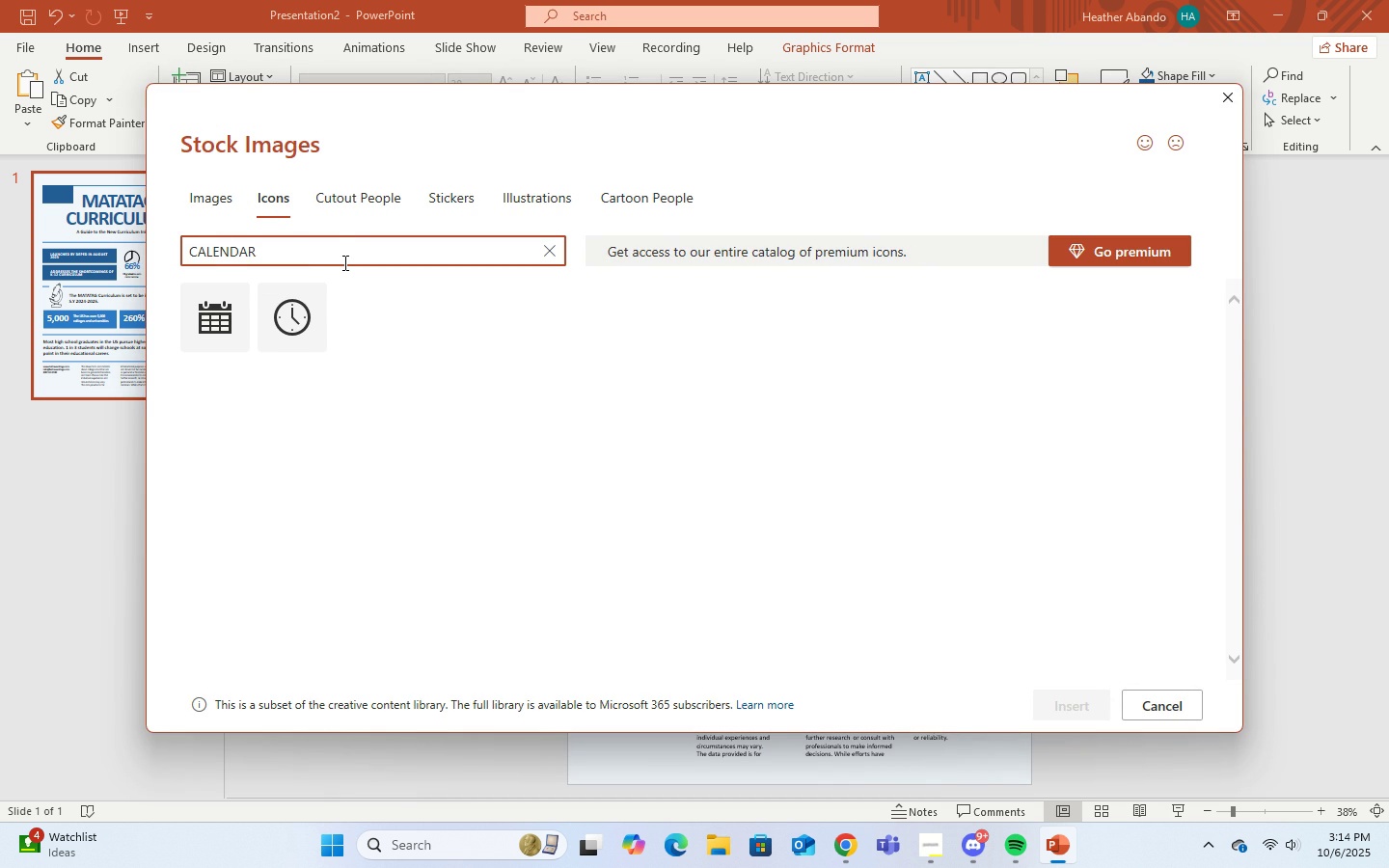 
key(CapsLock)
 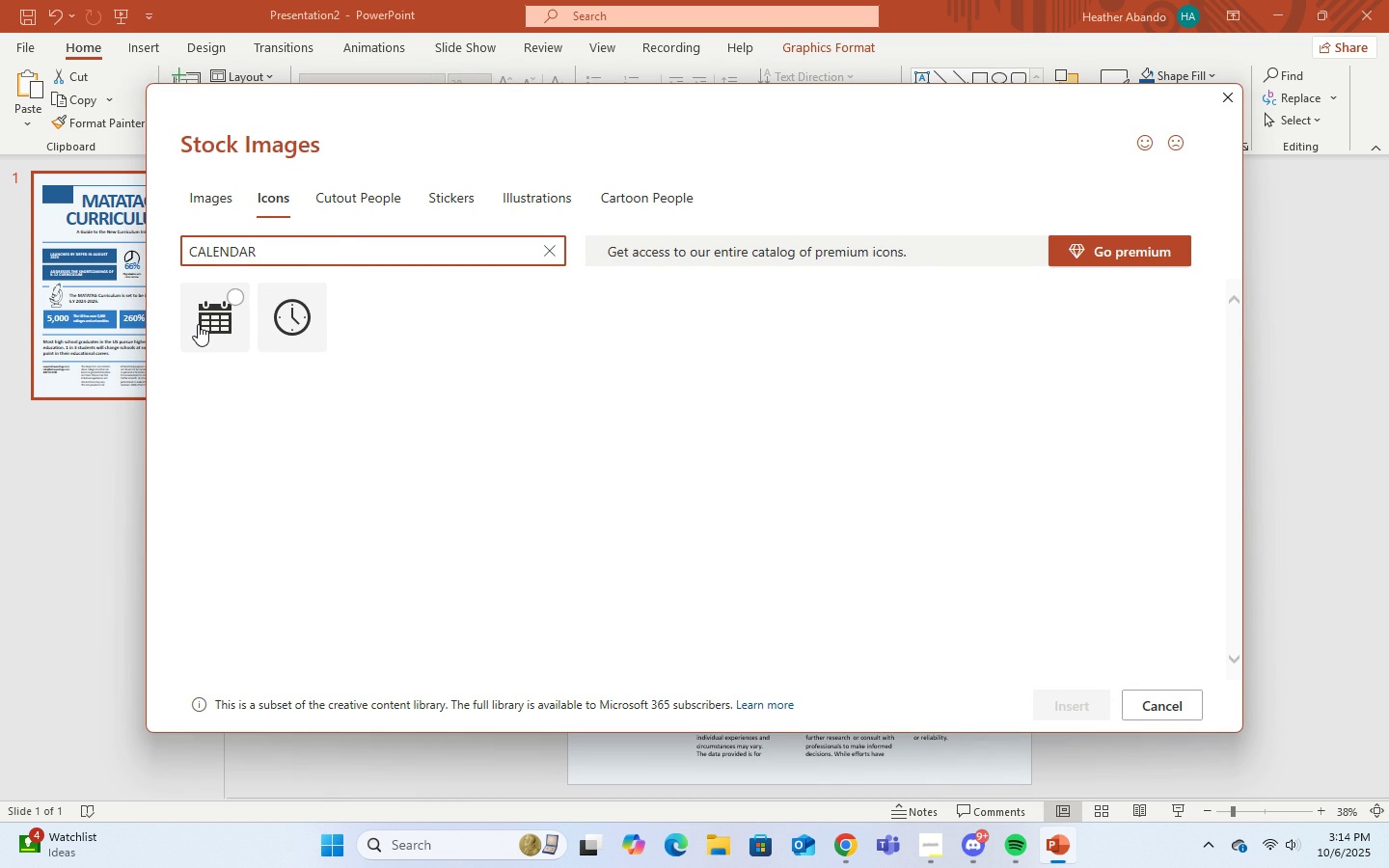 
left_click([198, 324])
 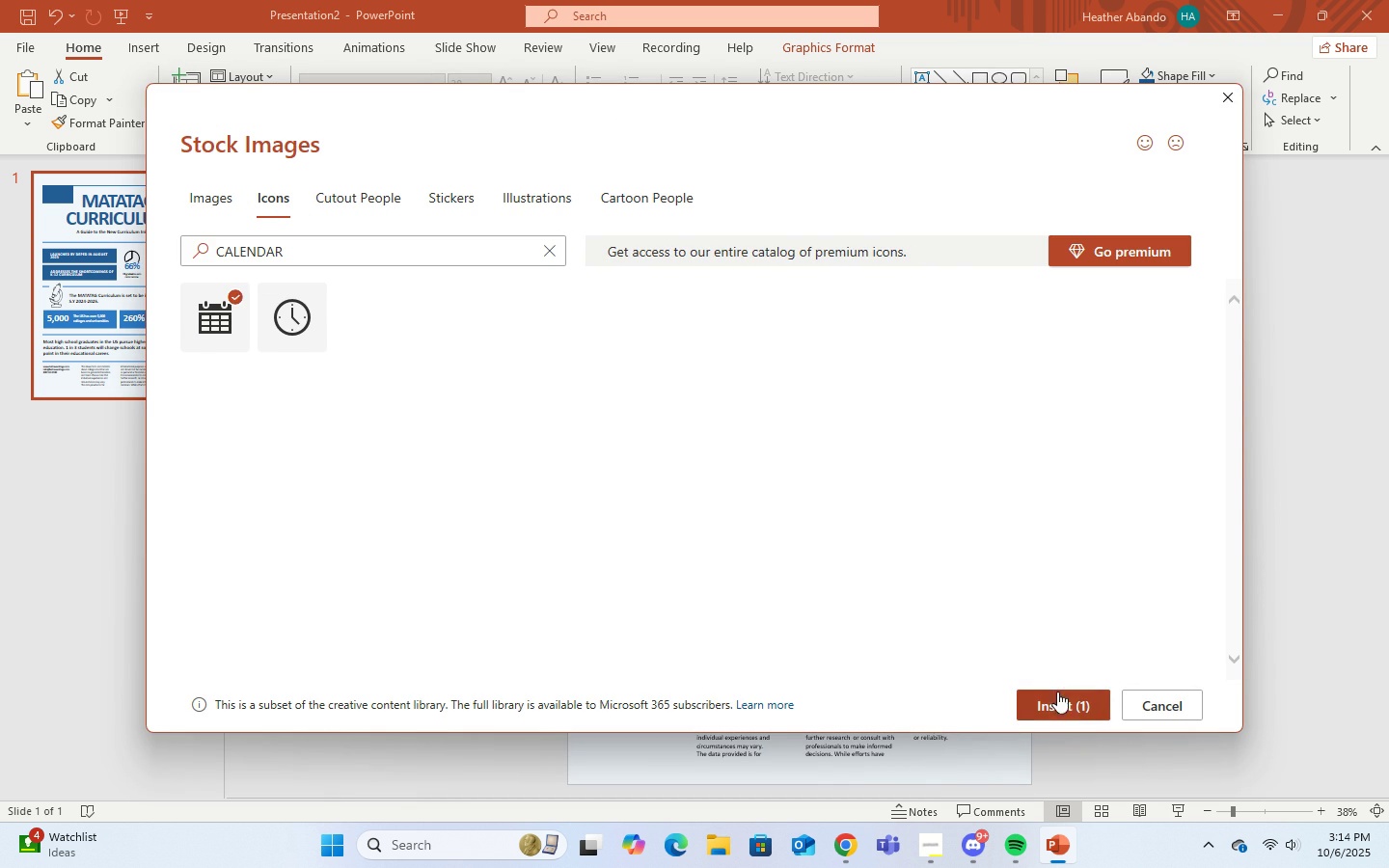 
left_click([1062, 699])
 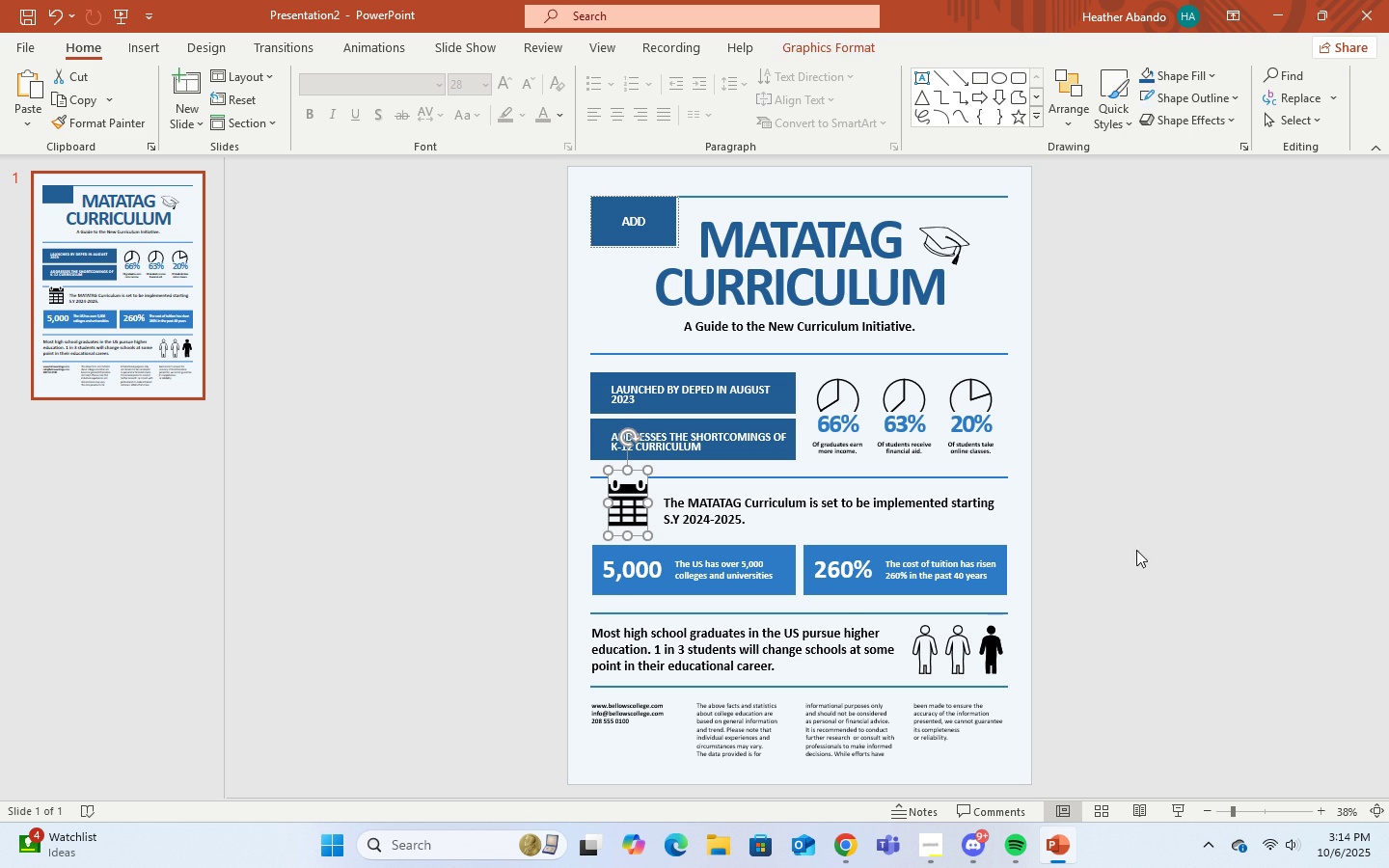 
left_click([1176, 526])
 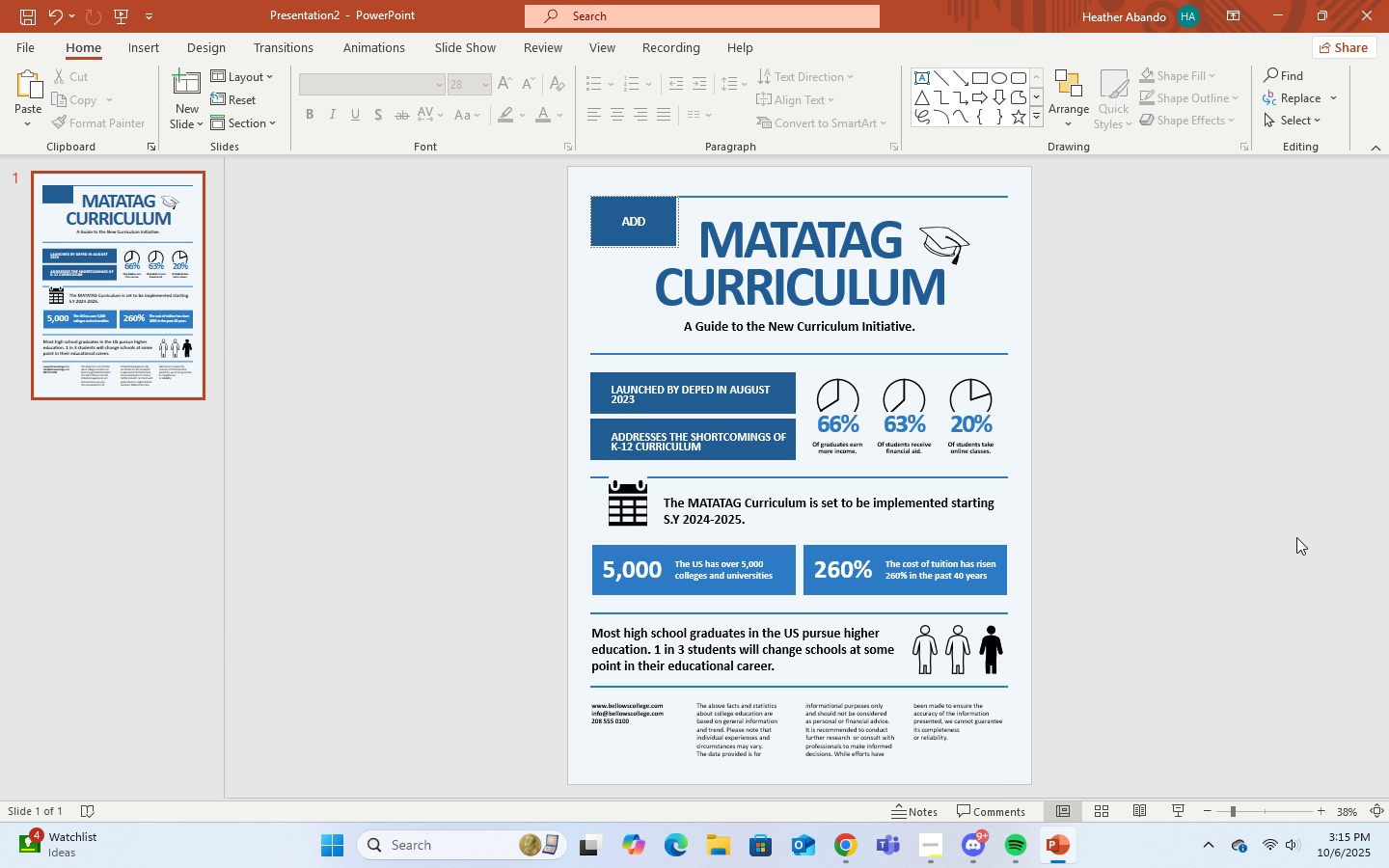 
wait(13.18)
 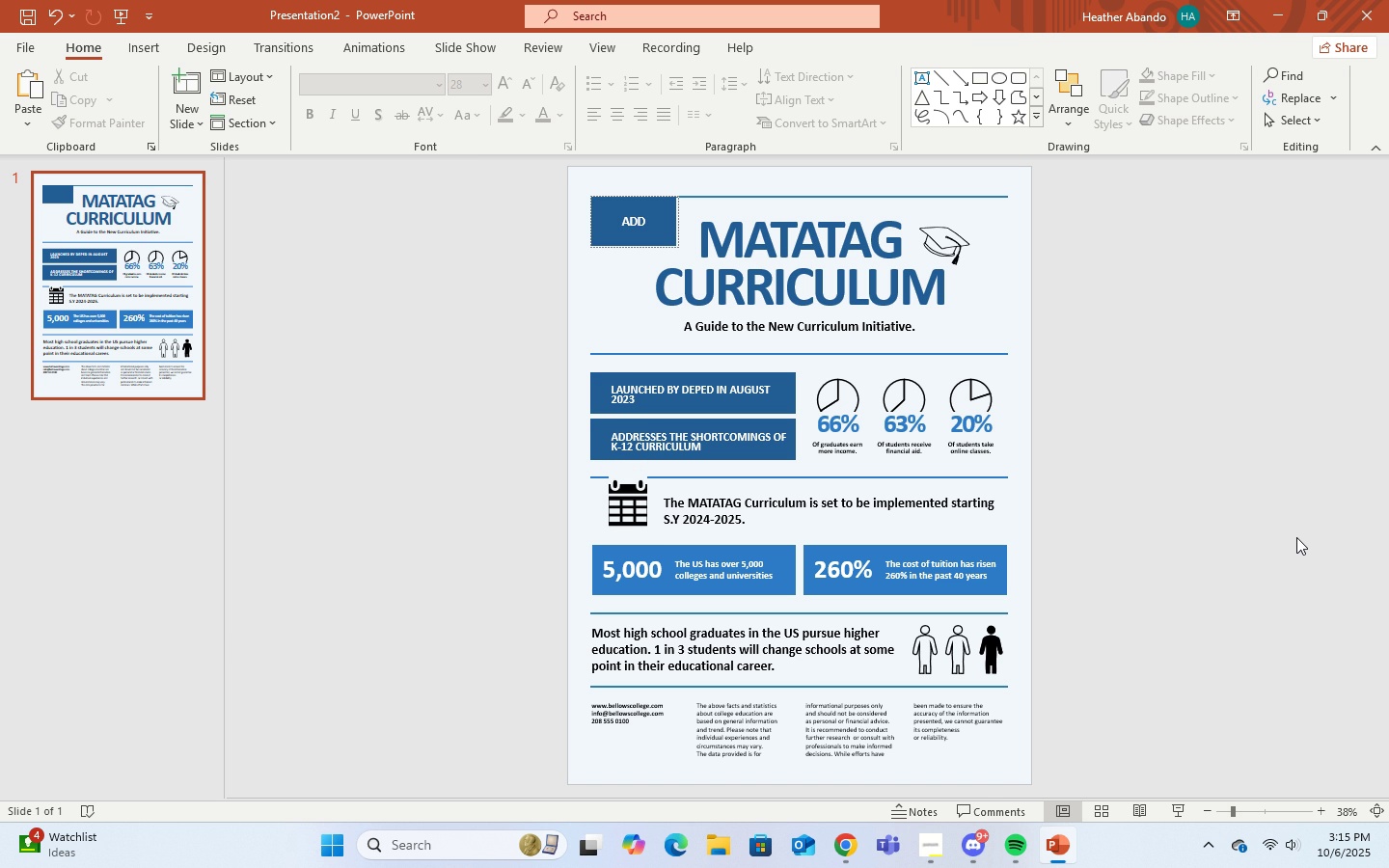 
left_click([858, 406])
 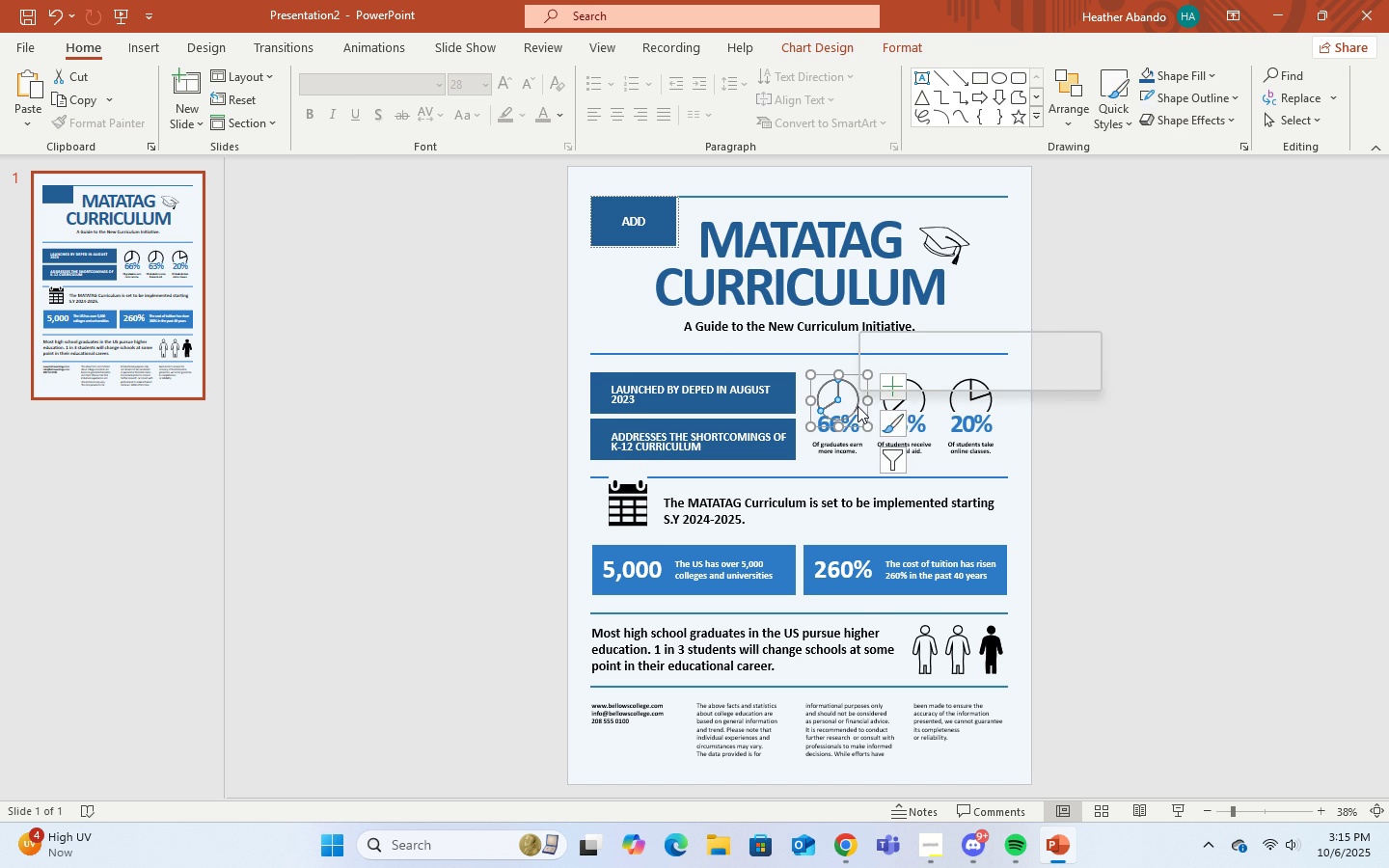 
right_click([858, 406])
 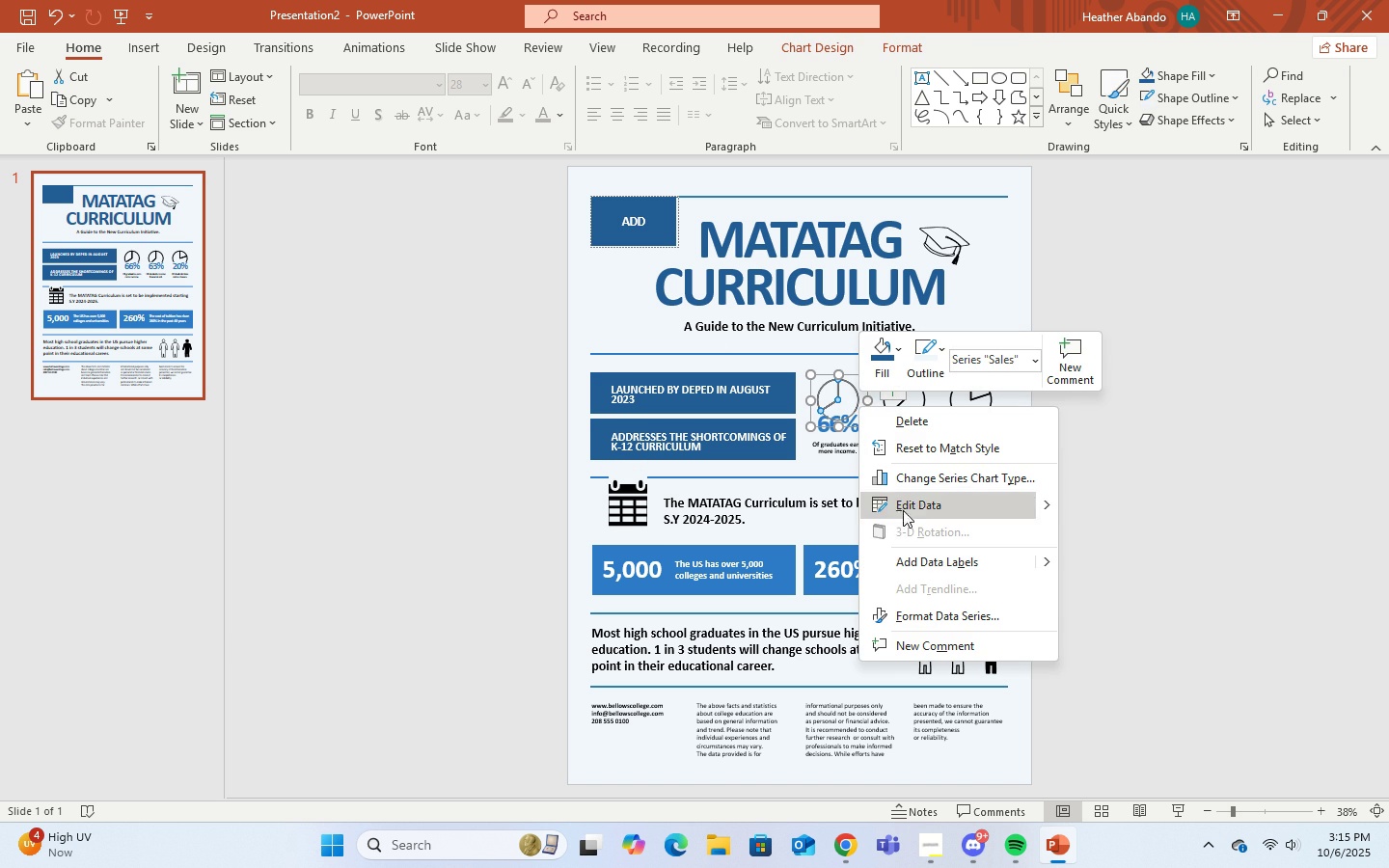 
mouse_move([1020, 507])
 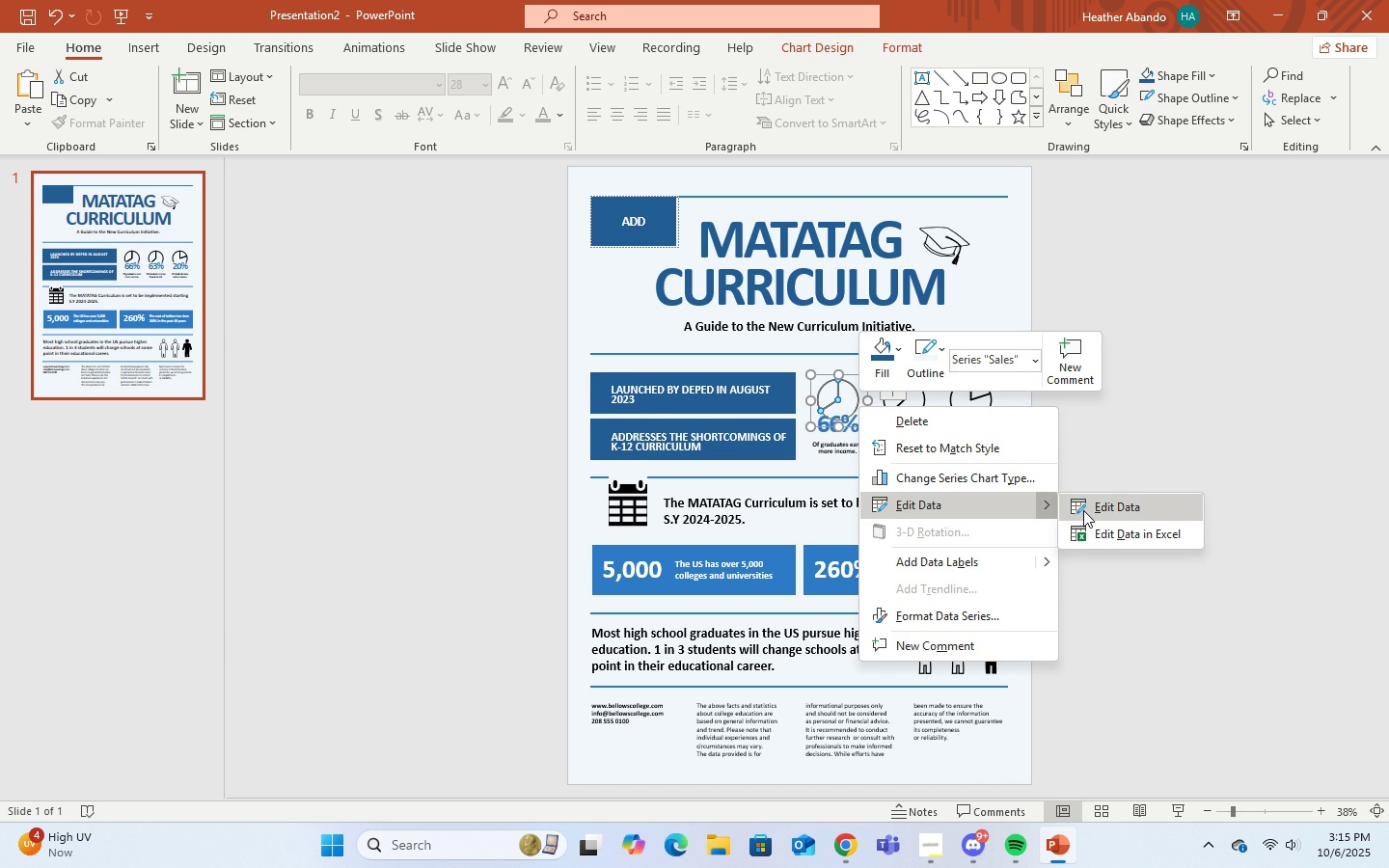 
left_click([1083, 510])
 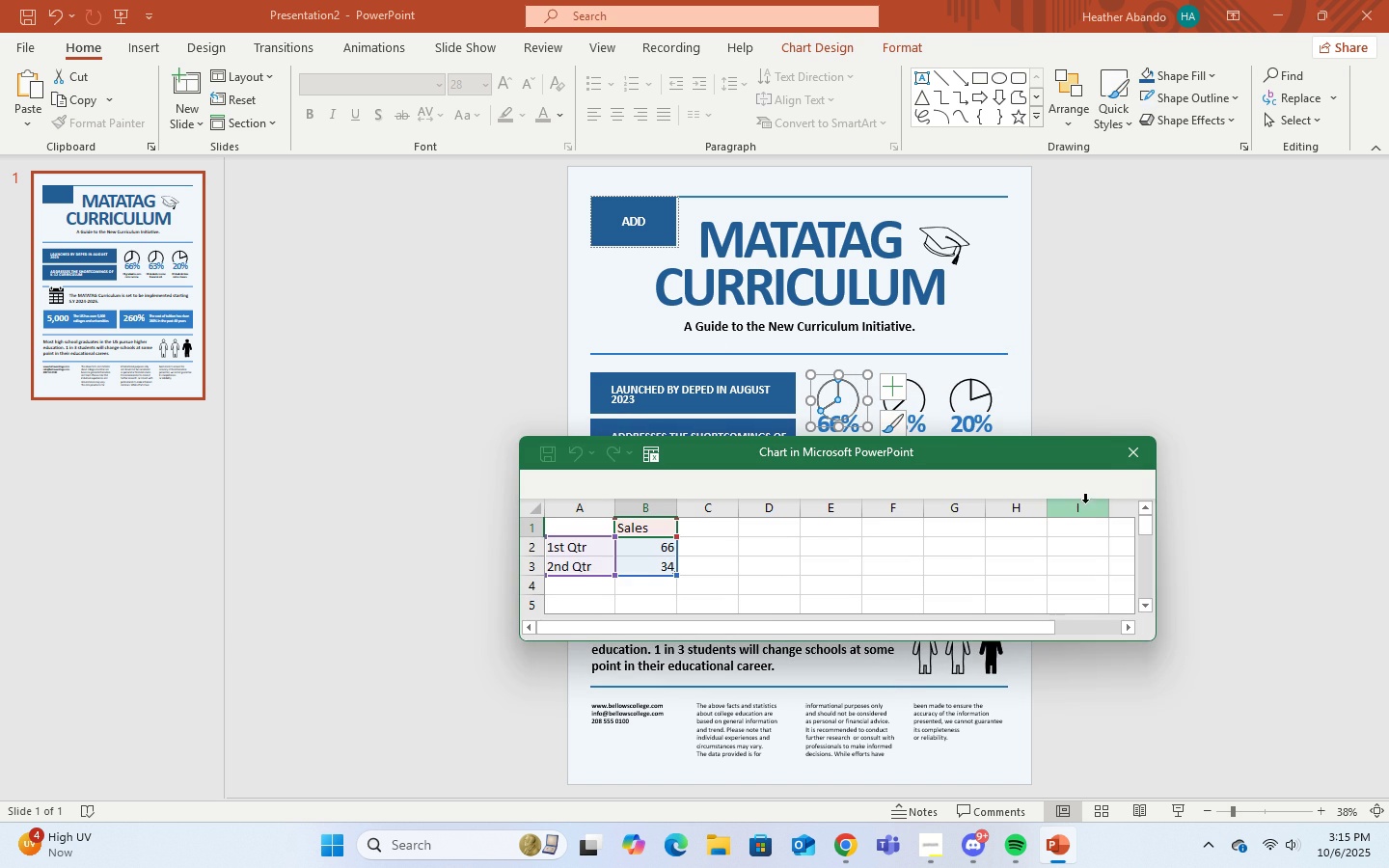 
left_click([1135, 445])
 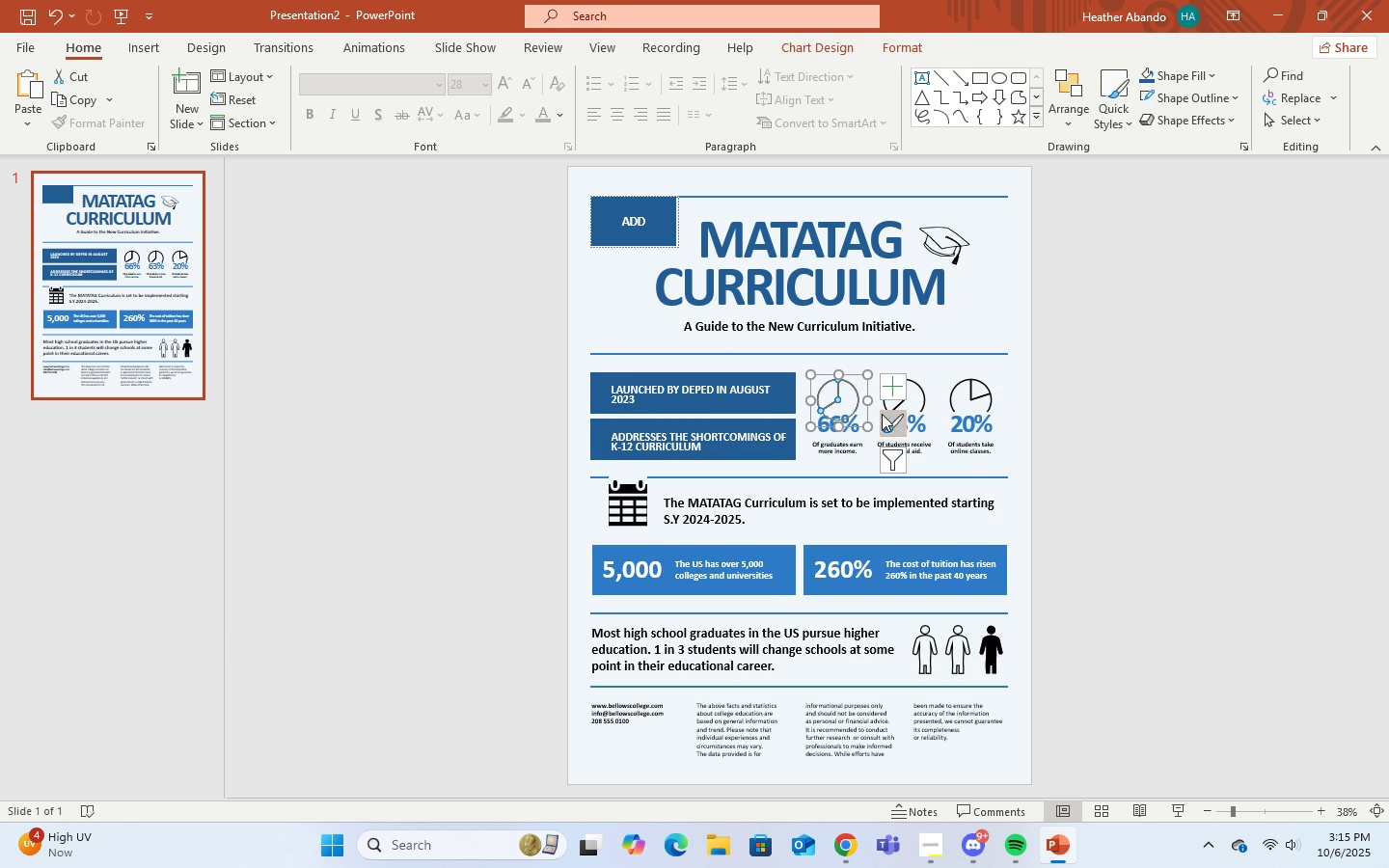 
right_click([832, 397])
 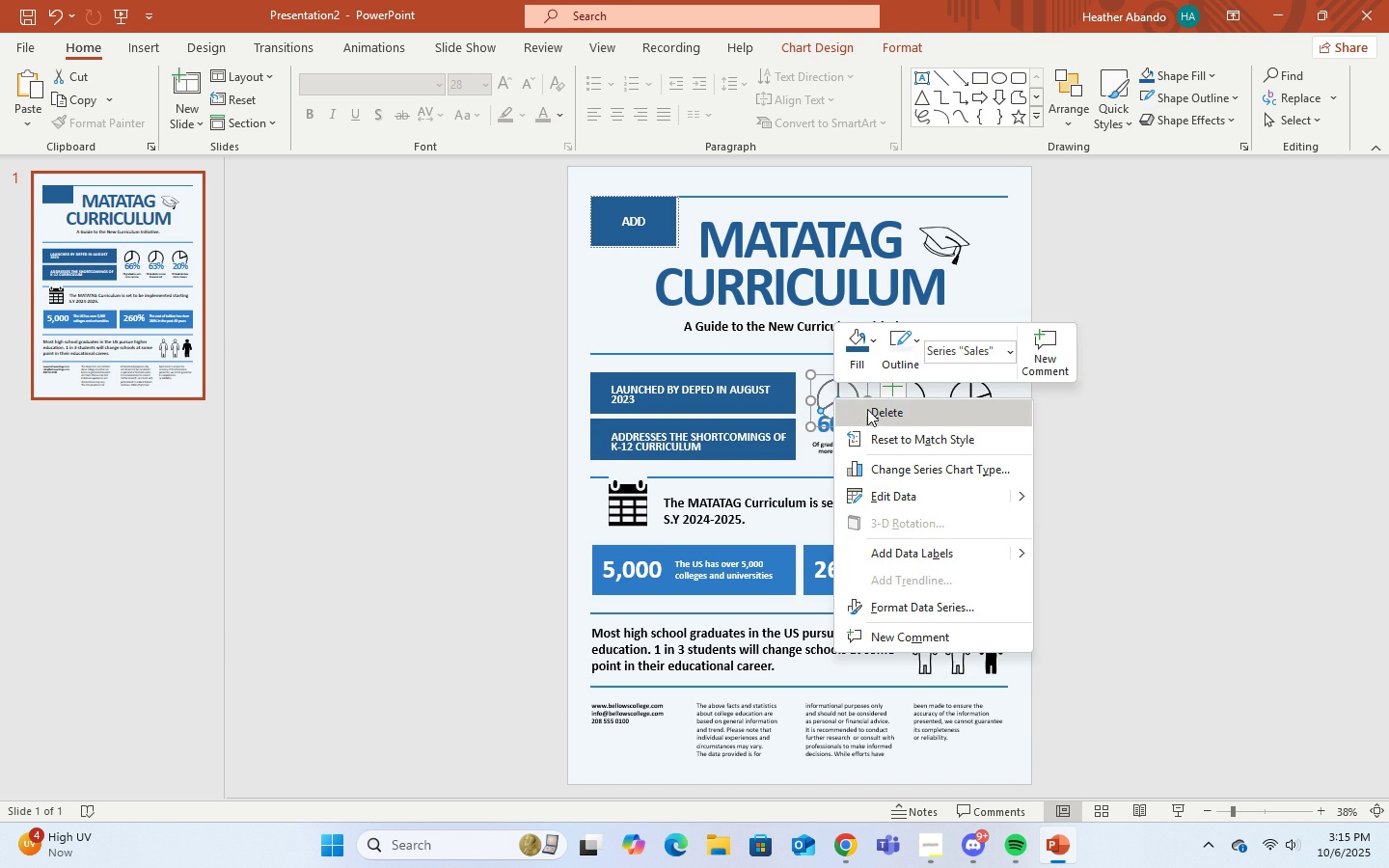 
left_click([867, 409])
 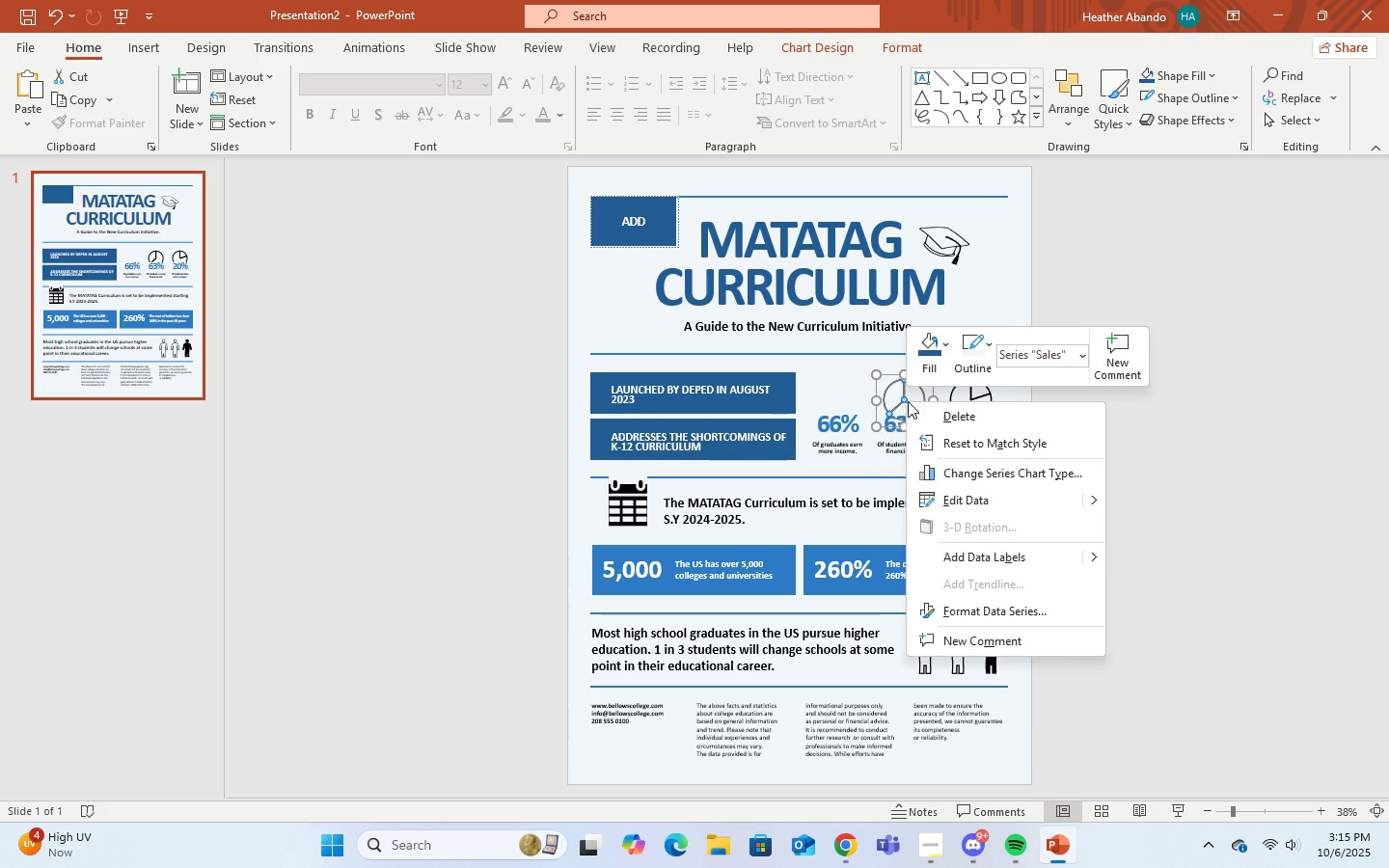 
left_click([957, 419])
 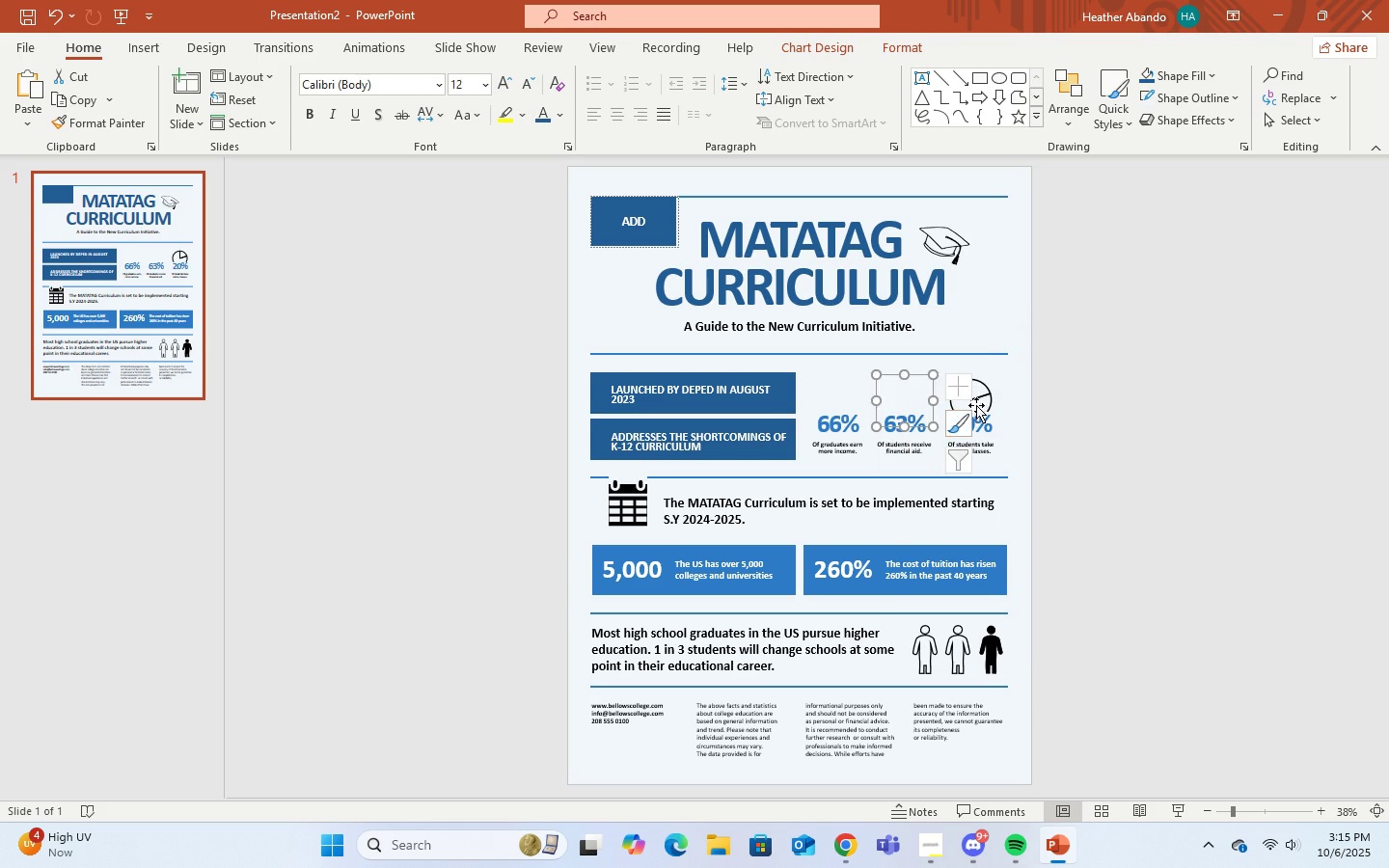 
right_click([976, 405])
 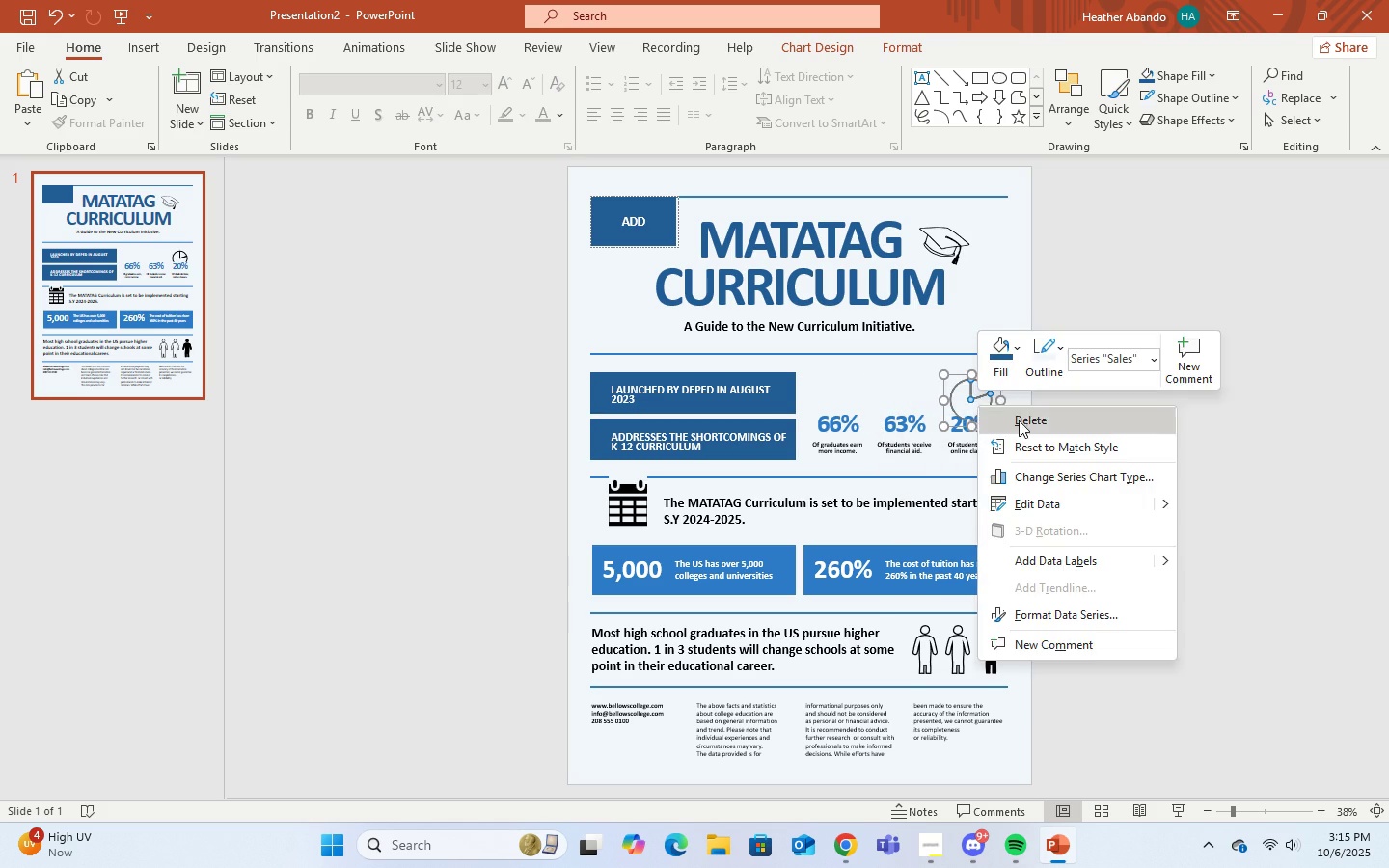 
left_click([1019, 420])
 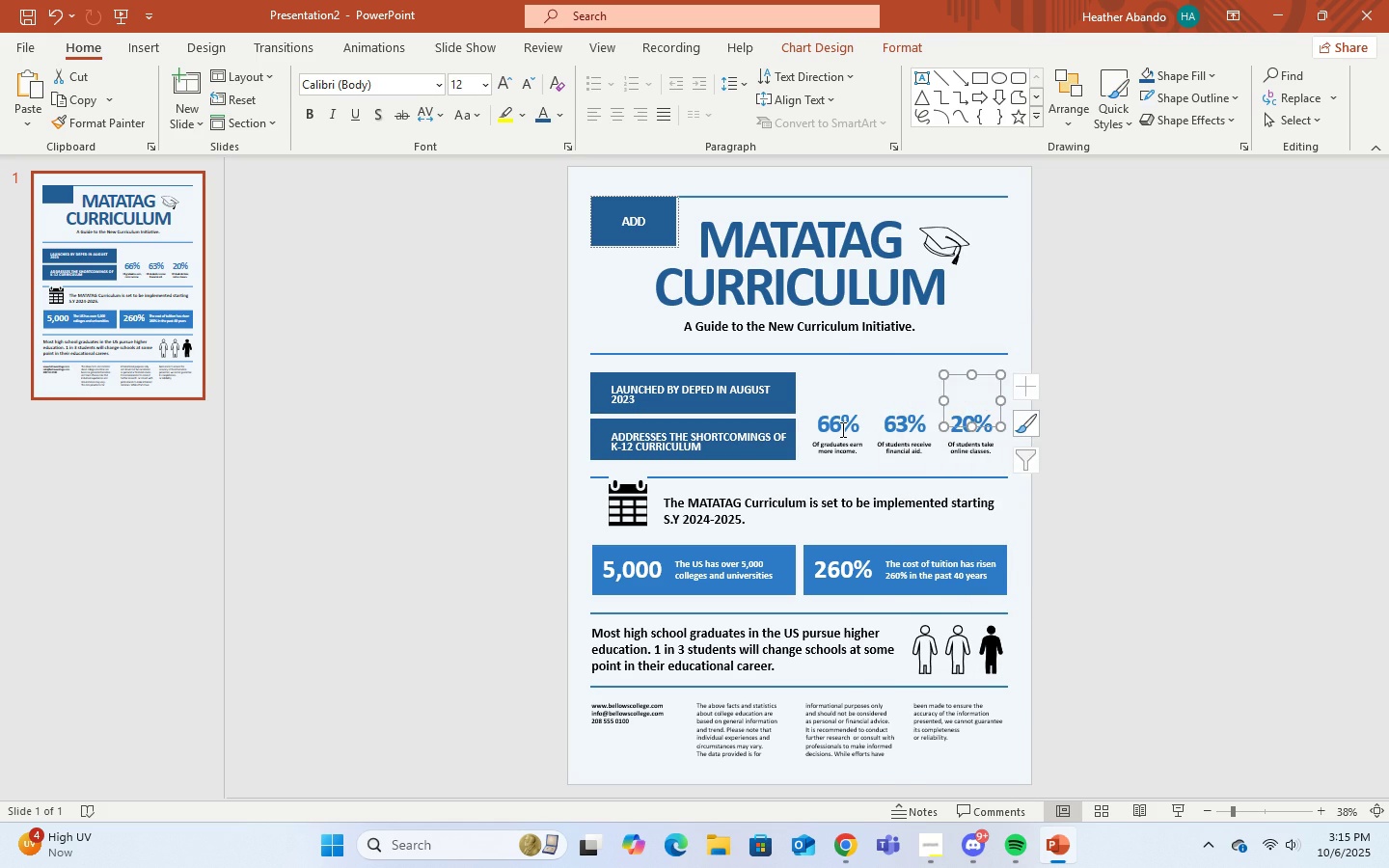 
right_click([841, 429])
 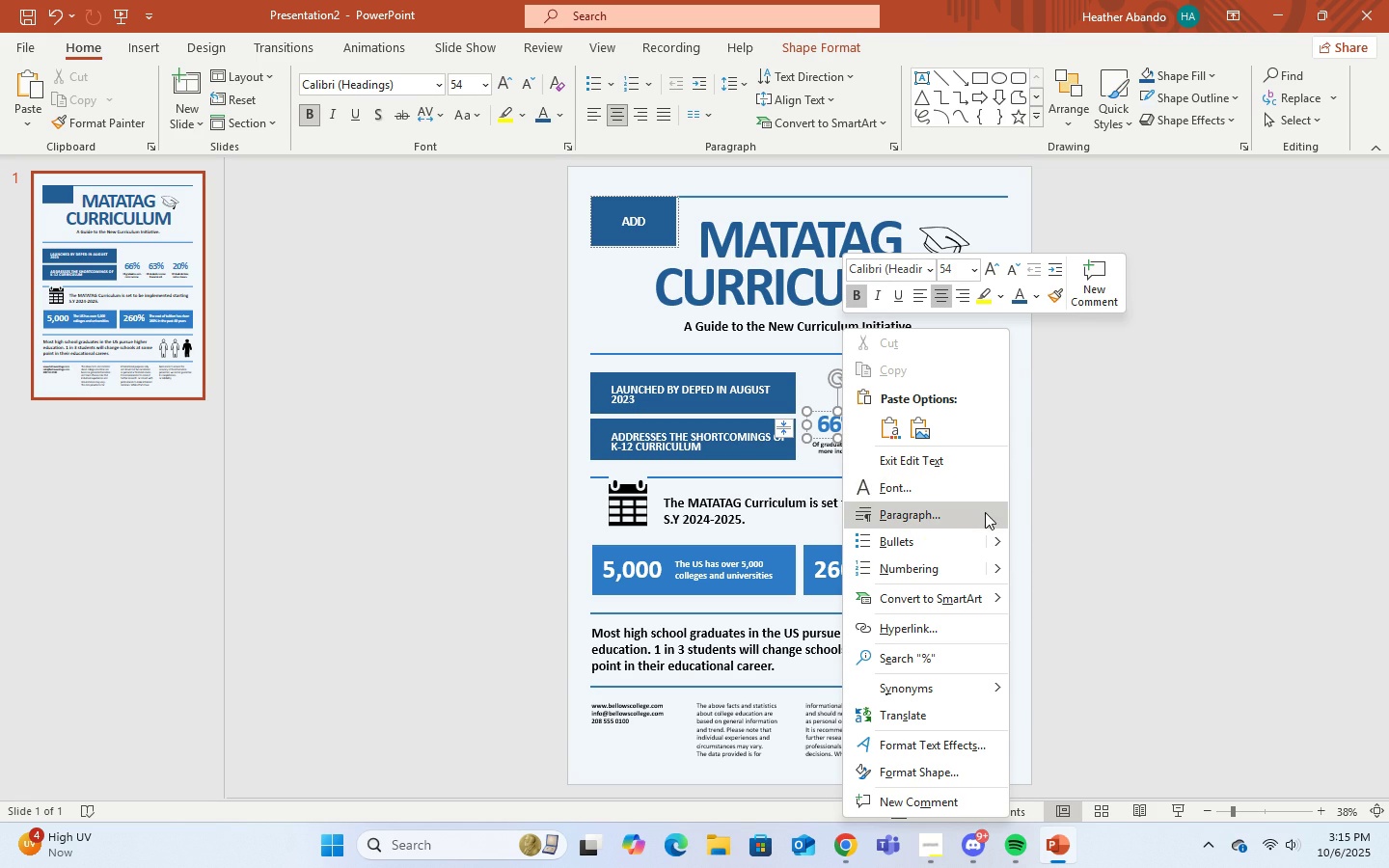 
left_click([1133, 473])
 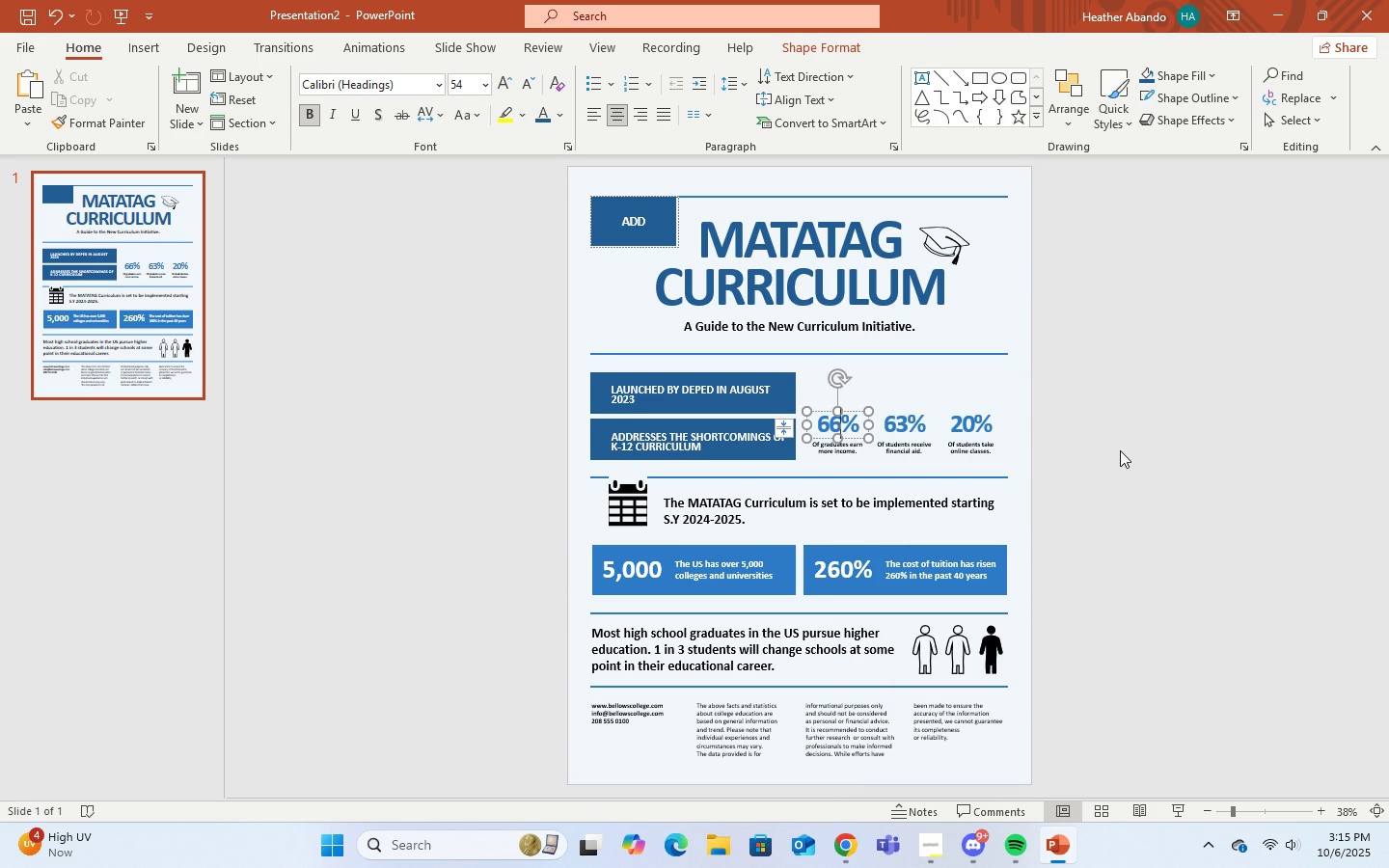 
left_click([915, 397])
 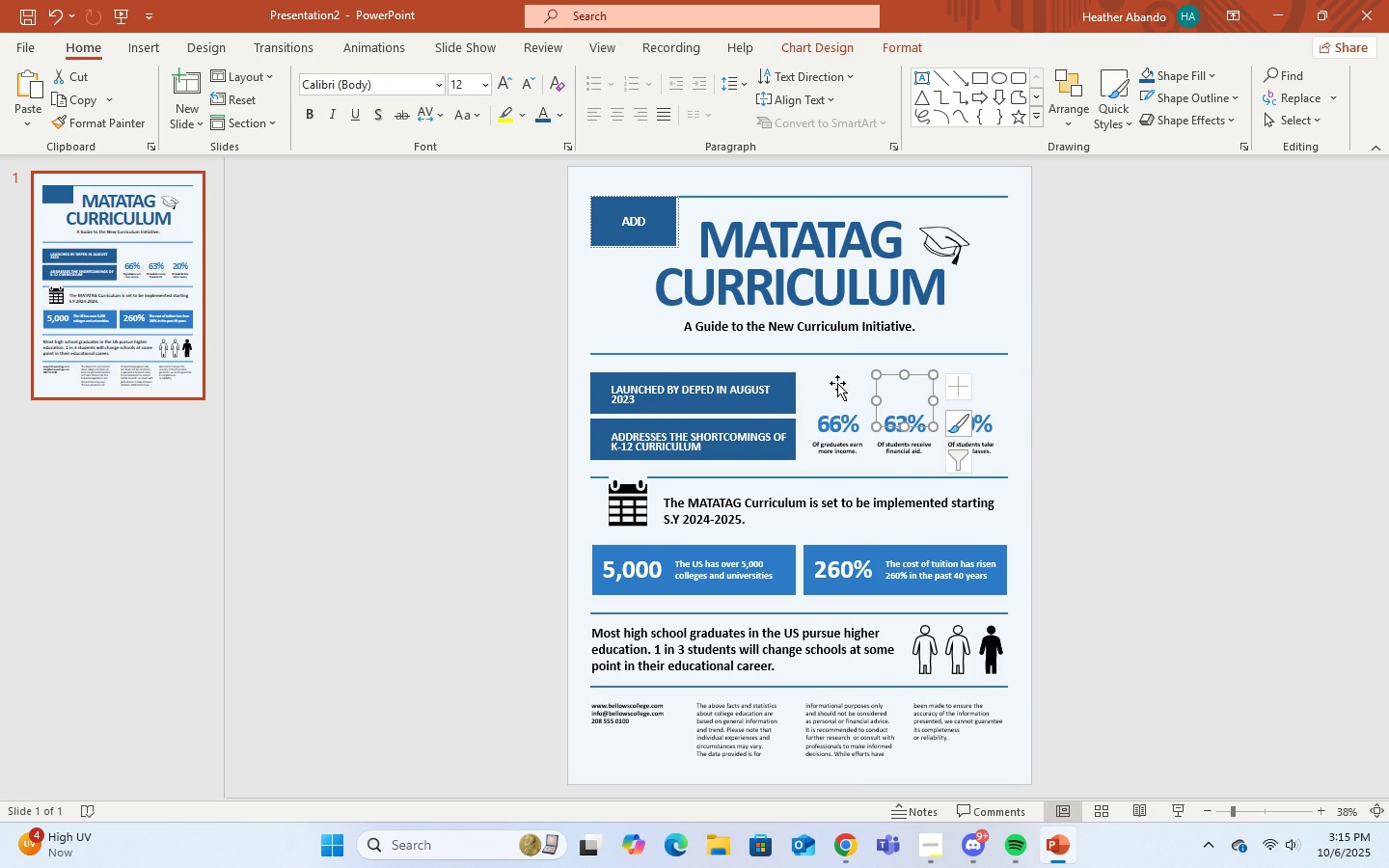 
left_click([837, 383])
 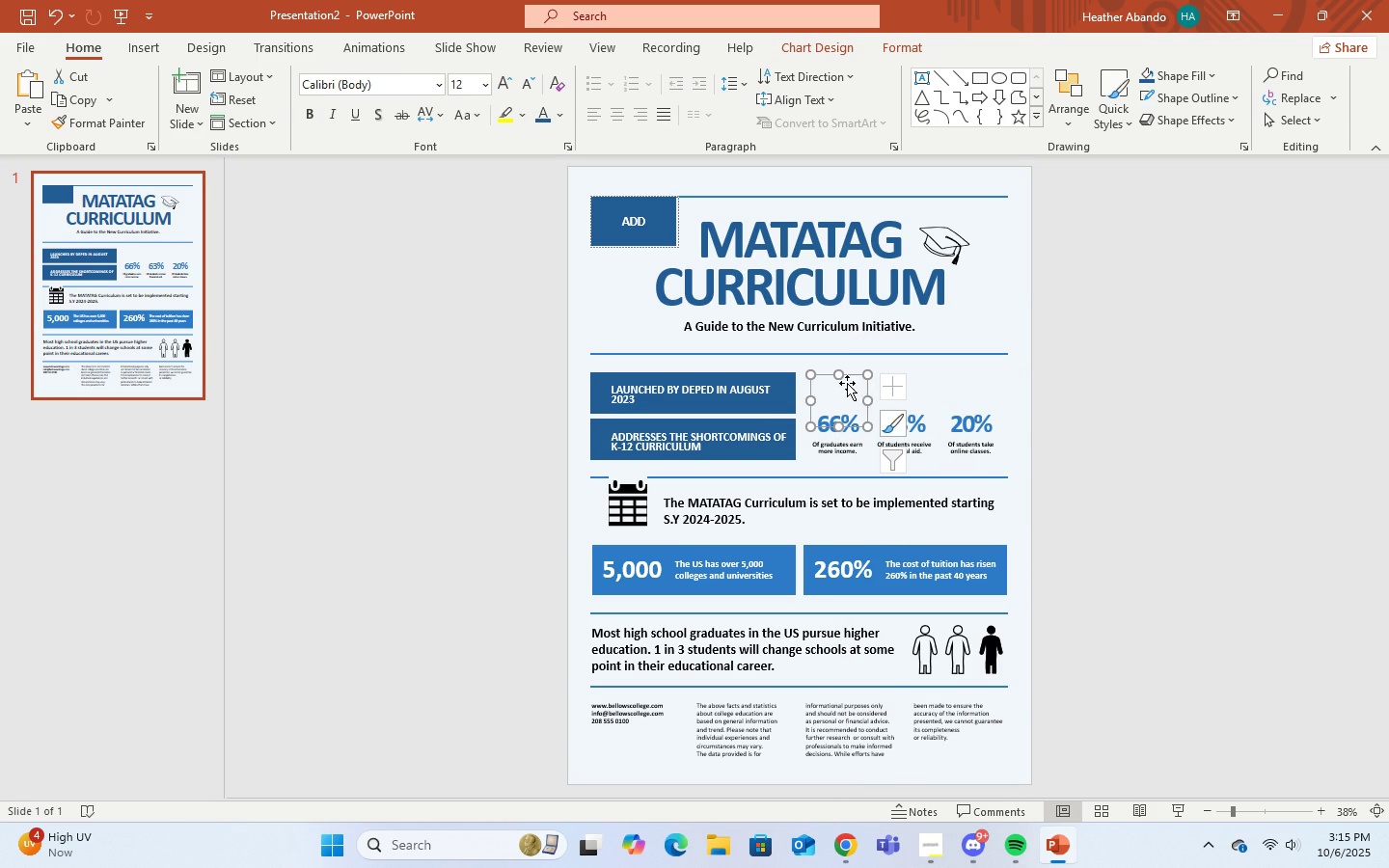 
right_click([849, 388])
 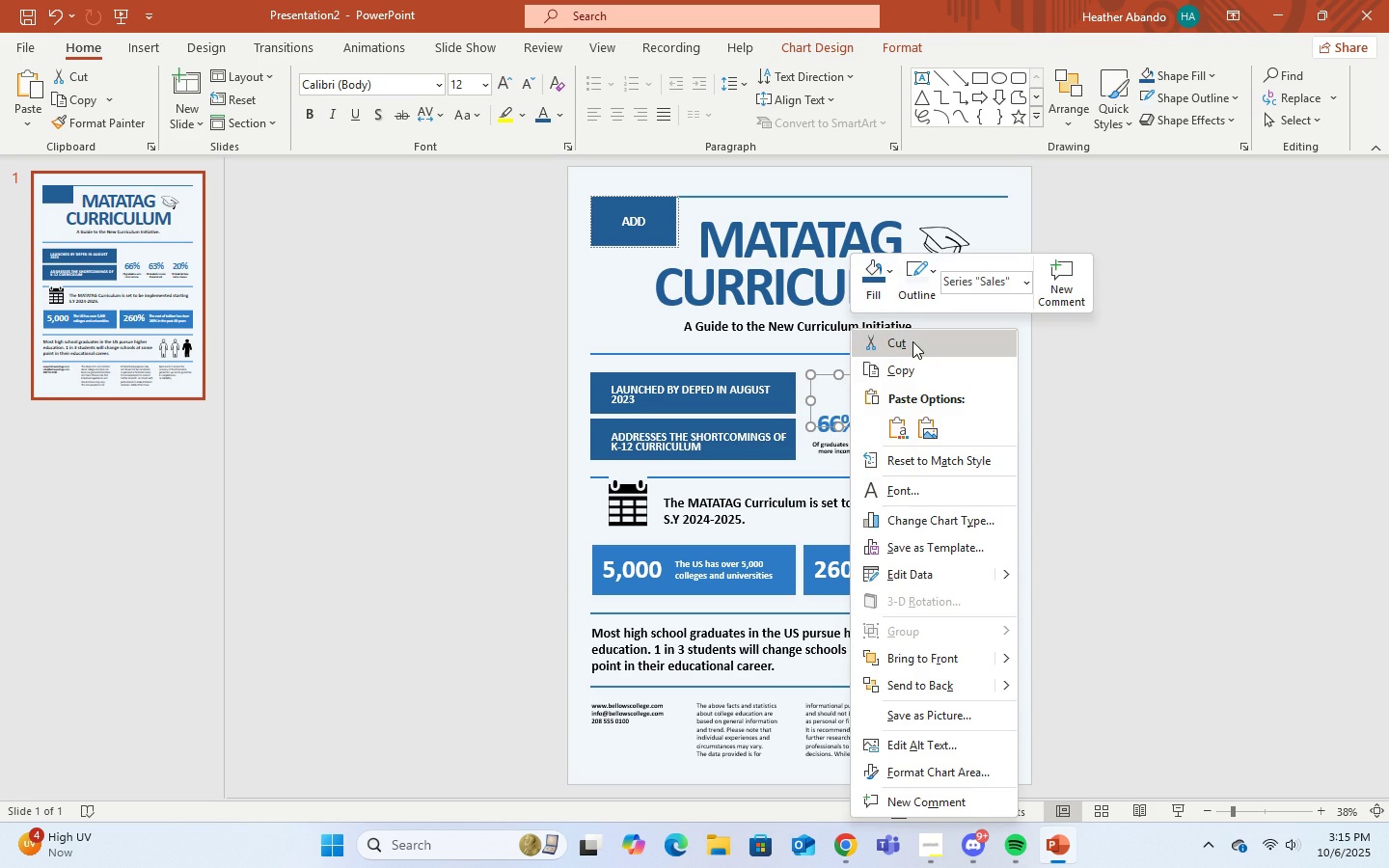 
left_click([912, 341])
 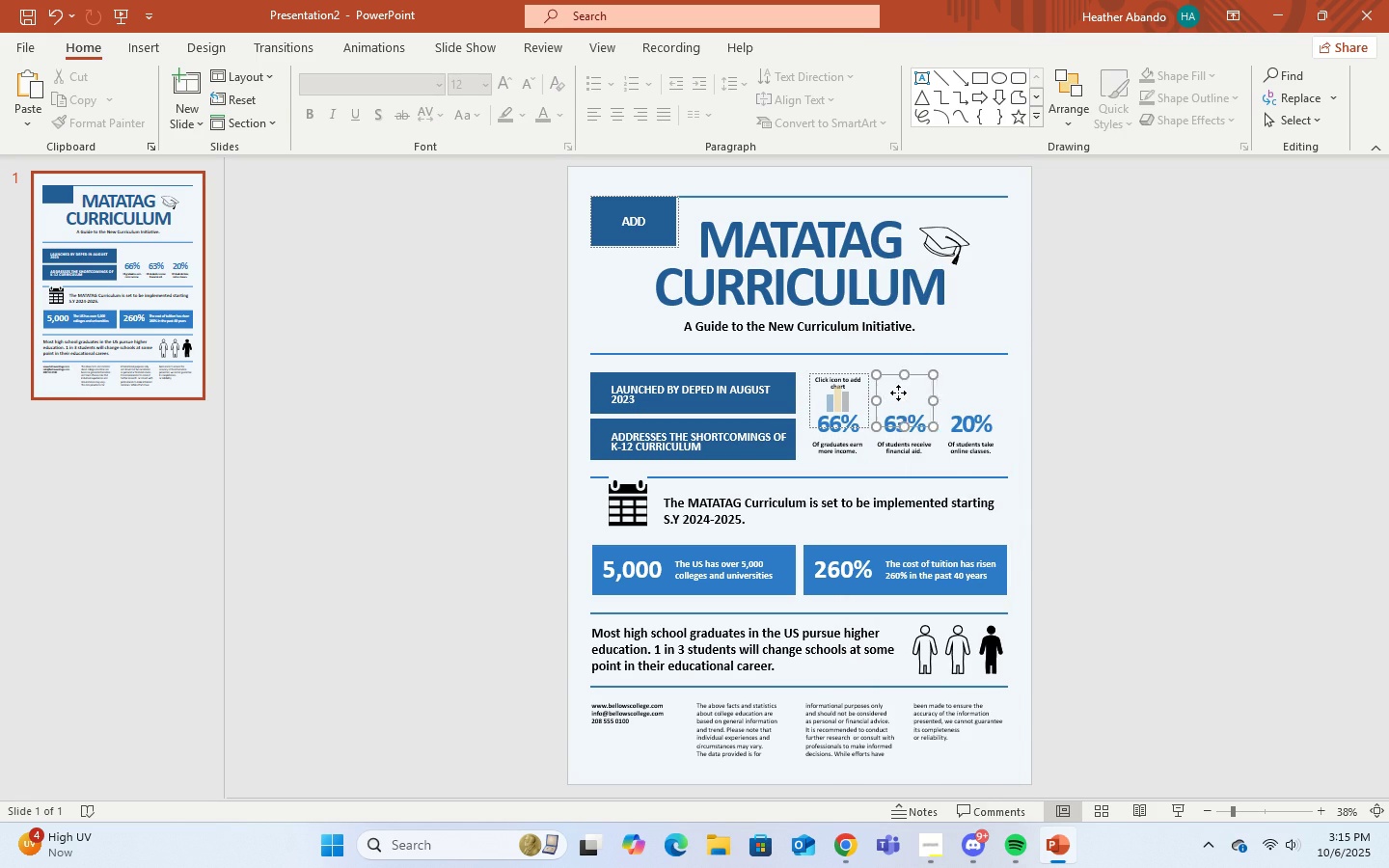 
right_click([898, 393])
 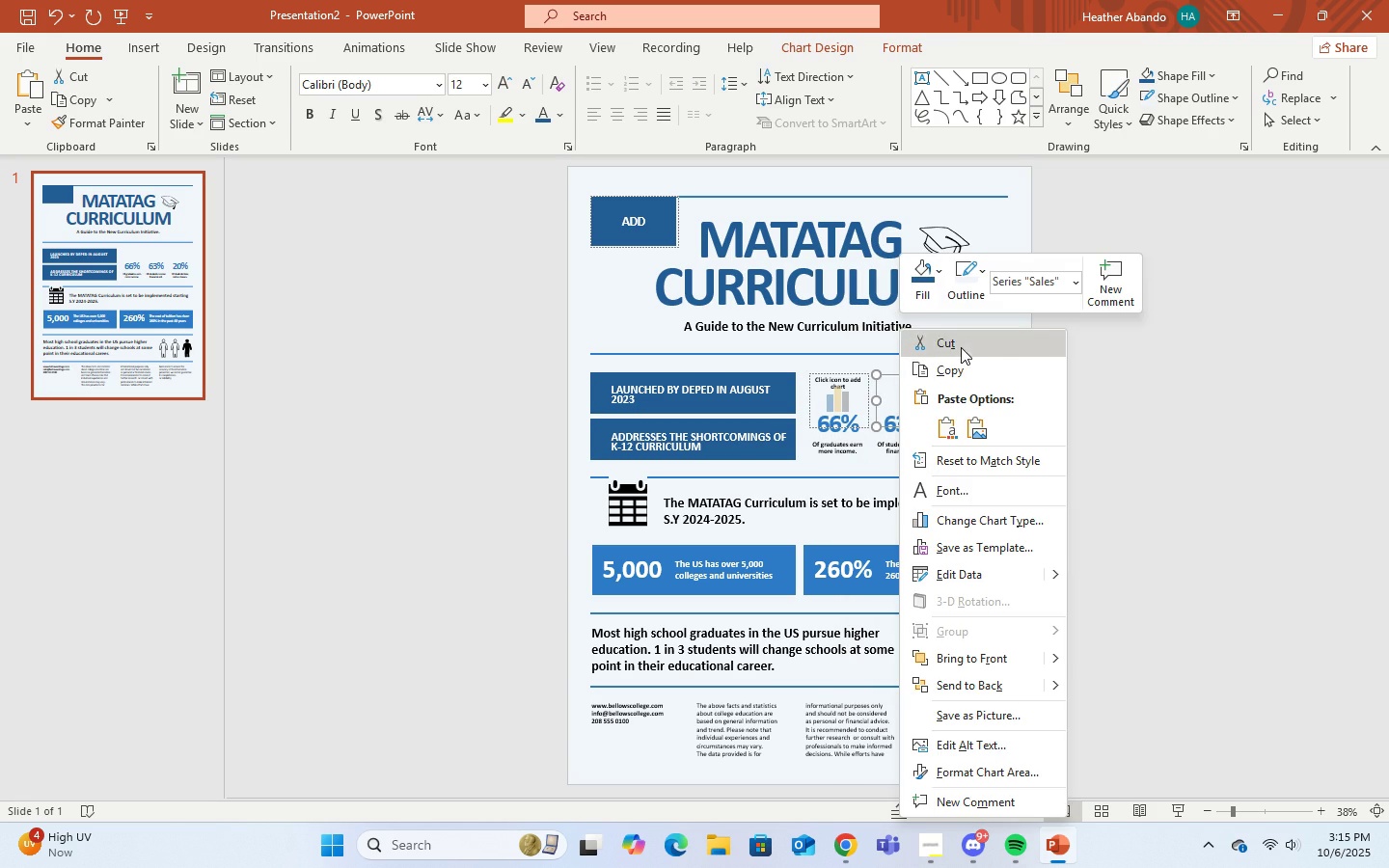 
left_click([961, 347])
 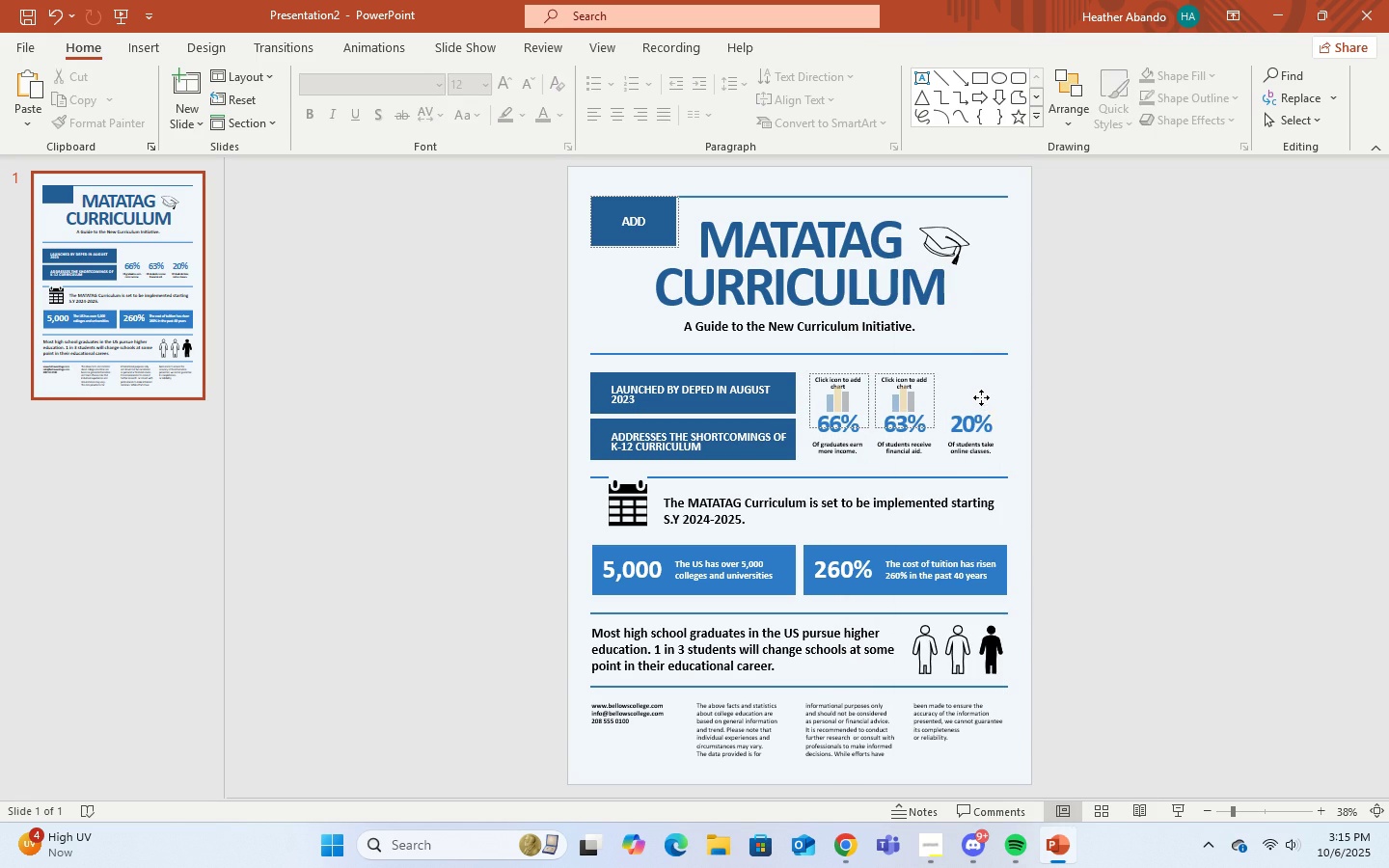 
right_click([981, 397])
 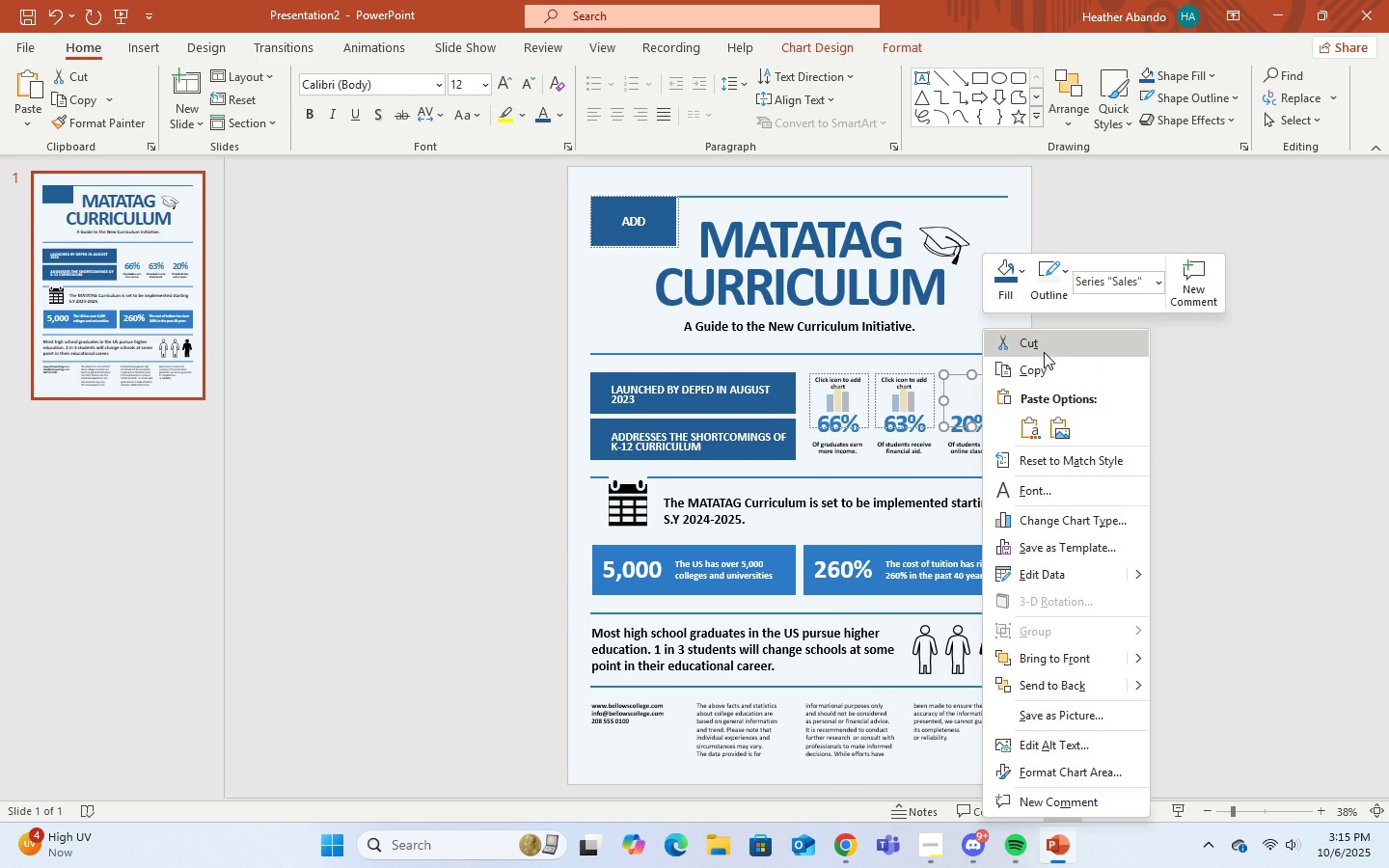 
left_click([1044, 352])
 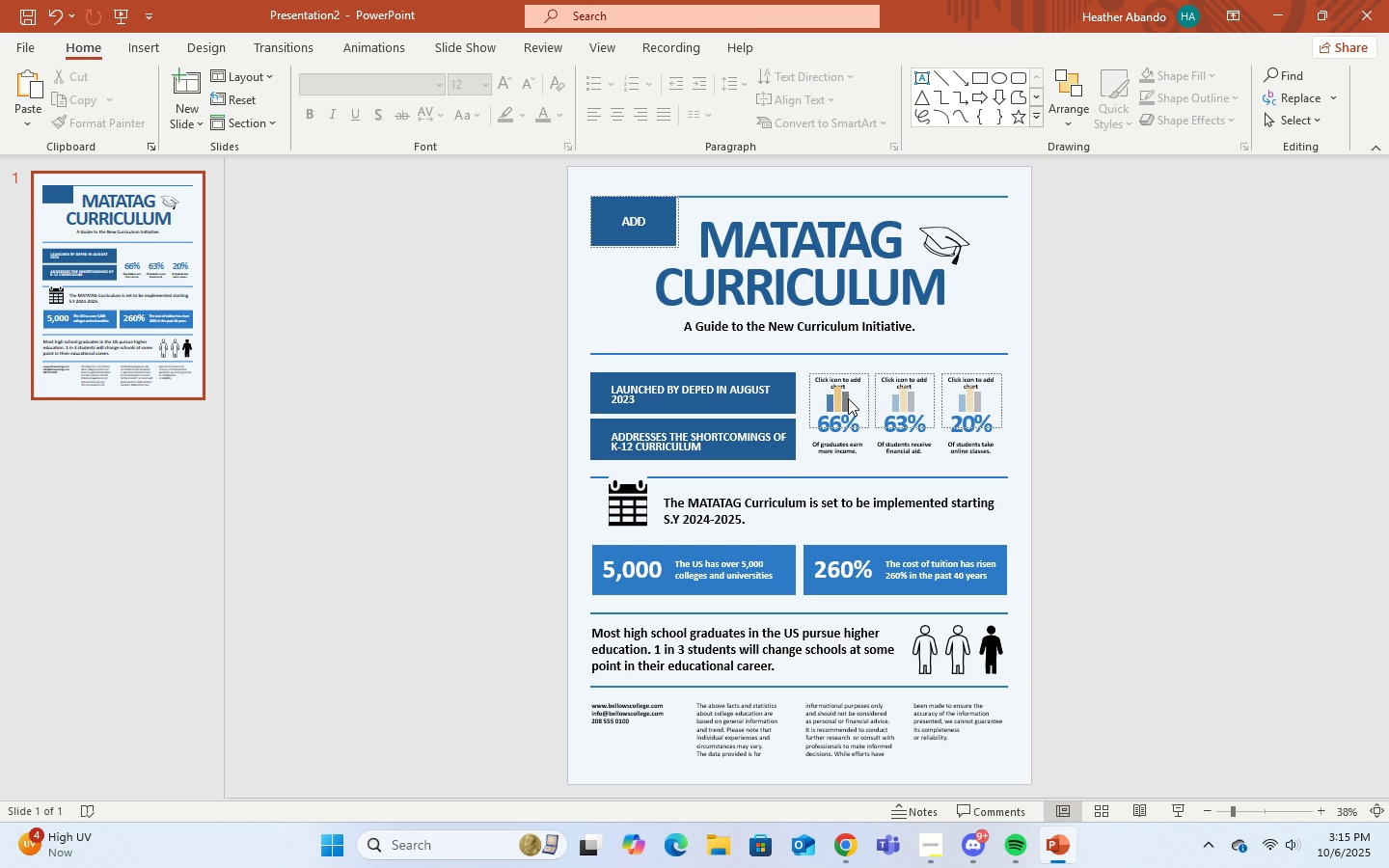 
right_click([848, 398])
 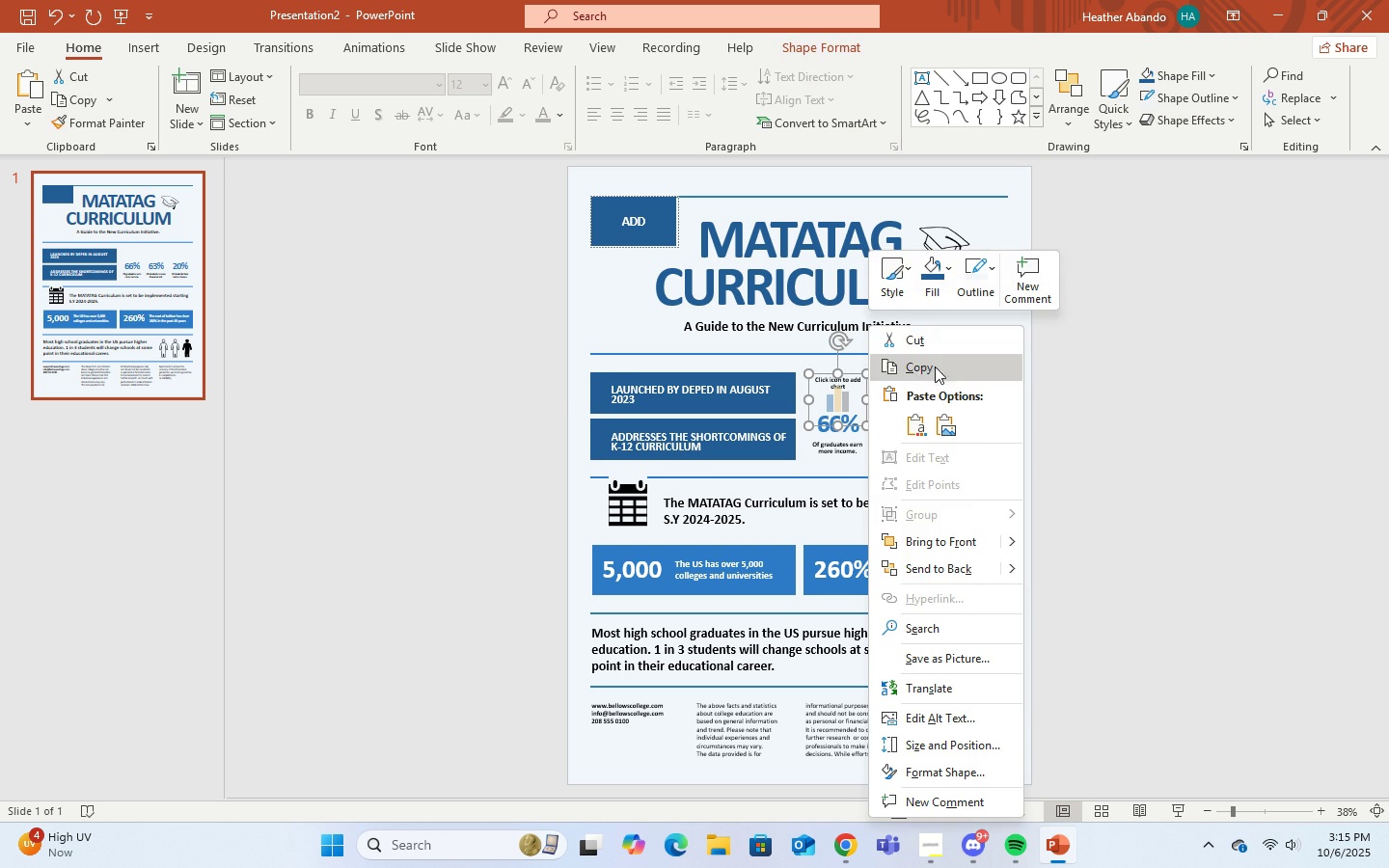 
left_click([943, 346])
 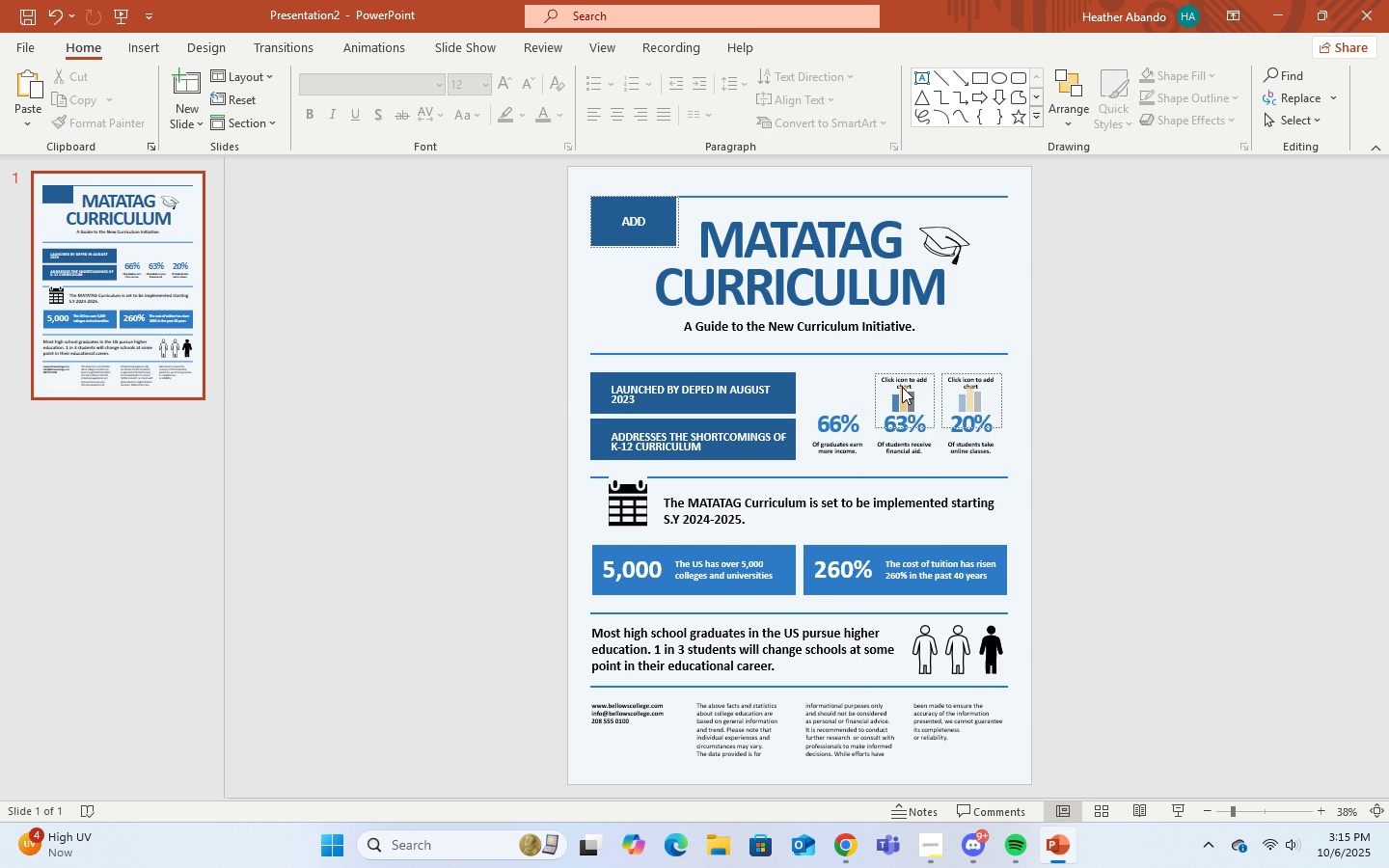 
right_click([902, 387])
 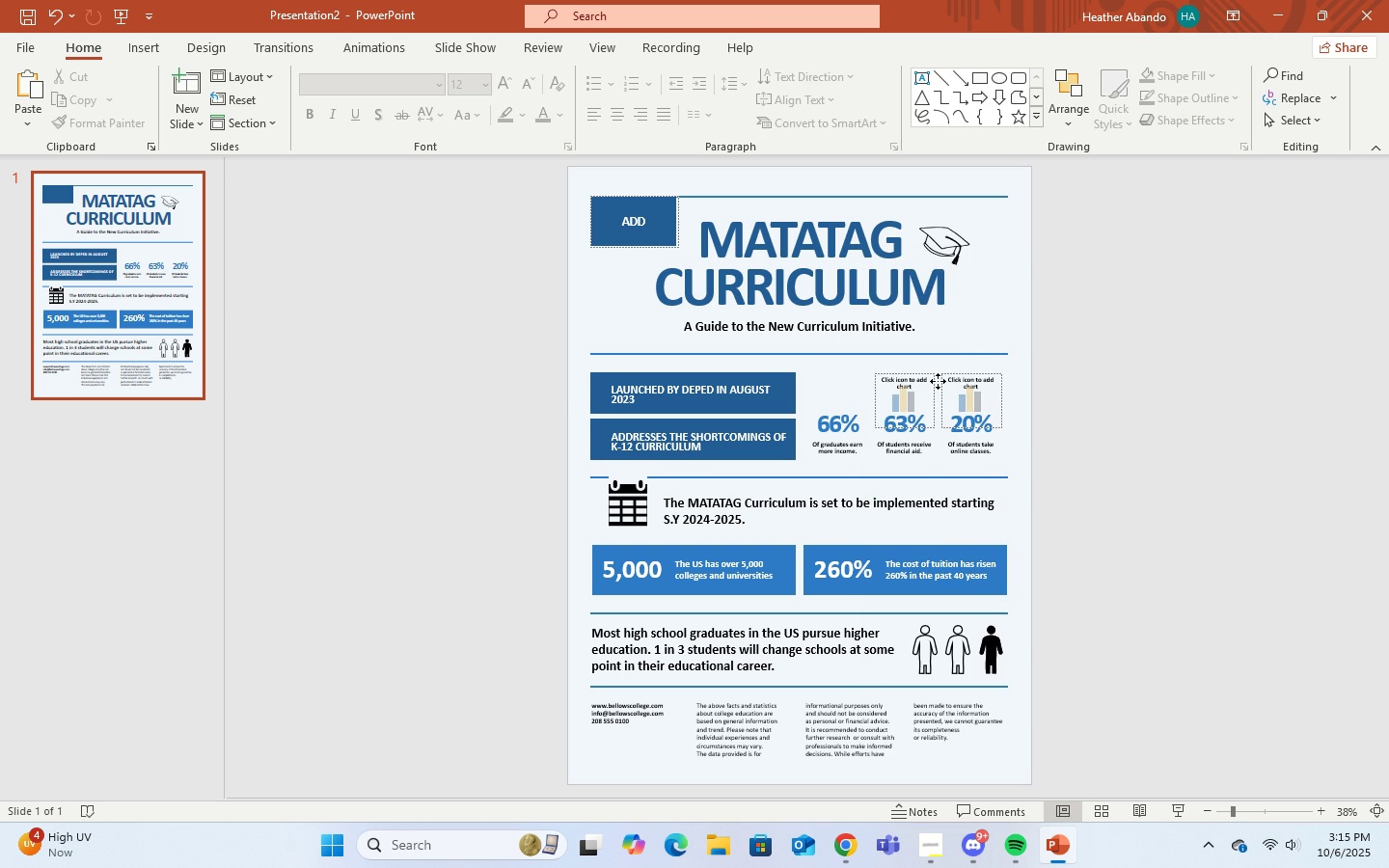 
right_click([938, 381])
 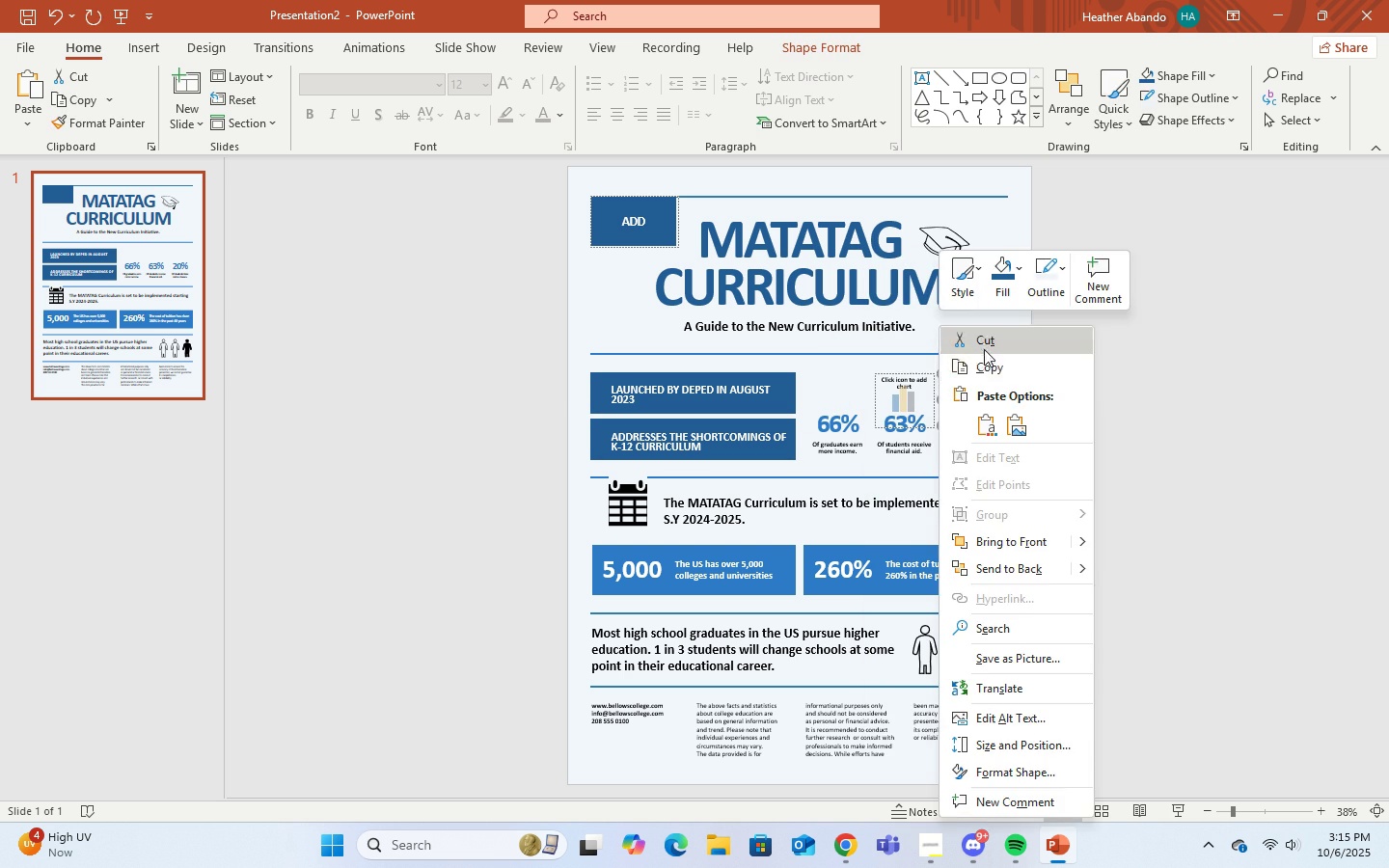 
left_click([983, 348])
 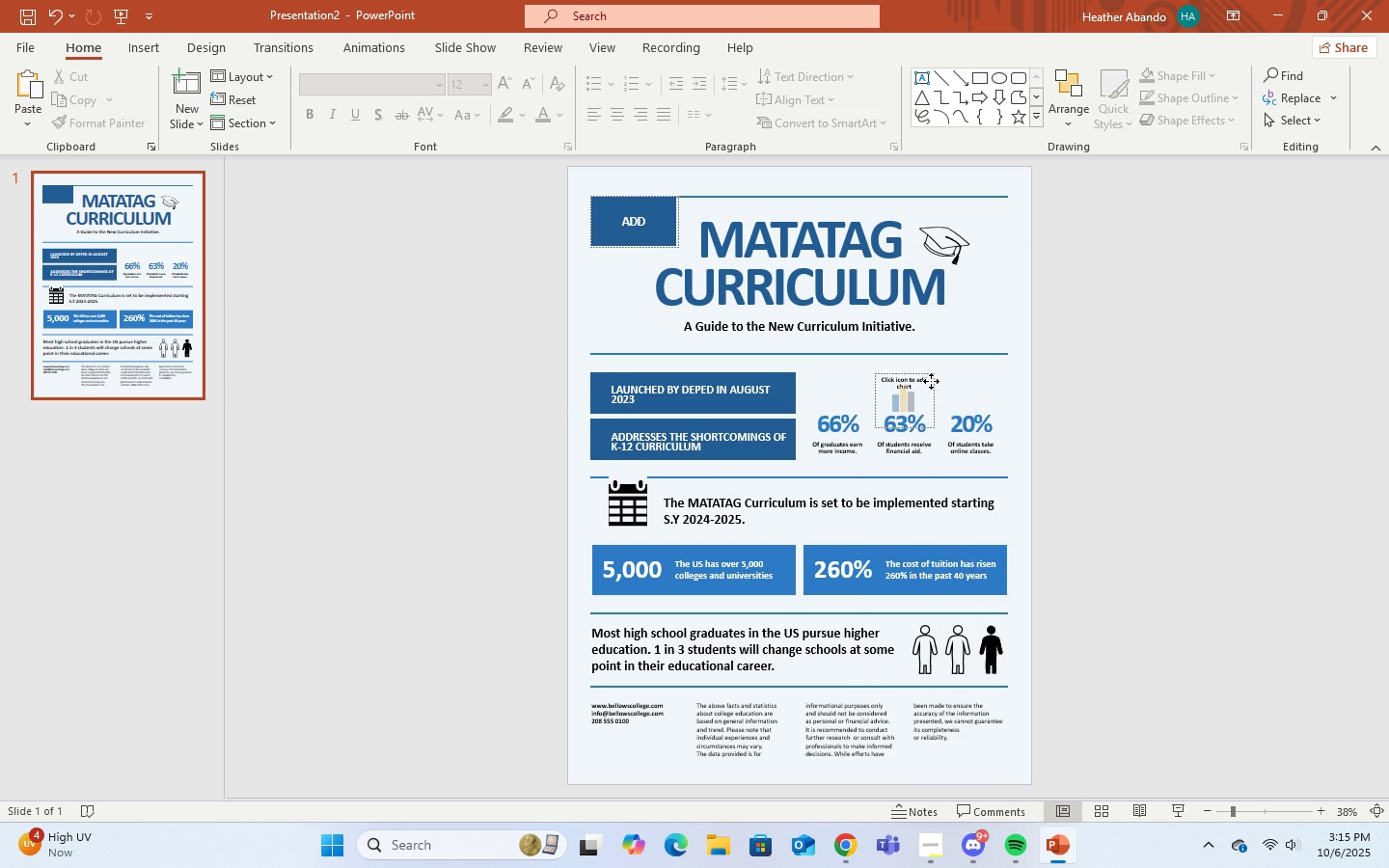 
right_click([931, 381])
 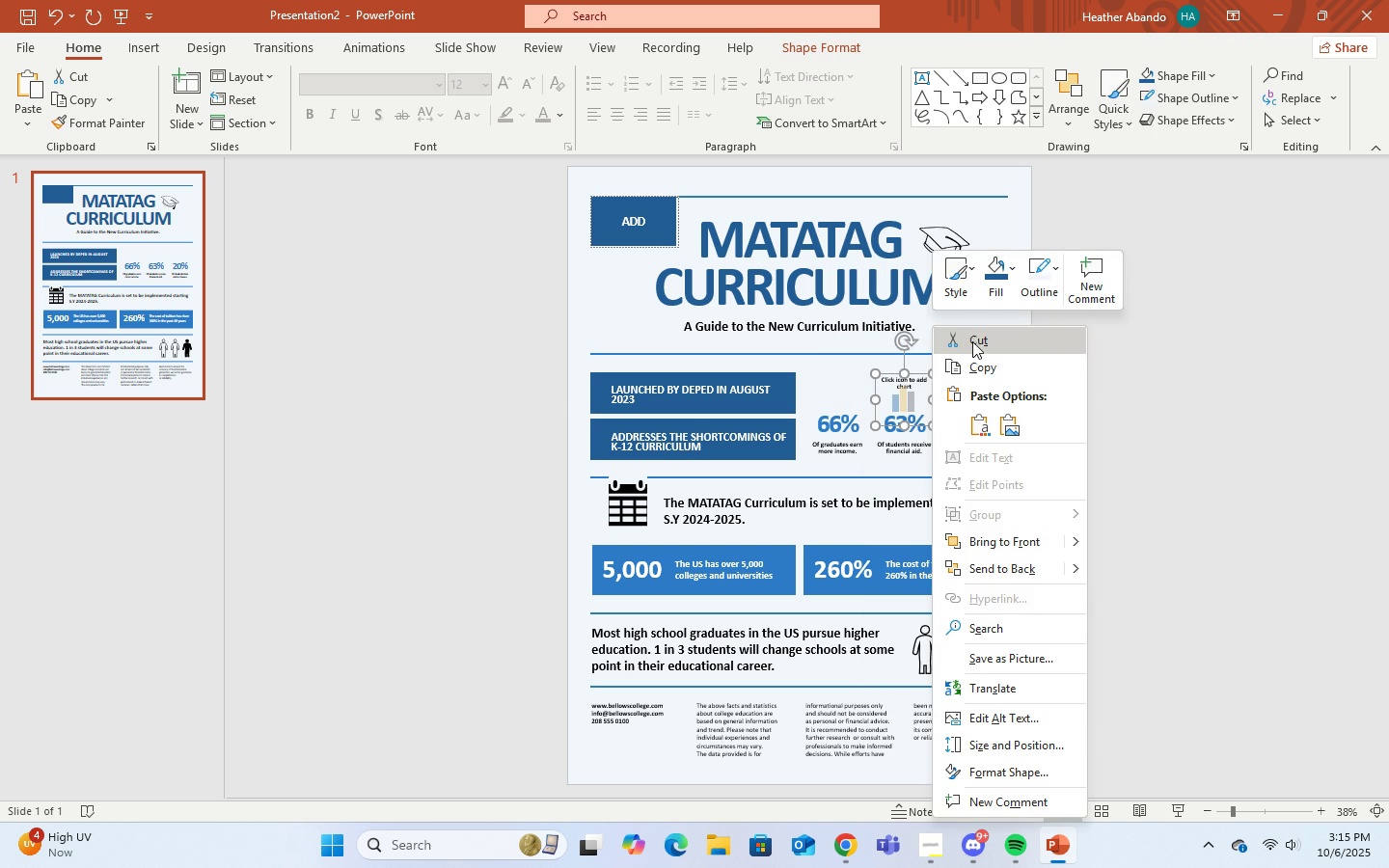 
left_click([972, 341])
 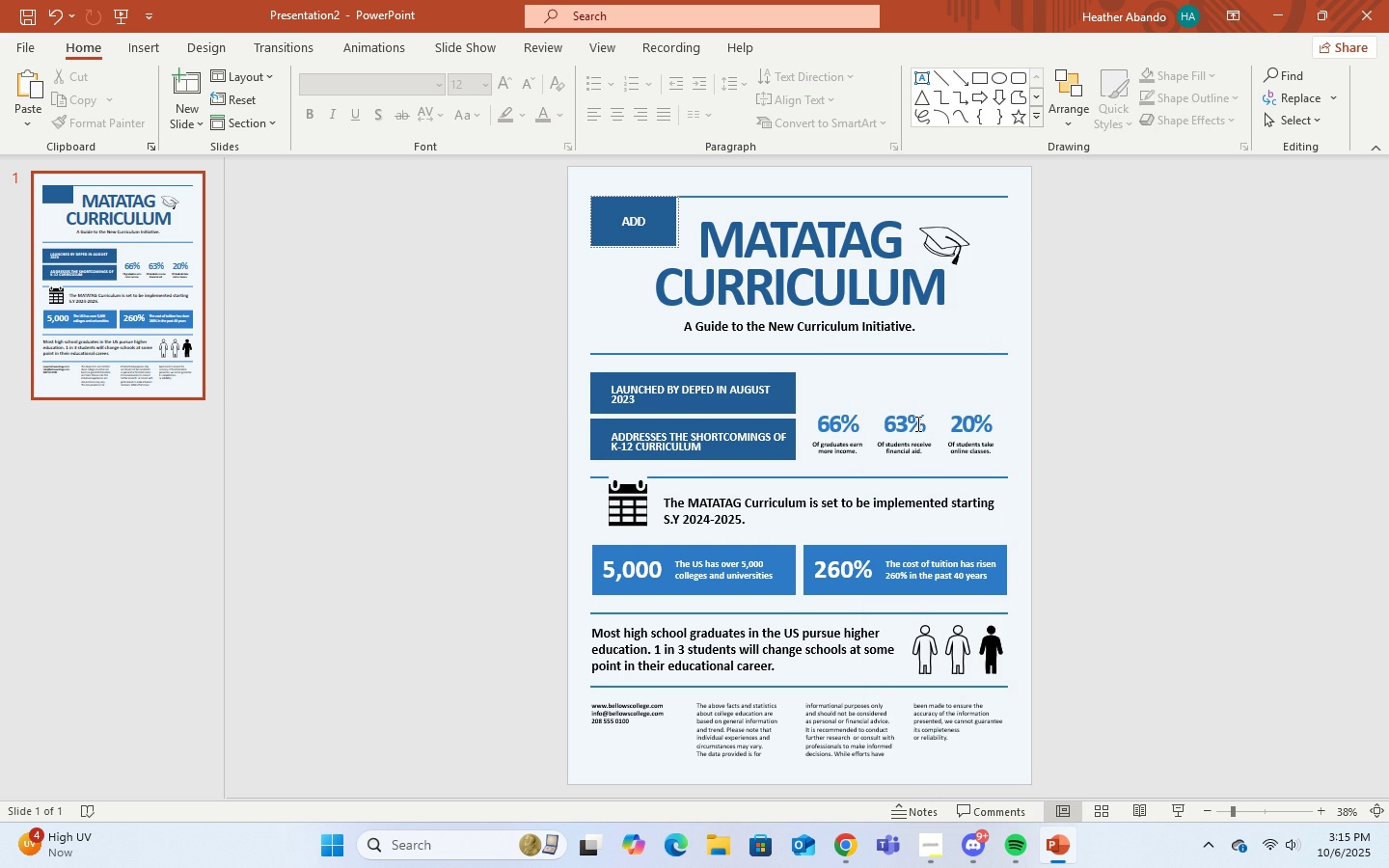 
left_click([916, 423])
 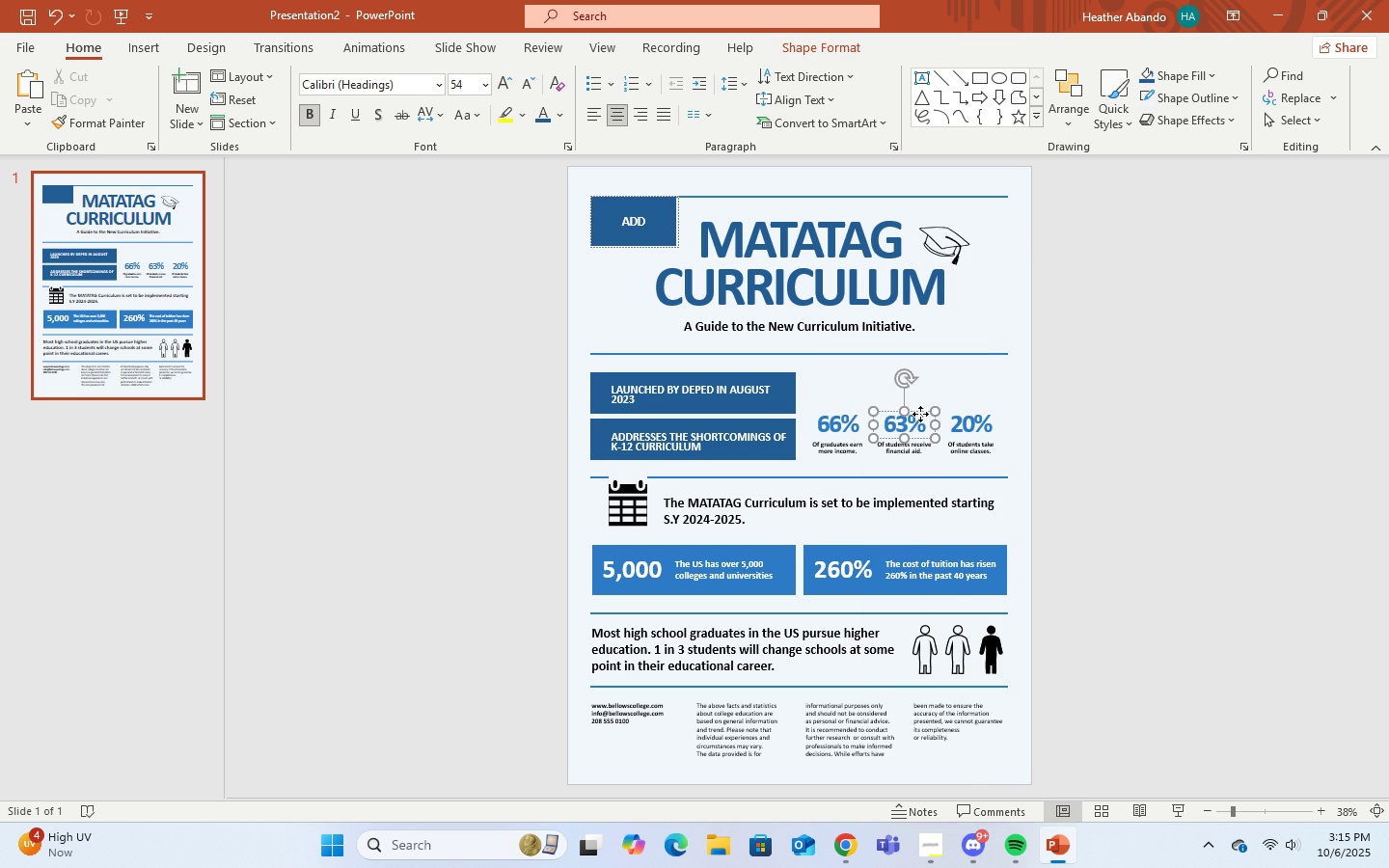 
right_click([920, 414])
 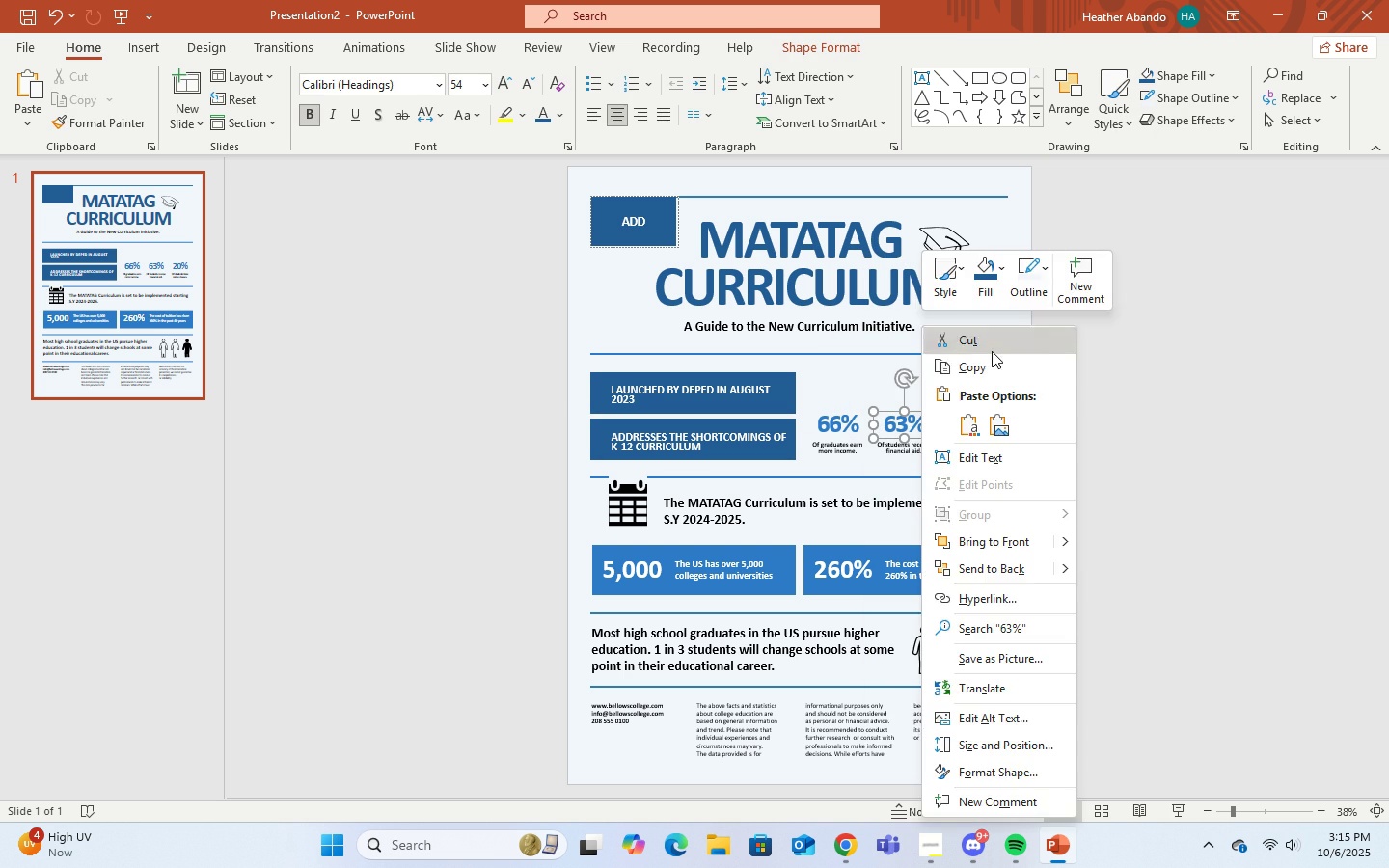 
left_click([992, 351])
 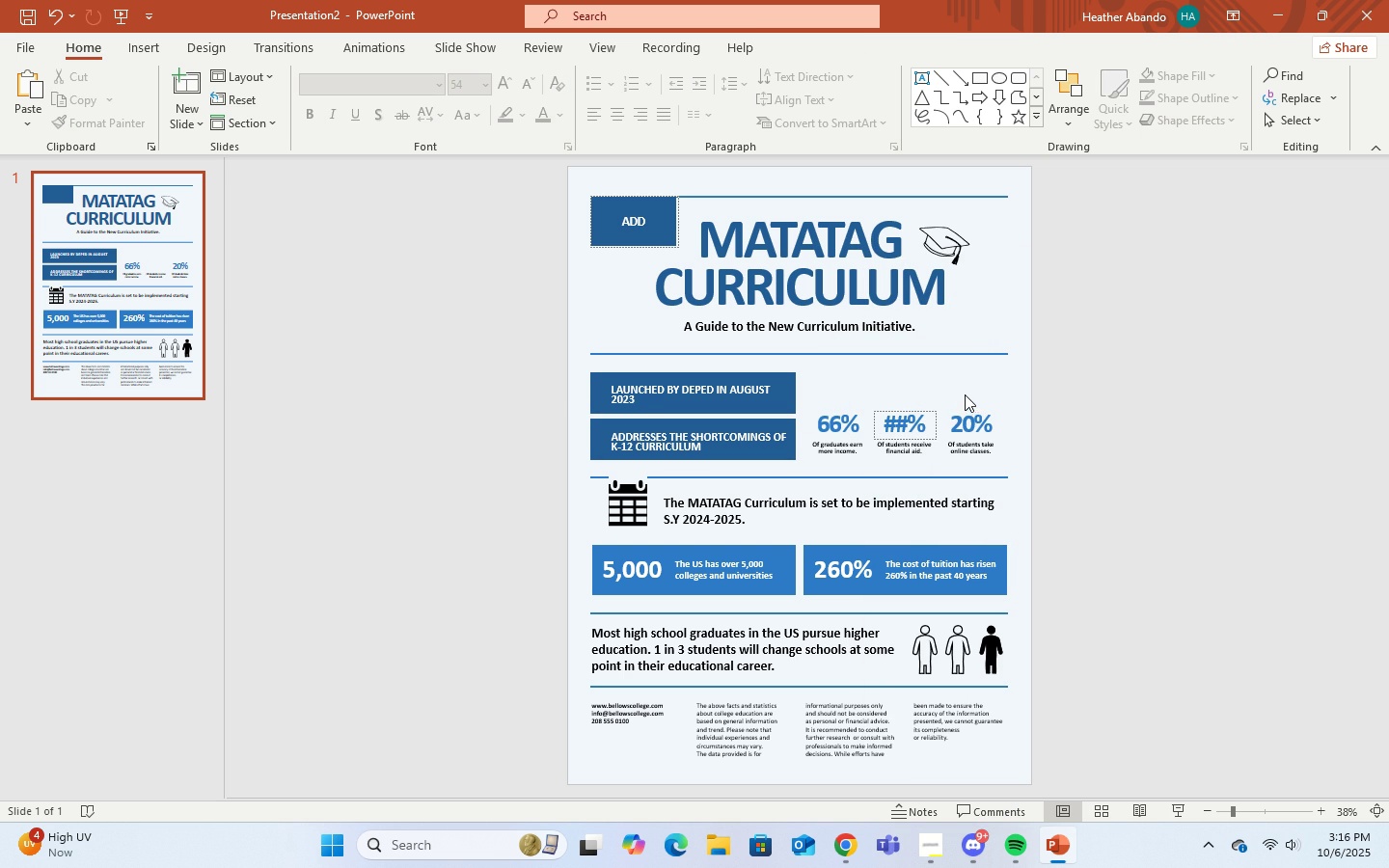 
wait(7.53)
 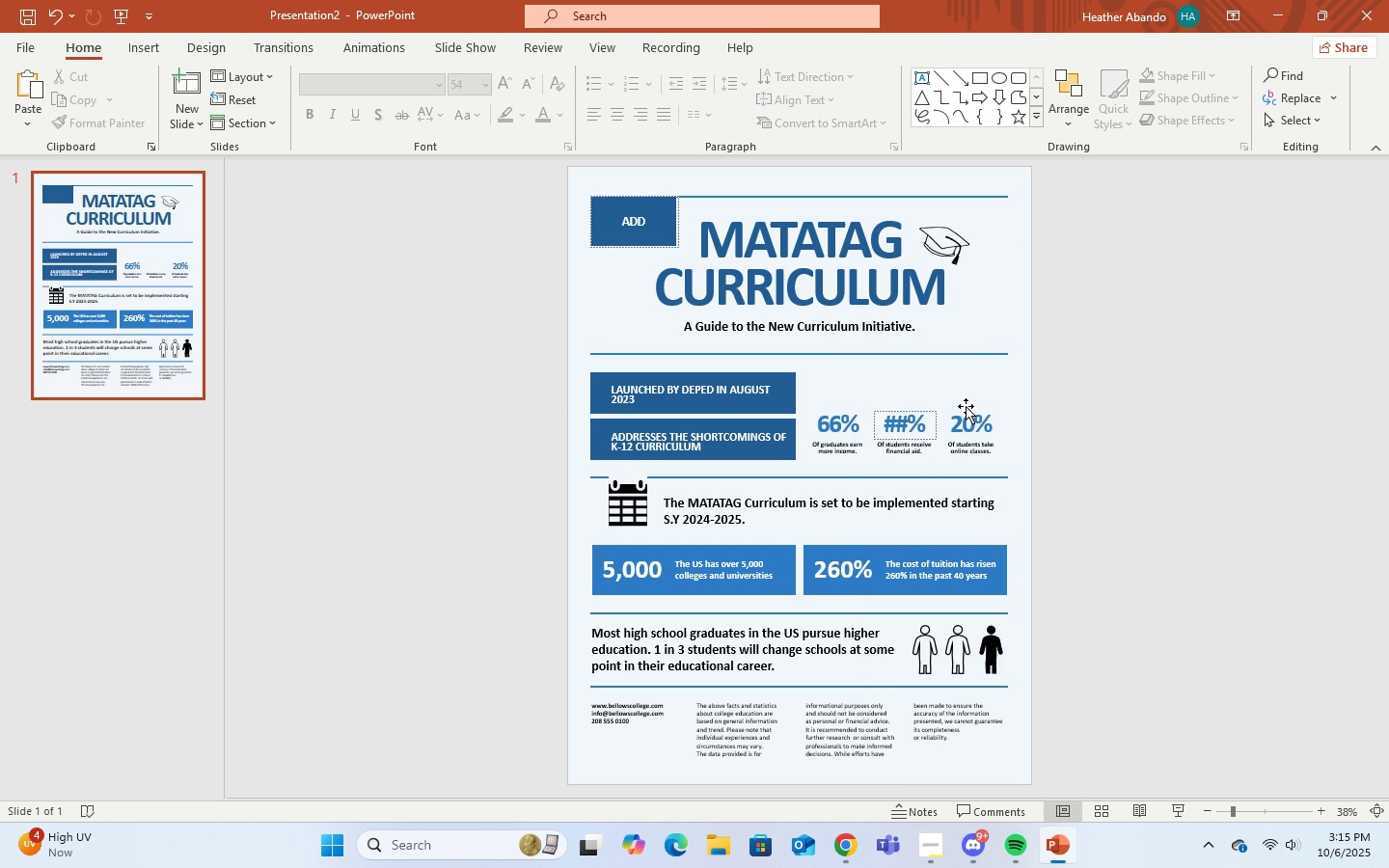 
left_click([977, 448])
 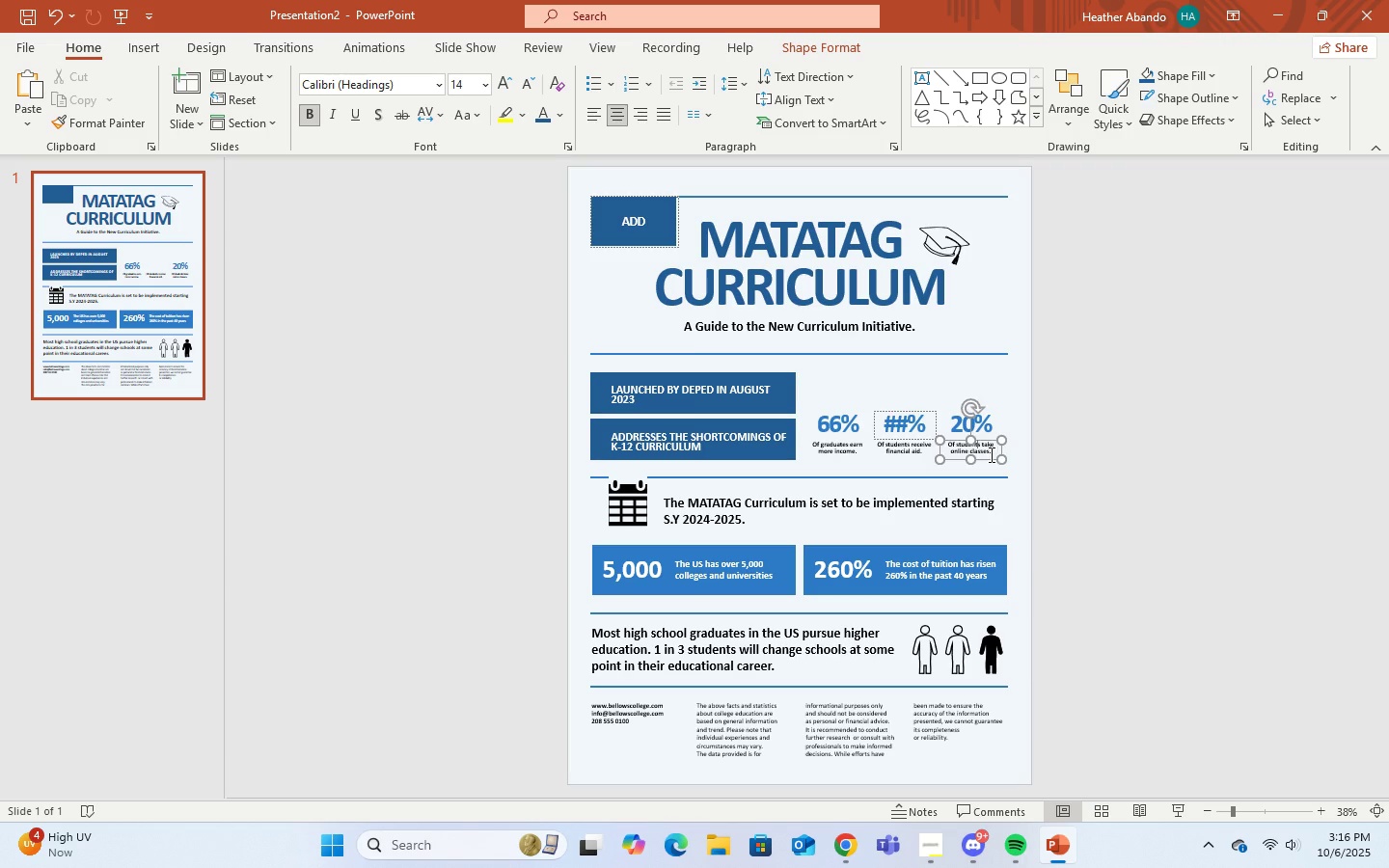 
left_click([765, 402])
 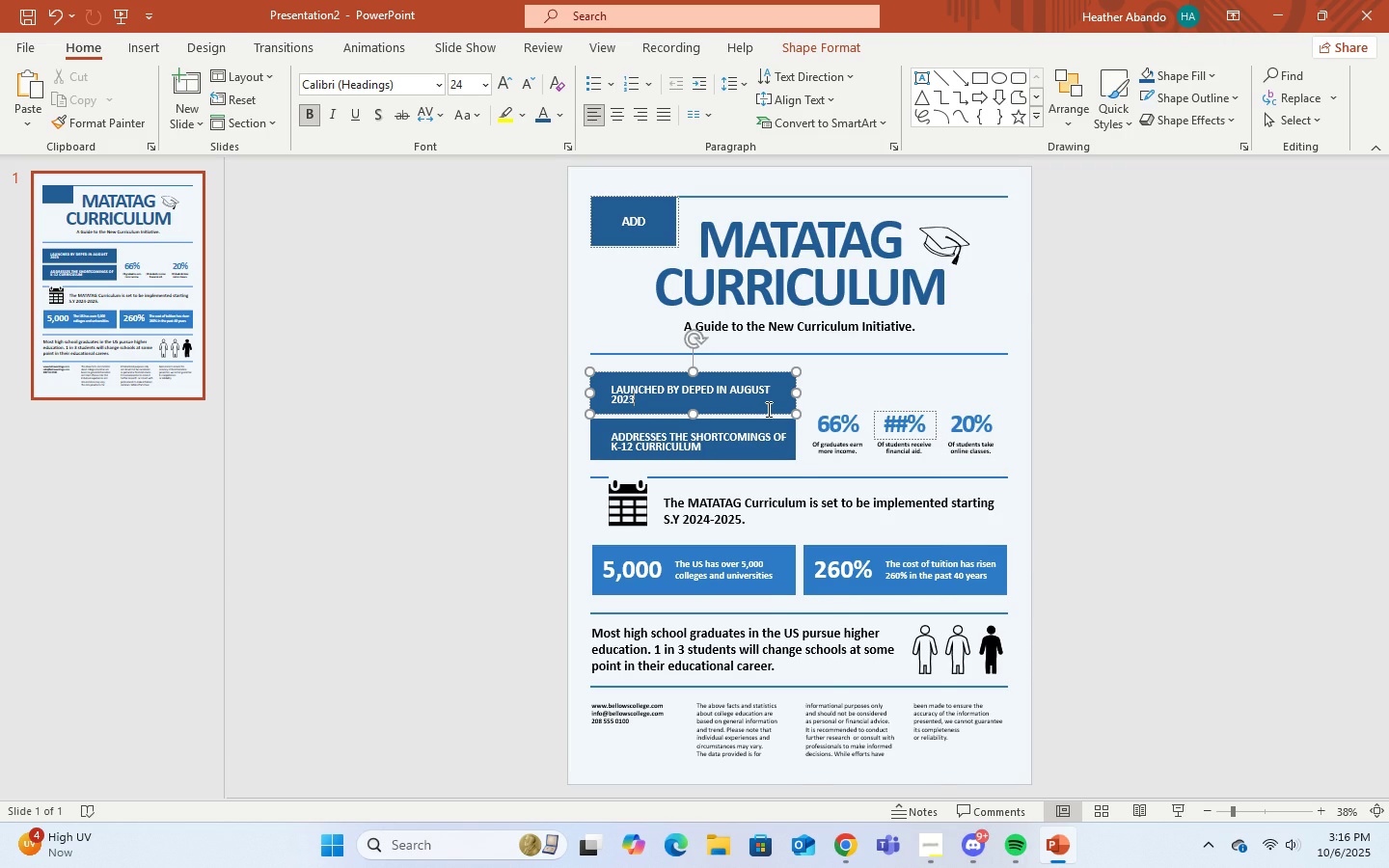 
right_click([767, 409])
 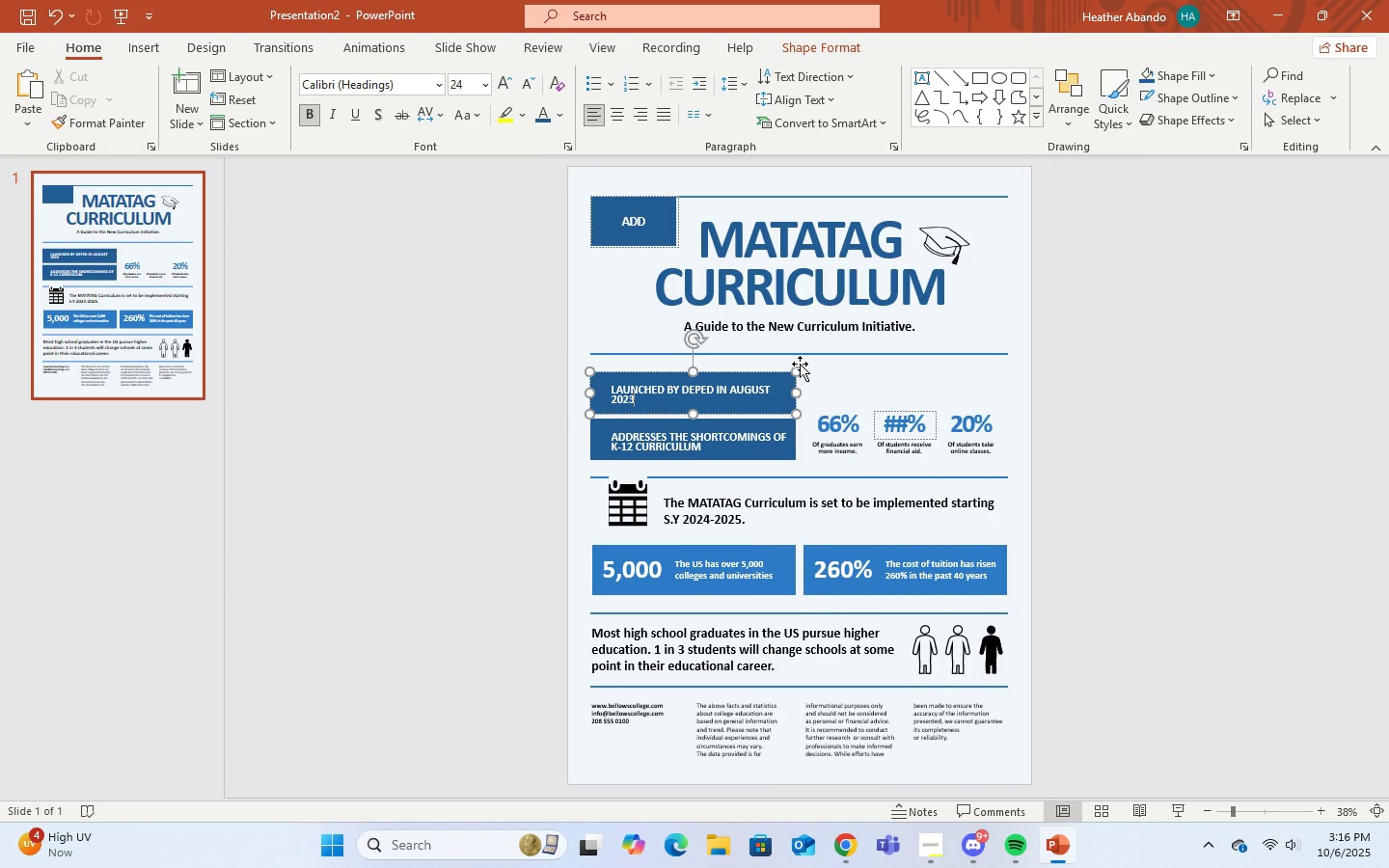 
right_click([771, 373])
 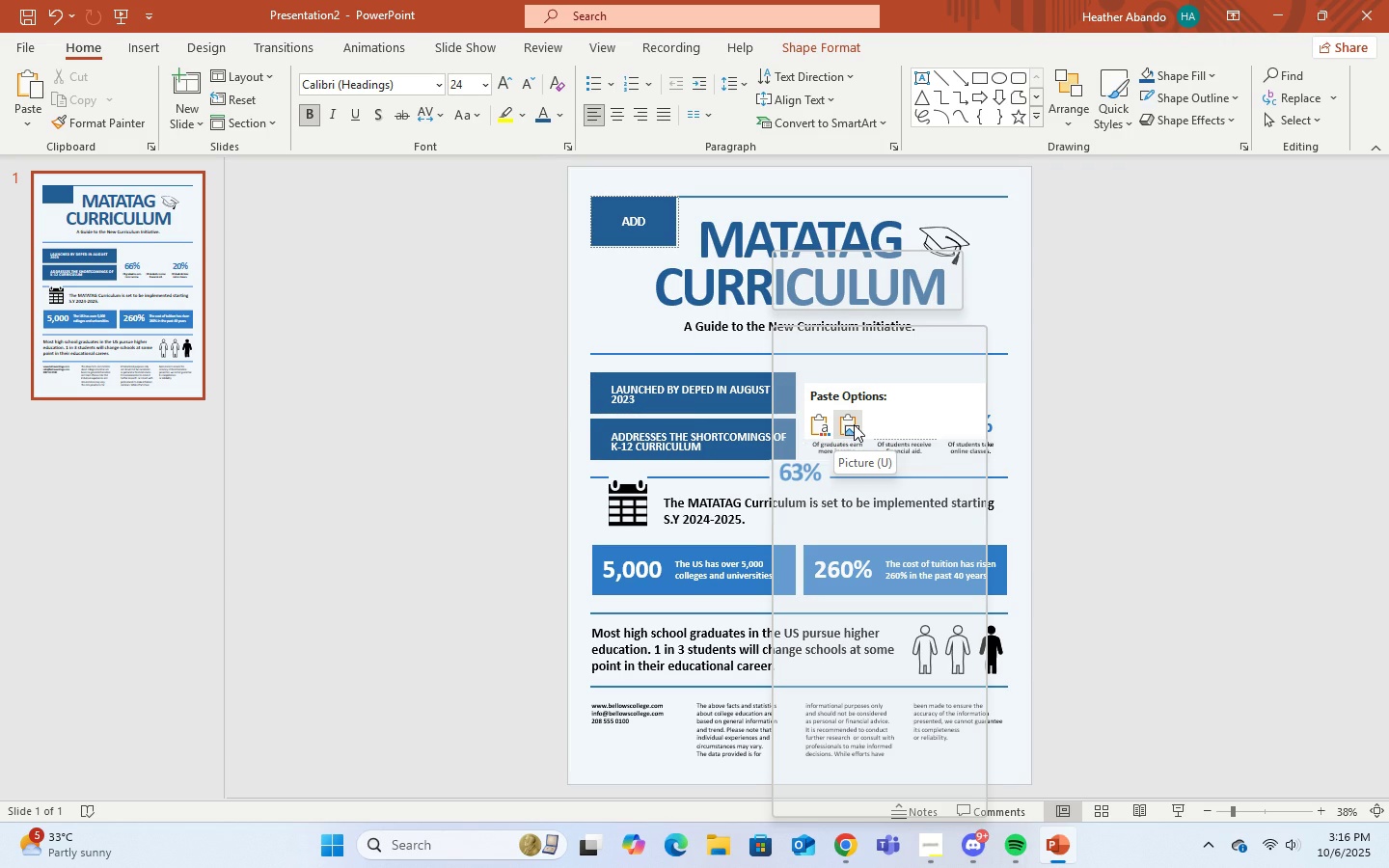 
mouse_move([812, 447])
 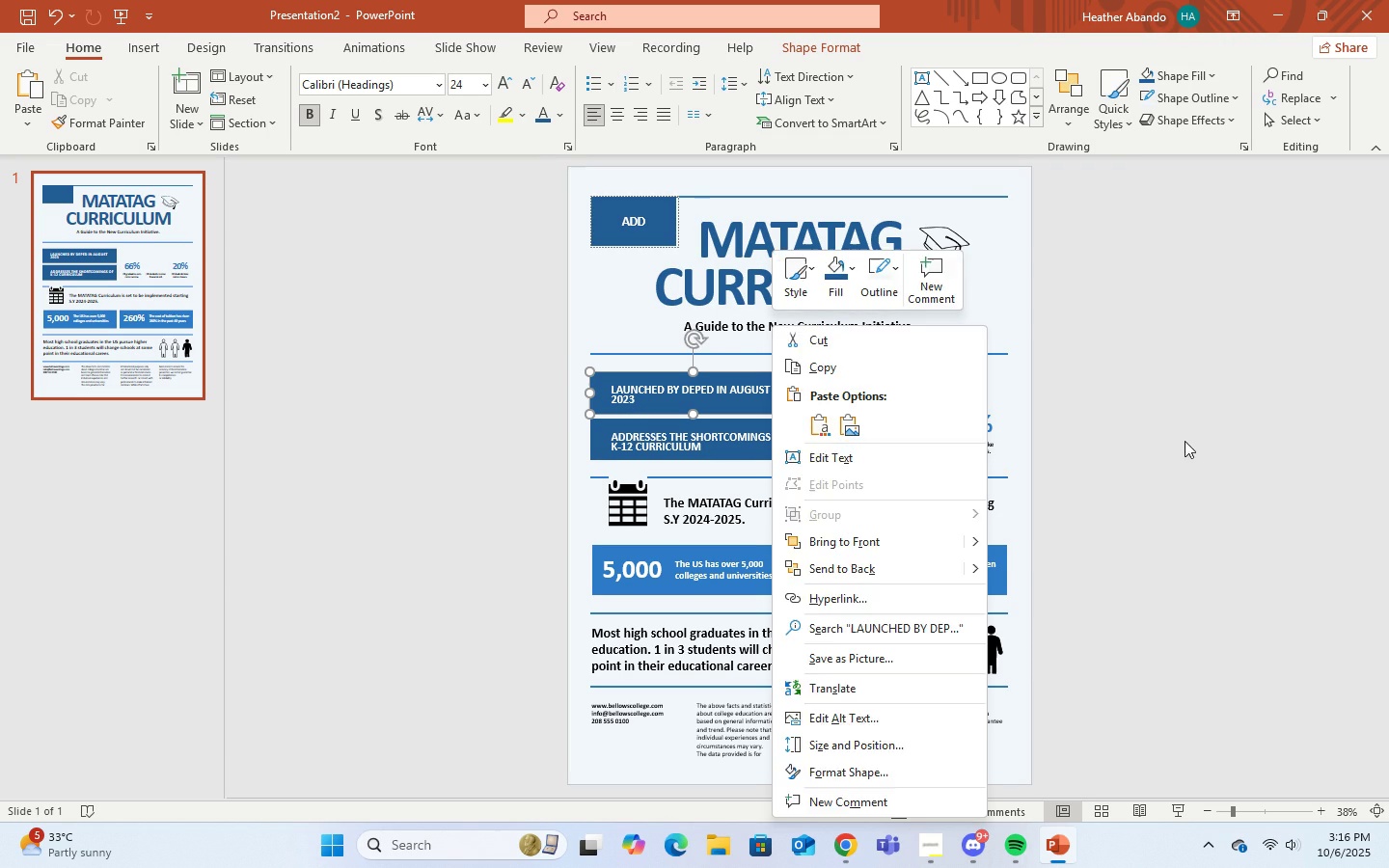 
left_click([1293, 441])
 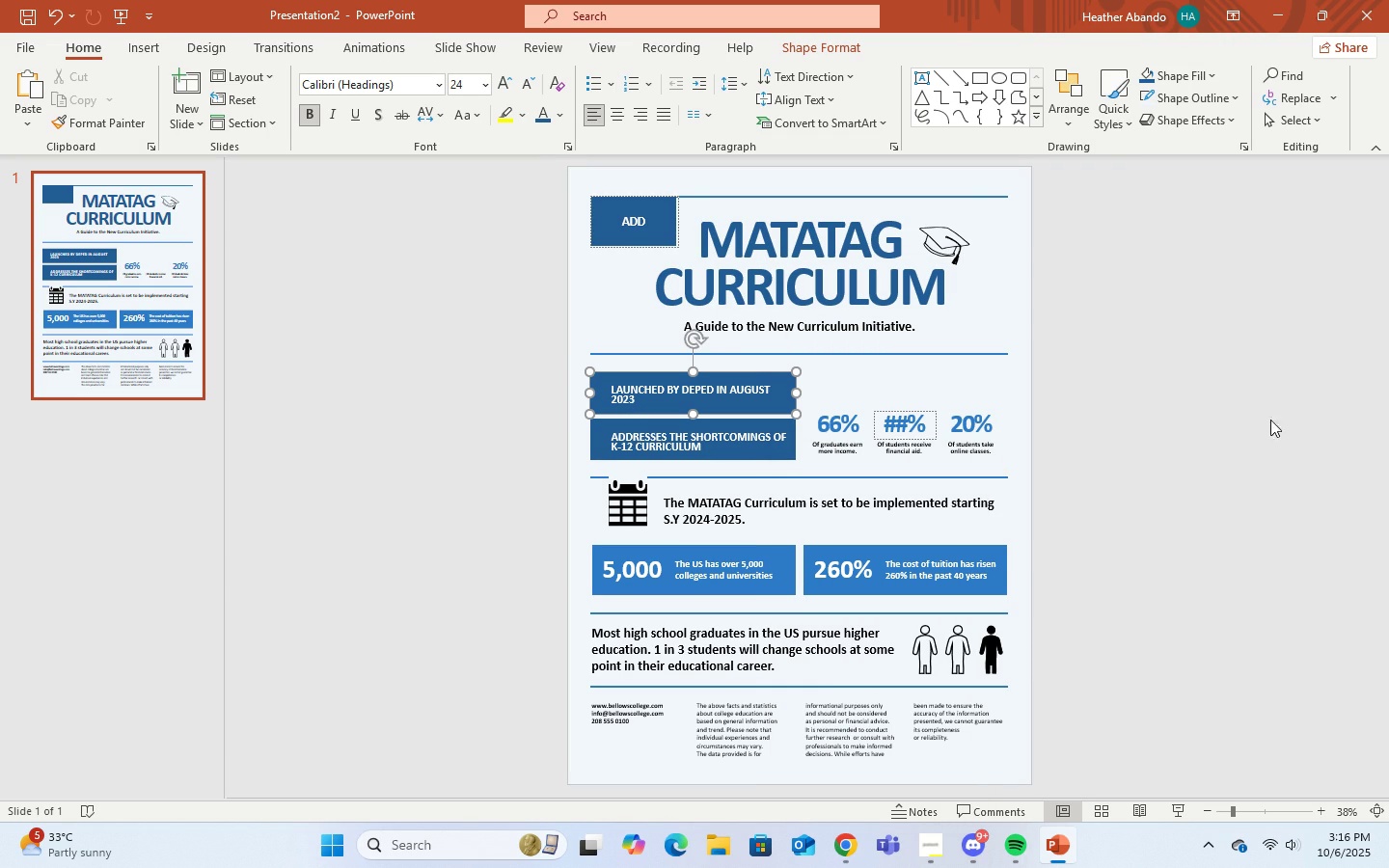 
left_click([956, 451])
 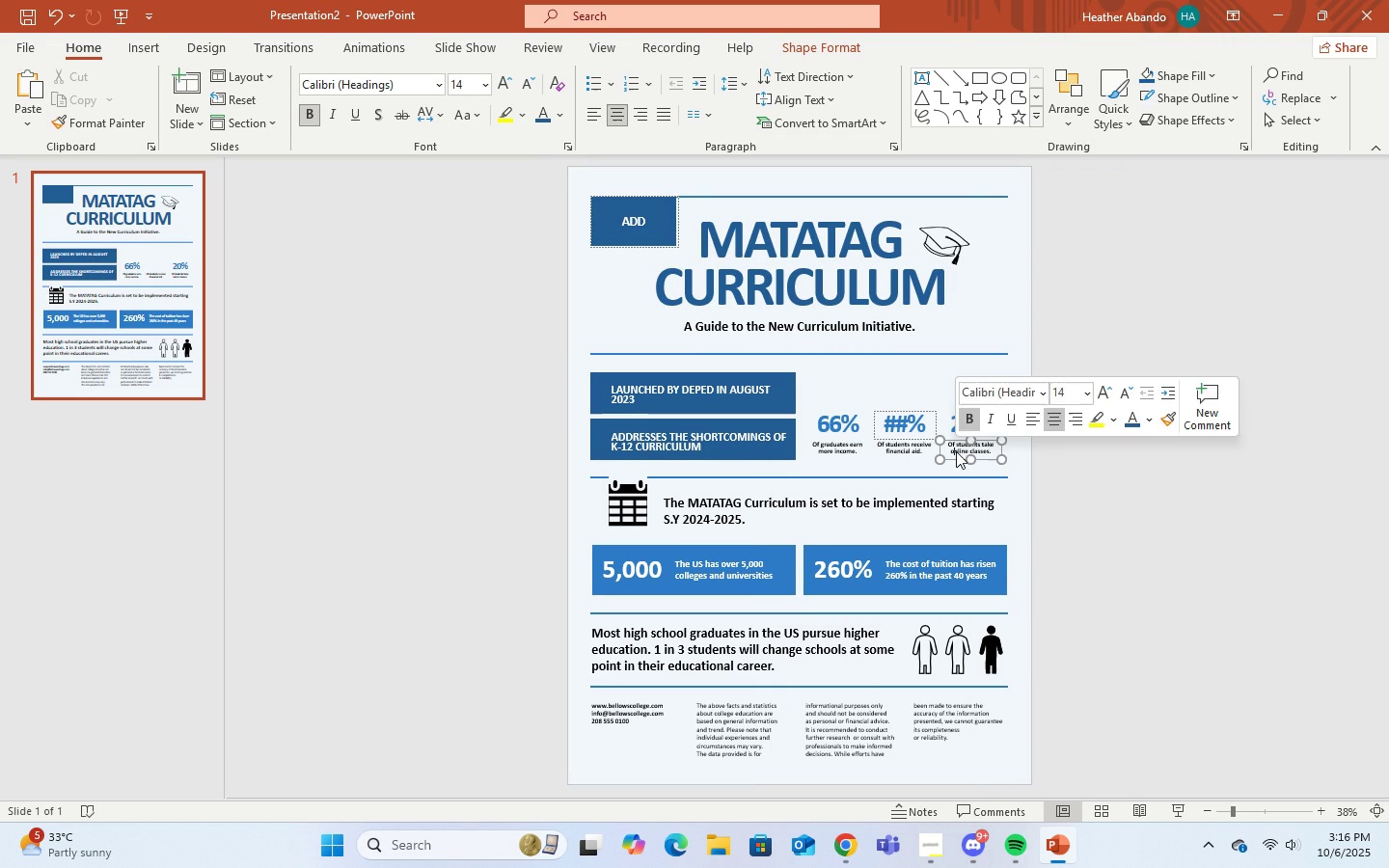 
middle_click([956, 451])
 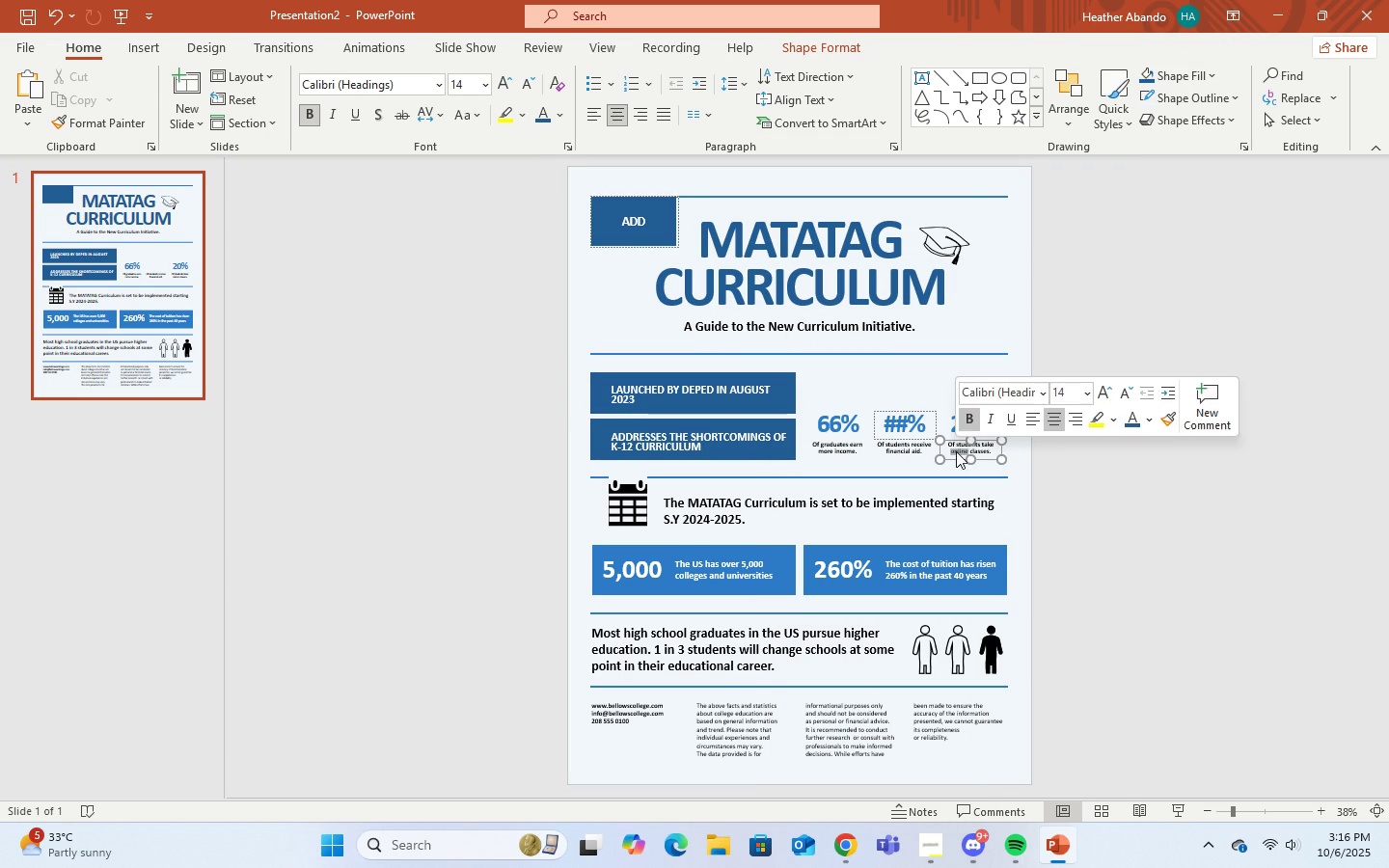 
left_click([956, 451])
 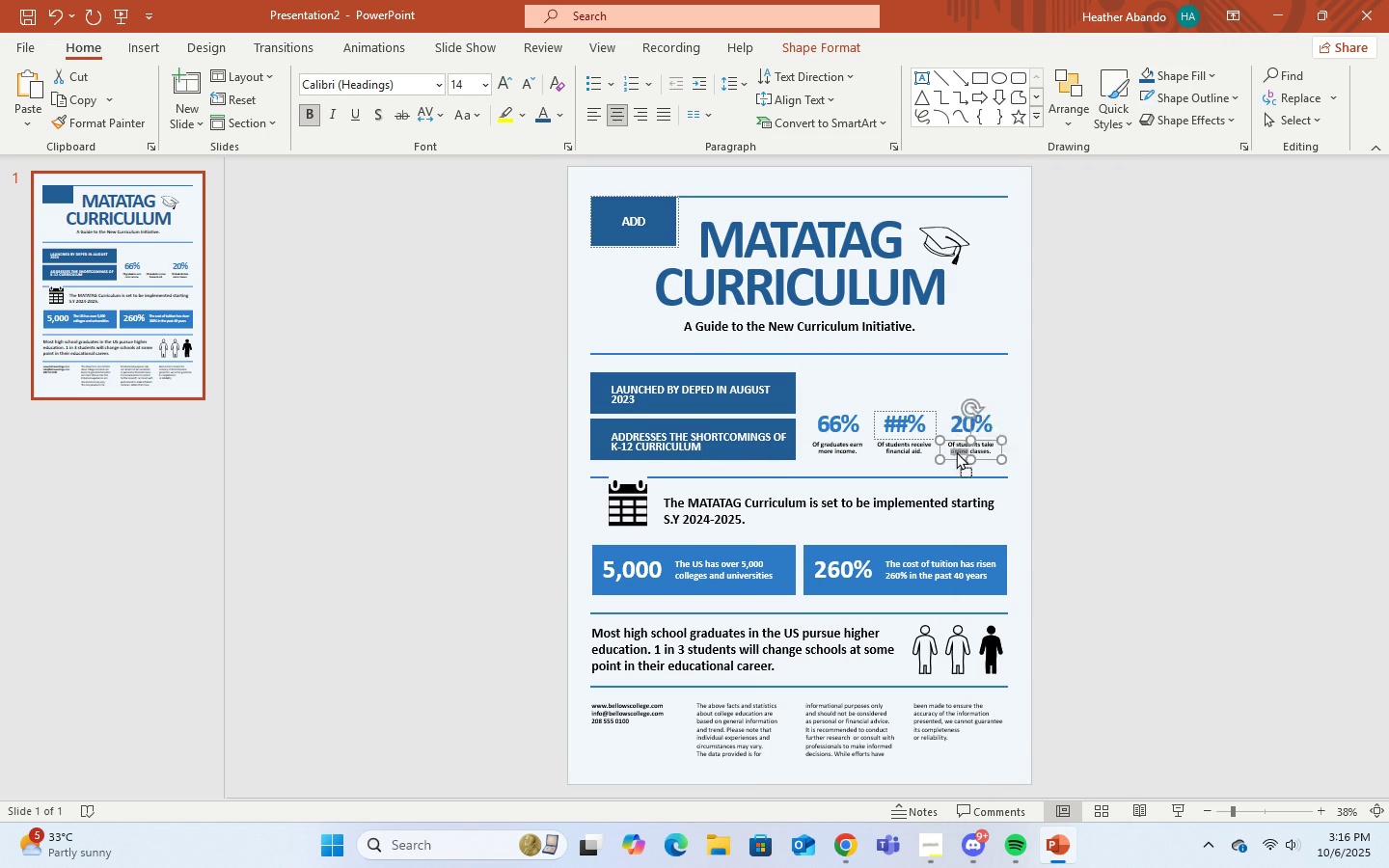 
right_click([956, 451])
 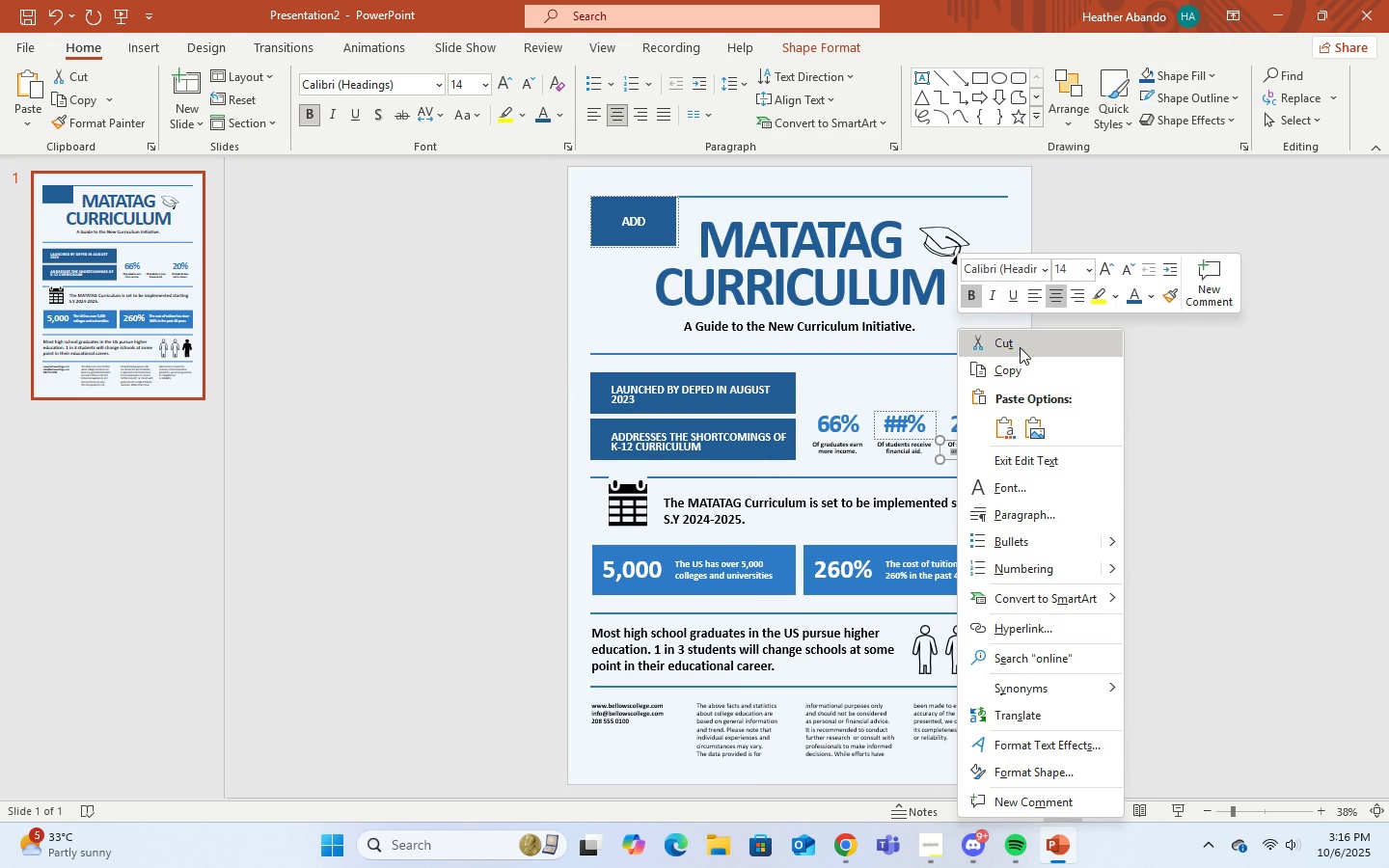 
left_click([1020, 339])
 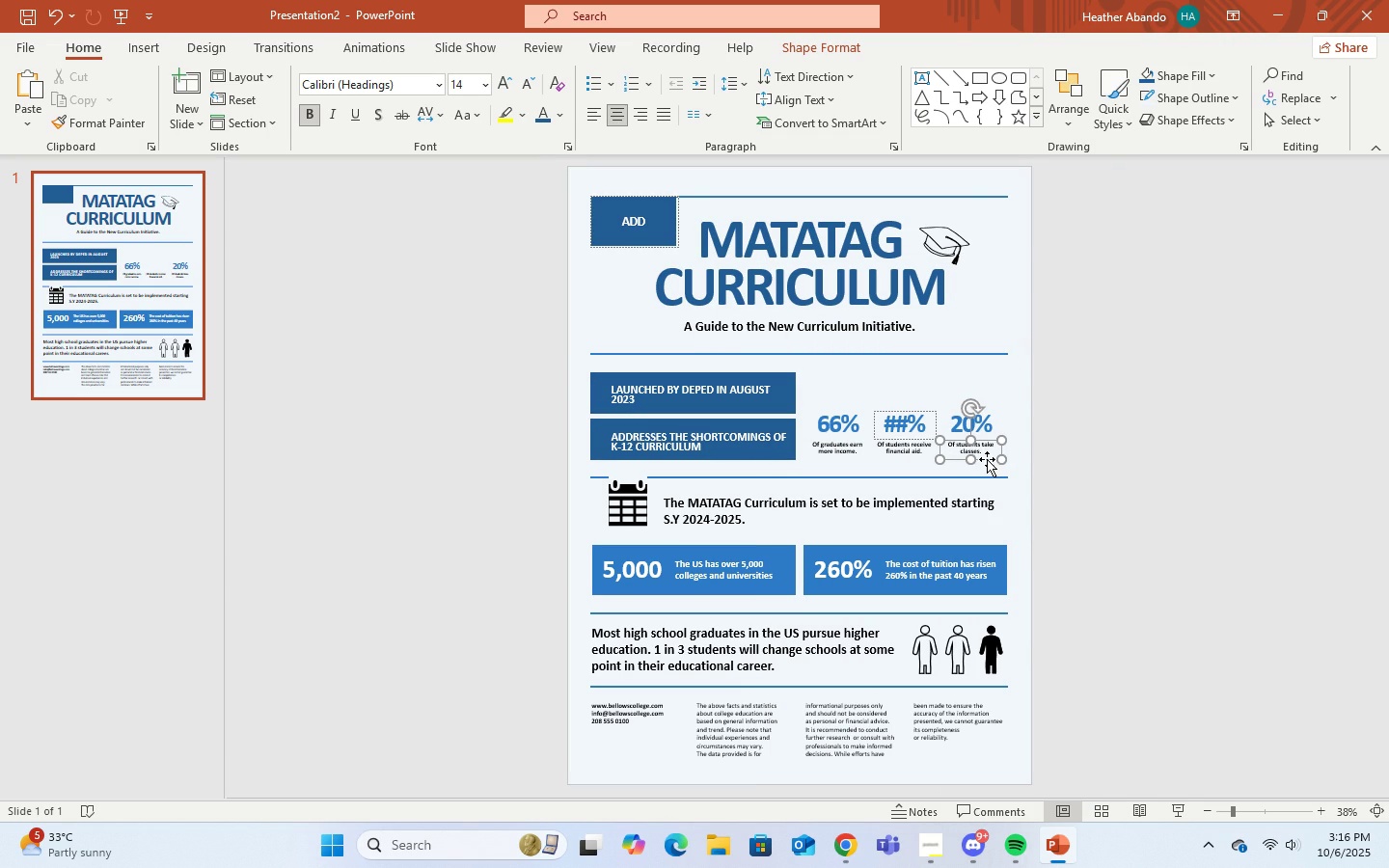 
right_click([987, 459])
 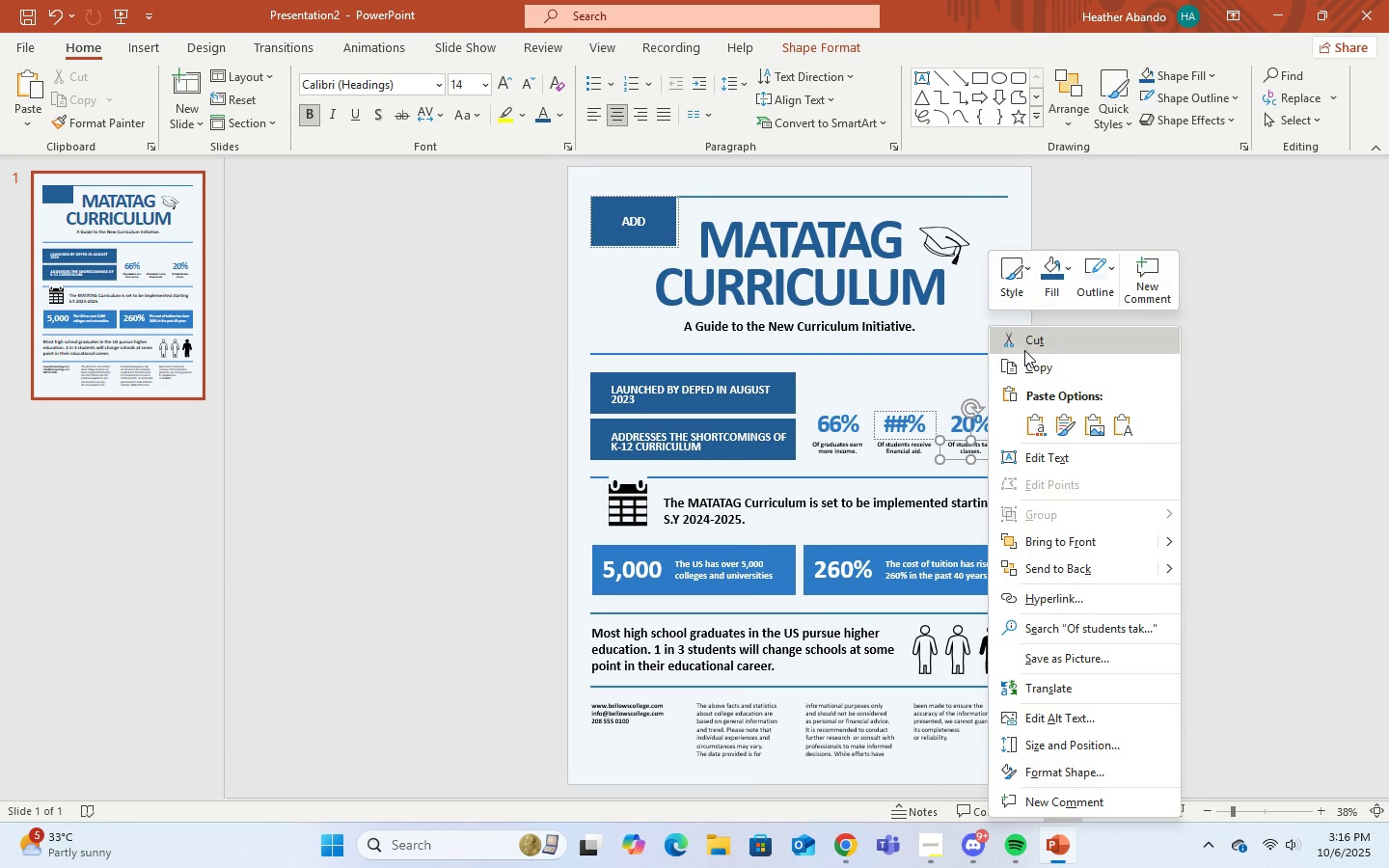 
left_click([1024, 350])
 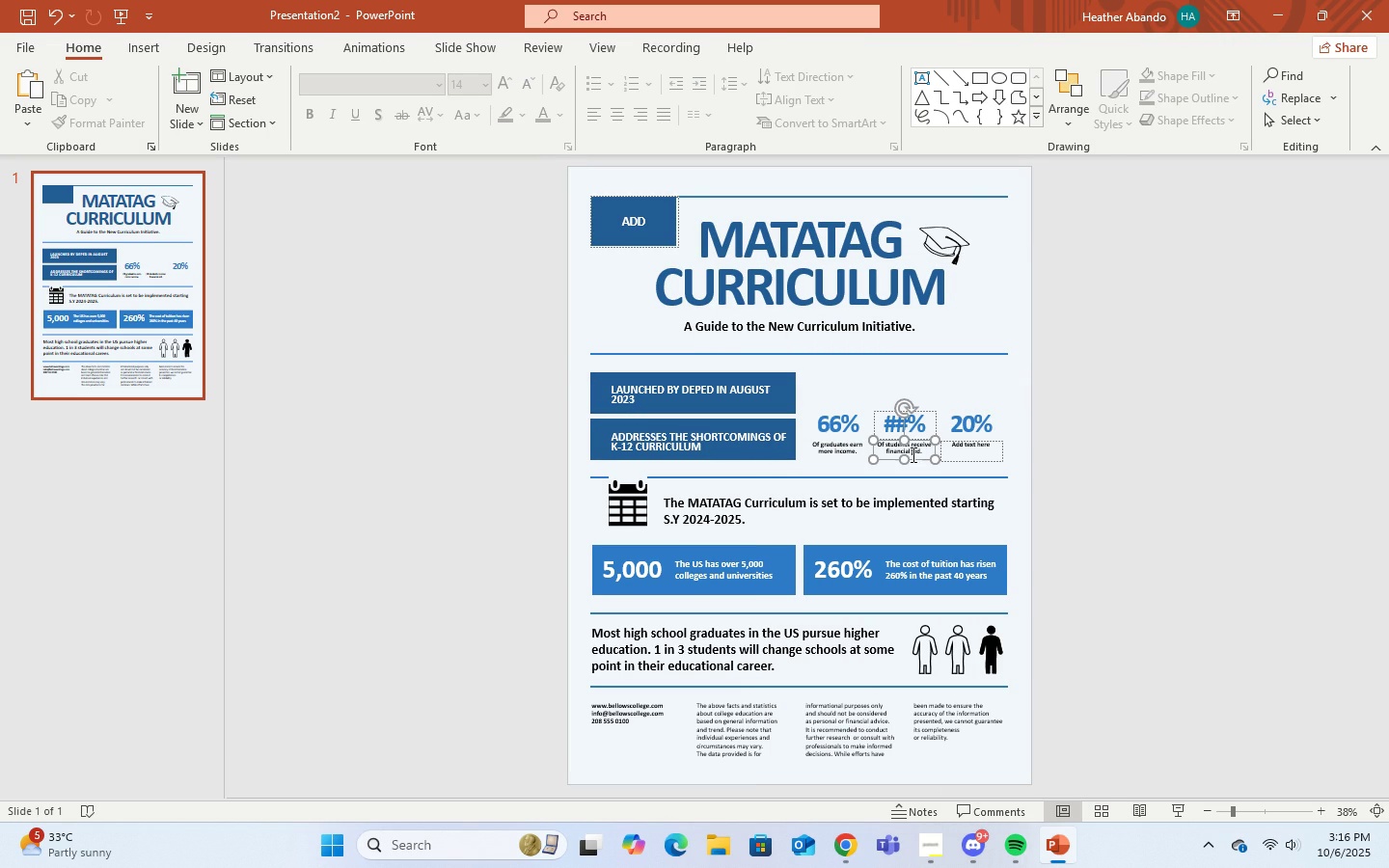 
left_click([912, 454])
 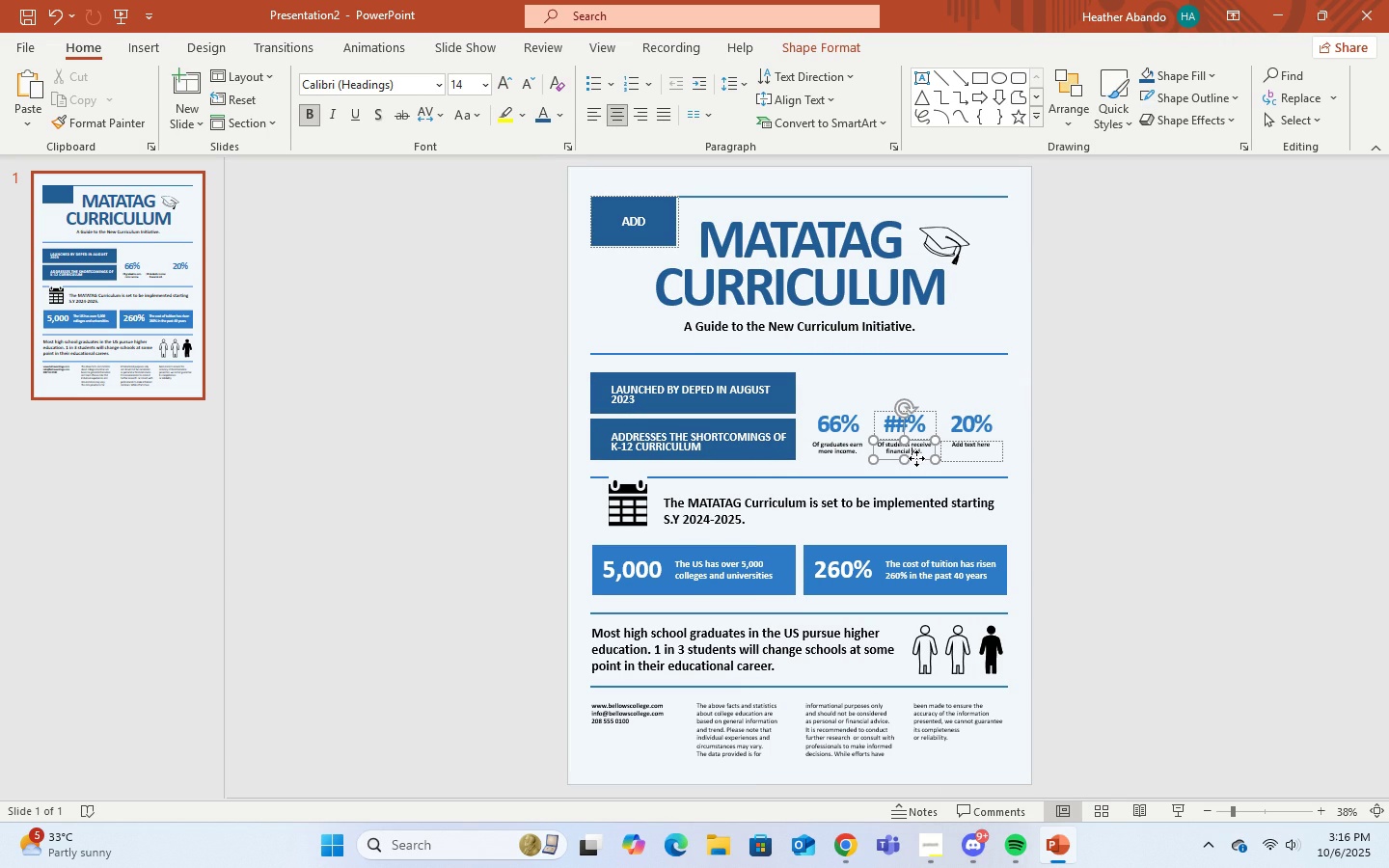 
right_click([916, 458])
 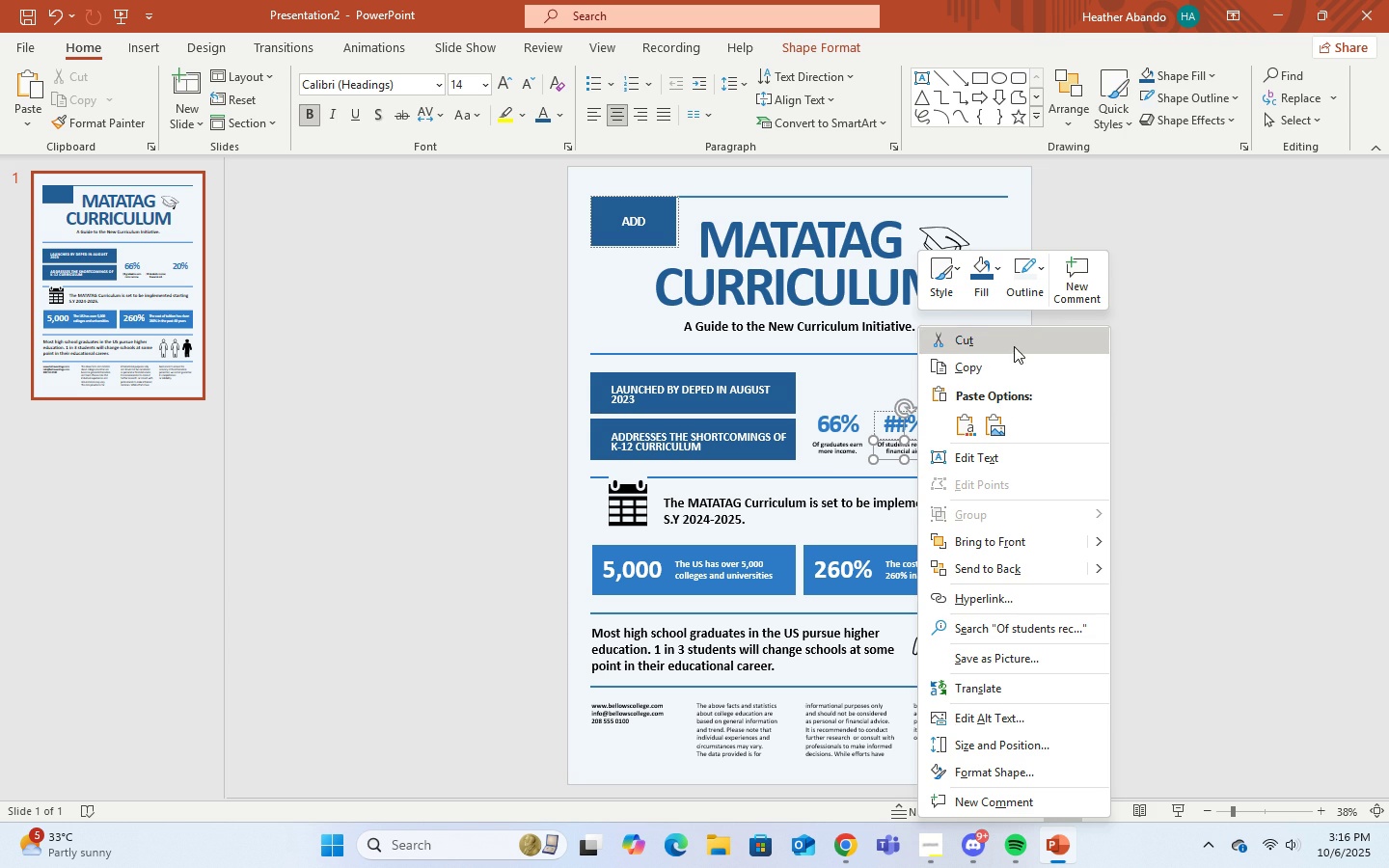 
left_click([1014, 346])
 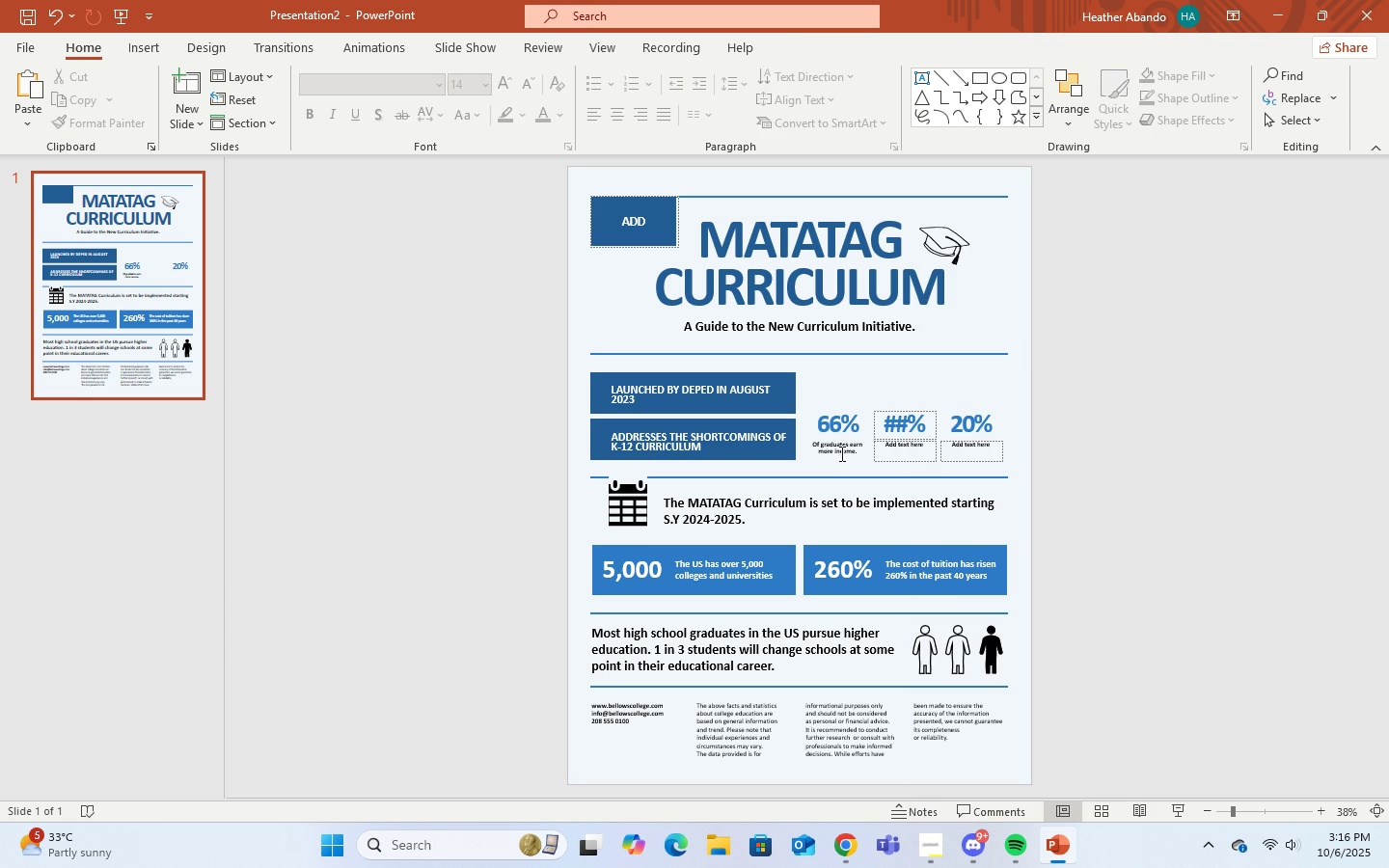 
left_click([840, 453])
 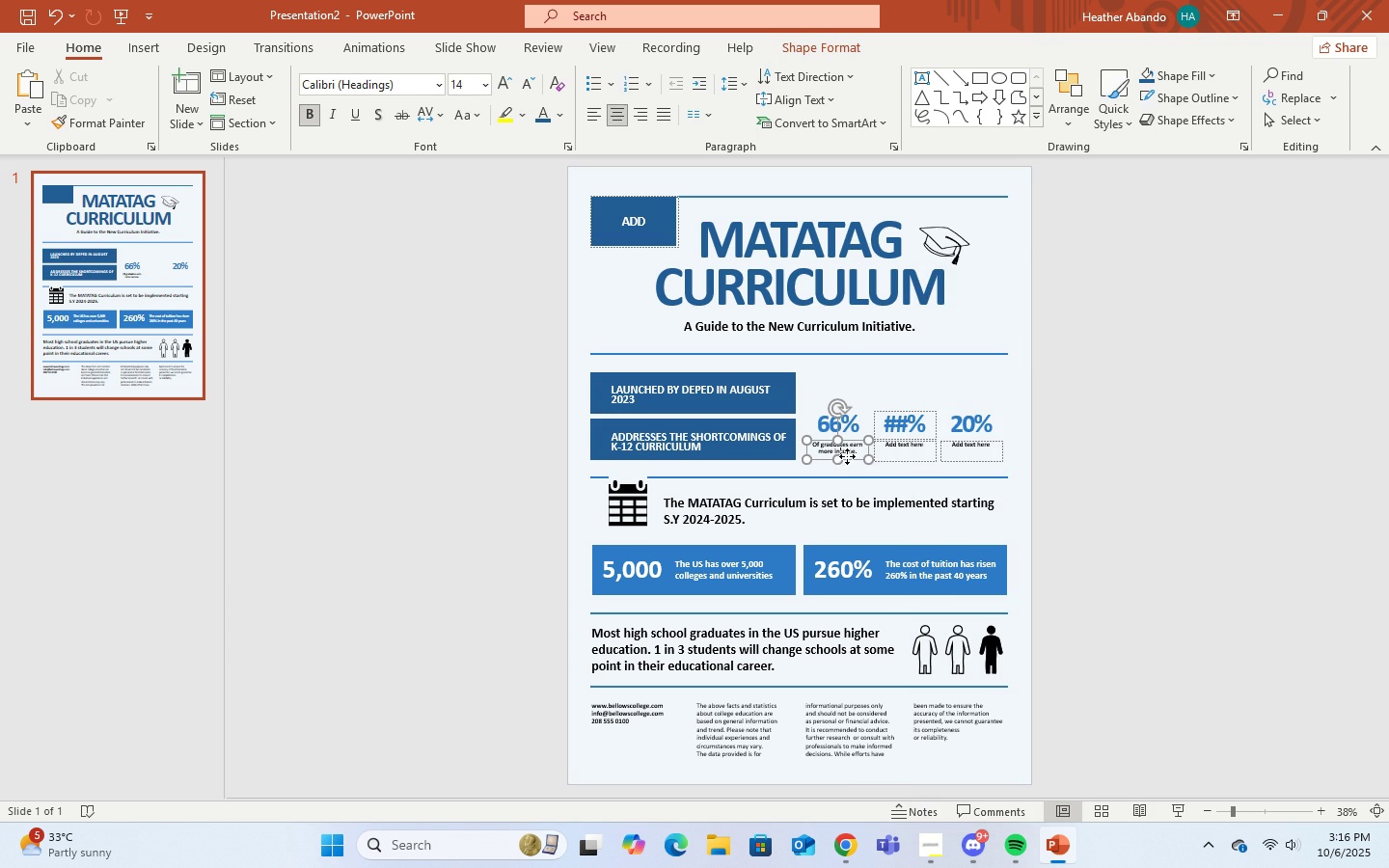 
right_click([847, 456])
 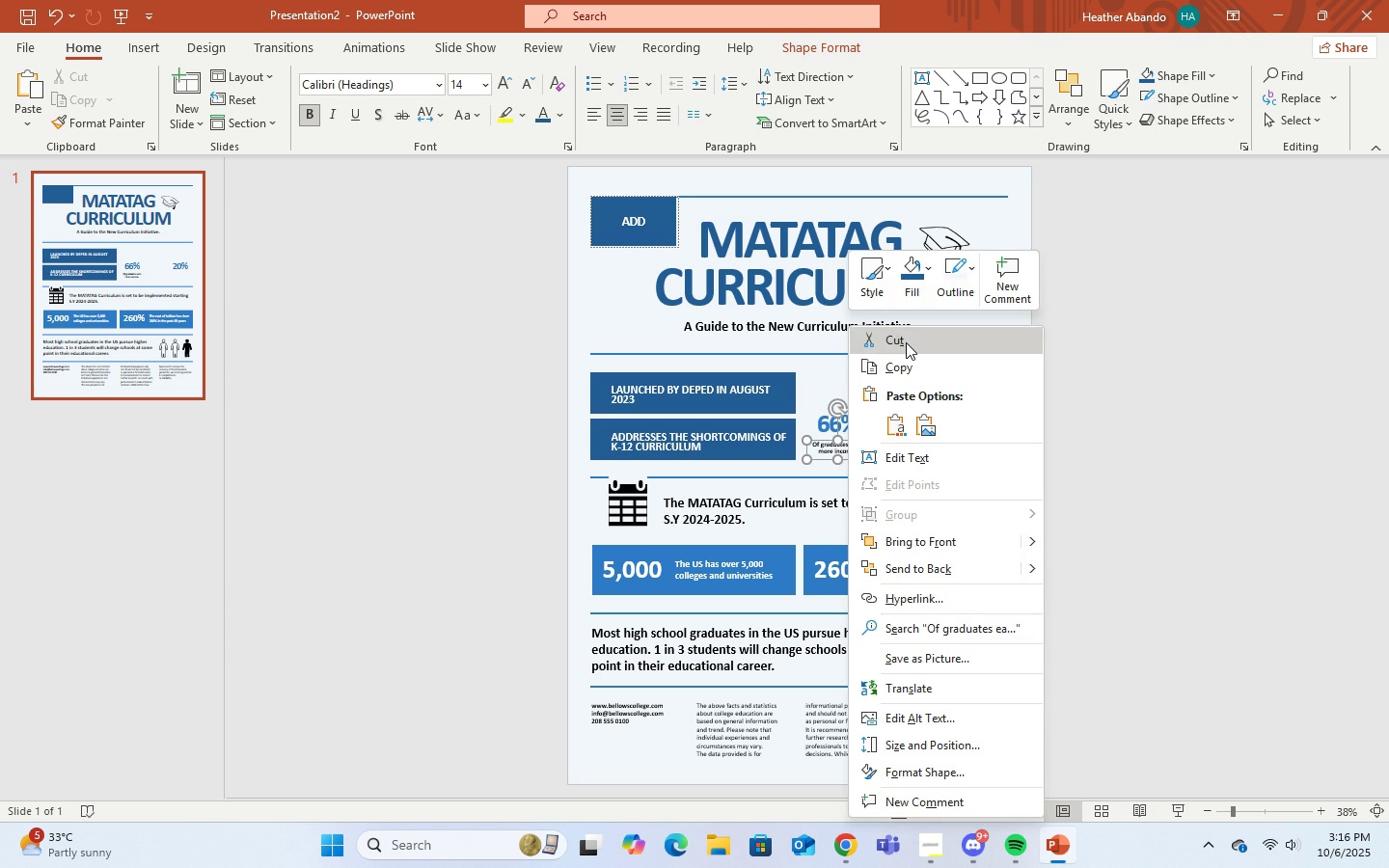 
left_click([906, 342])
 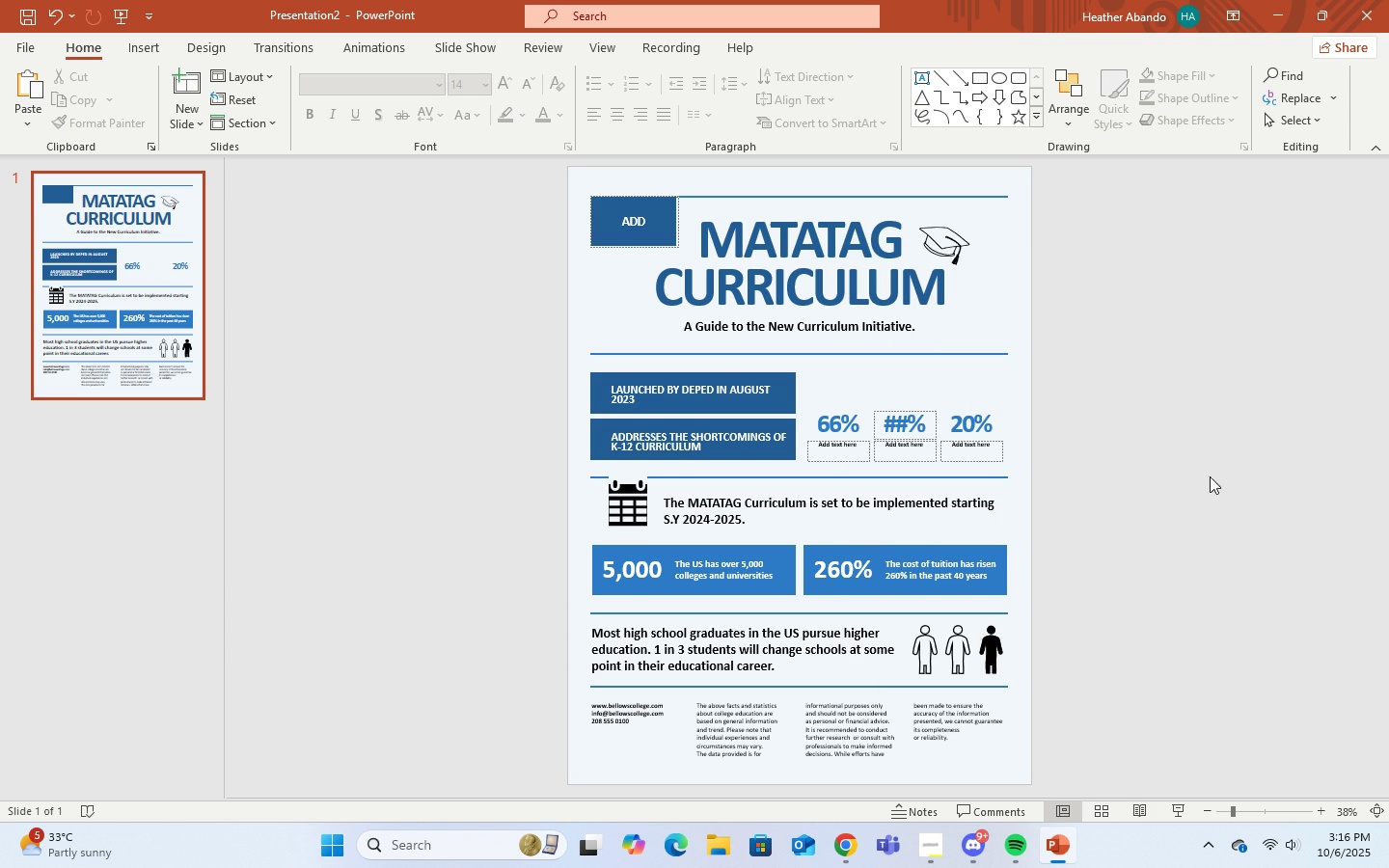 
left_click([967, 417])
 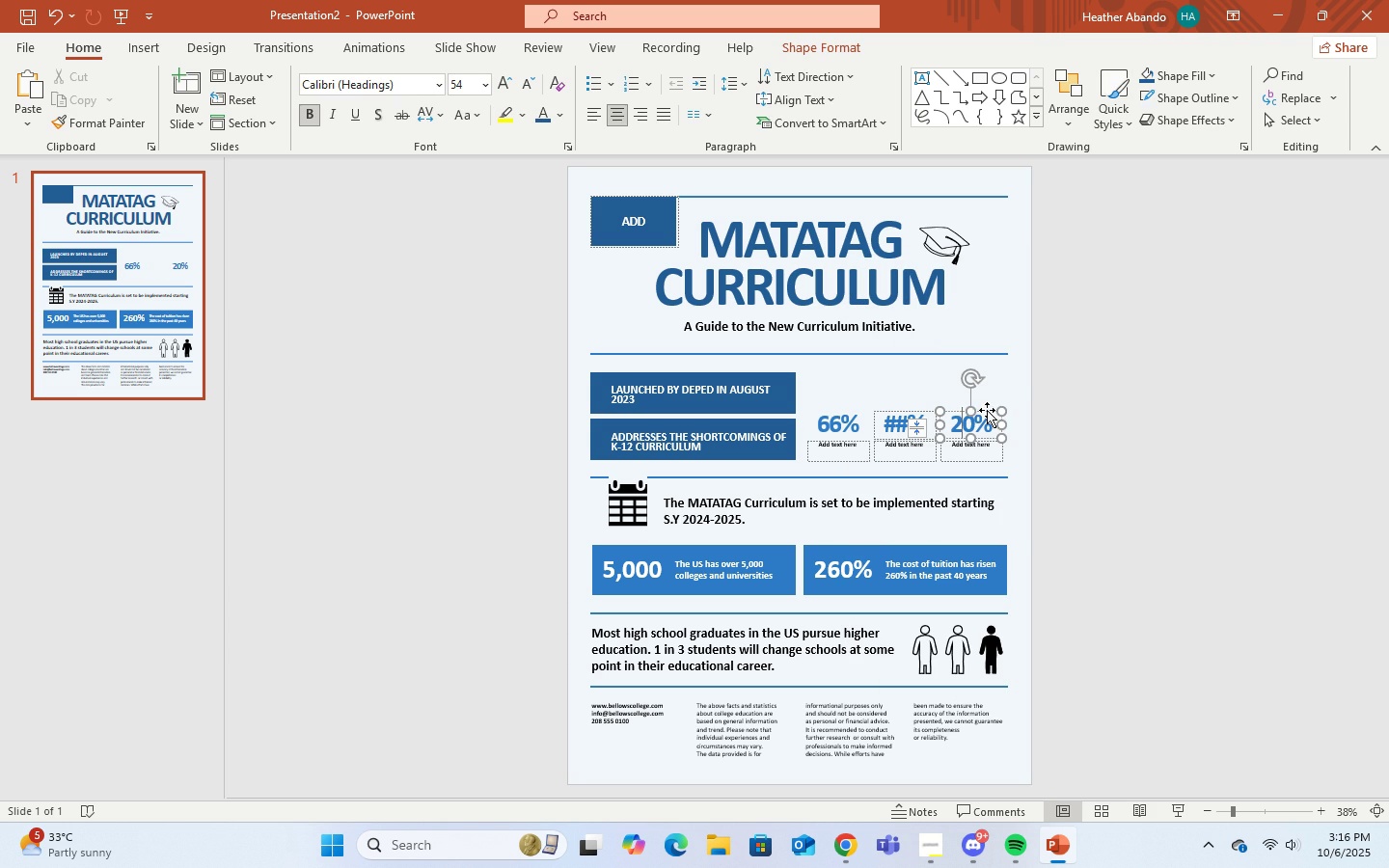 
right_click([987, 410])
 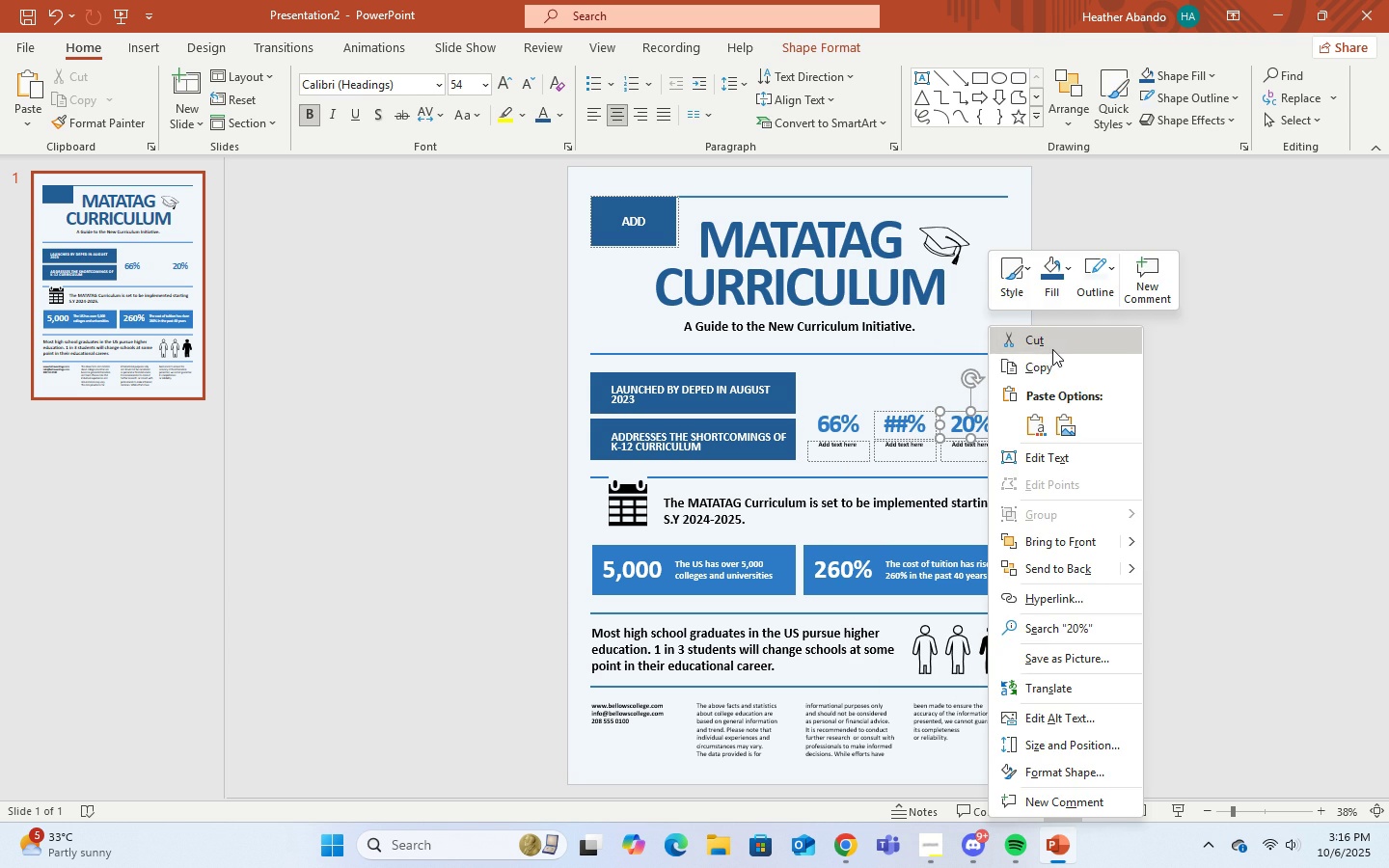 
left_click([1052, 349])
 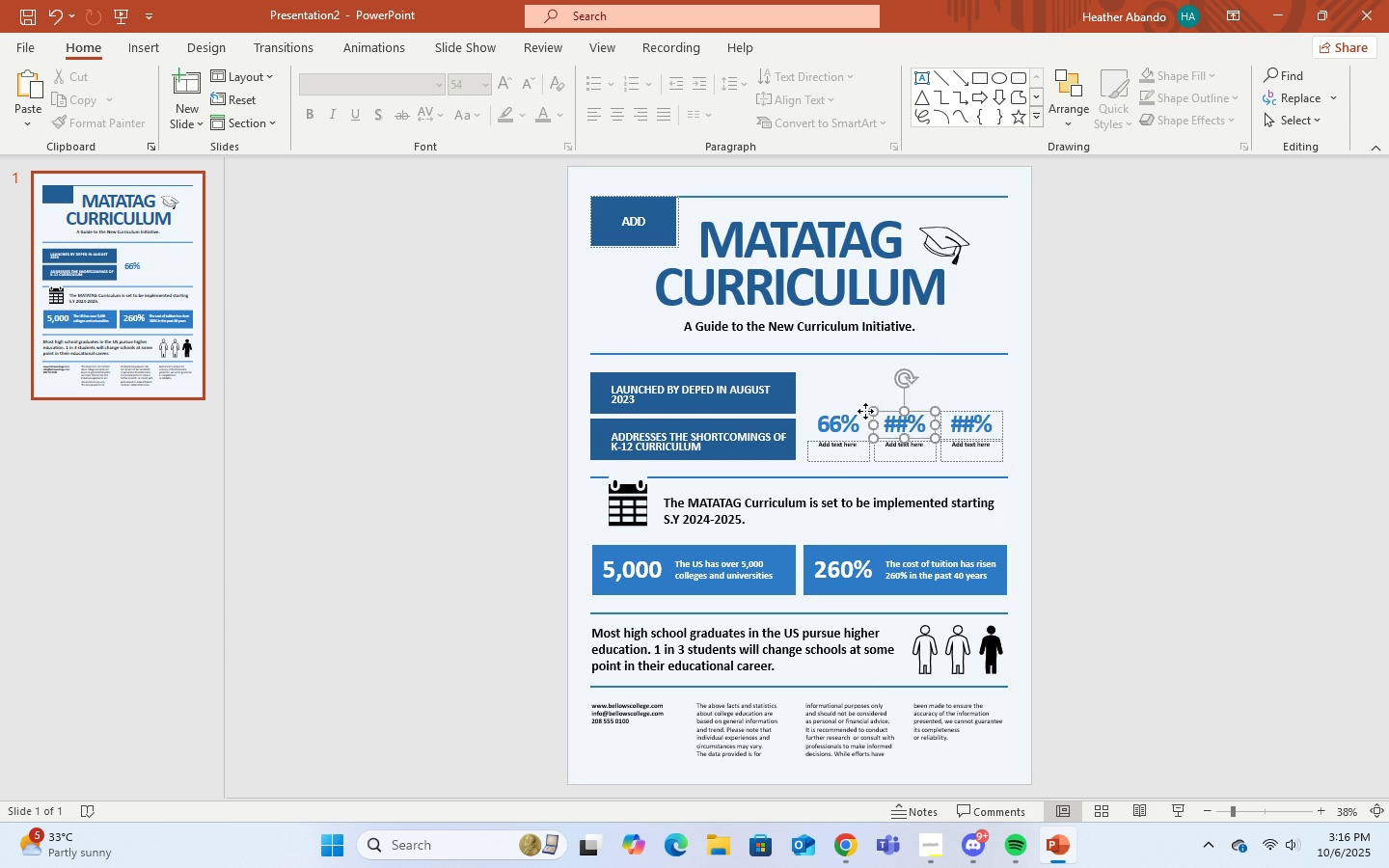 
right_click([865, 411])
 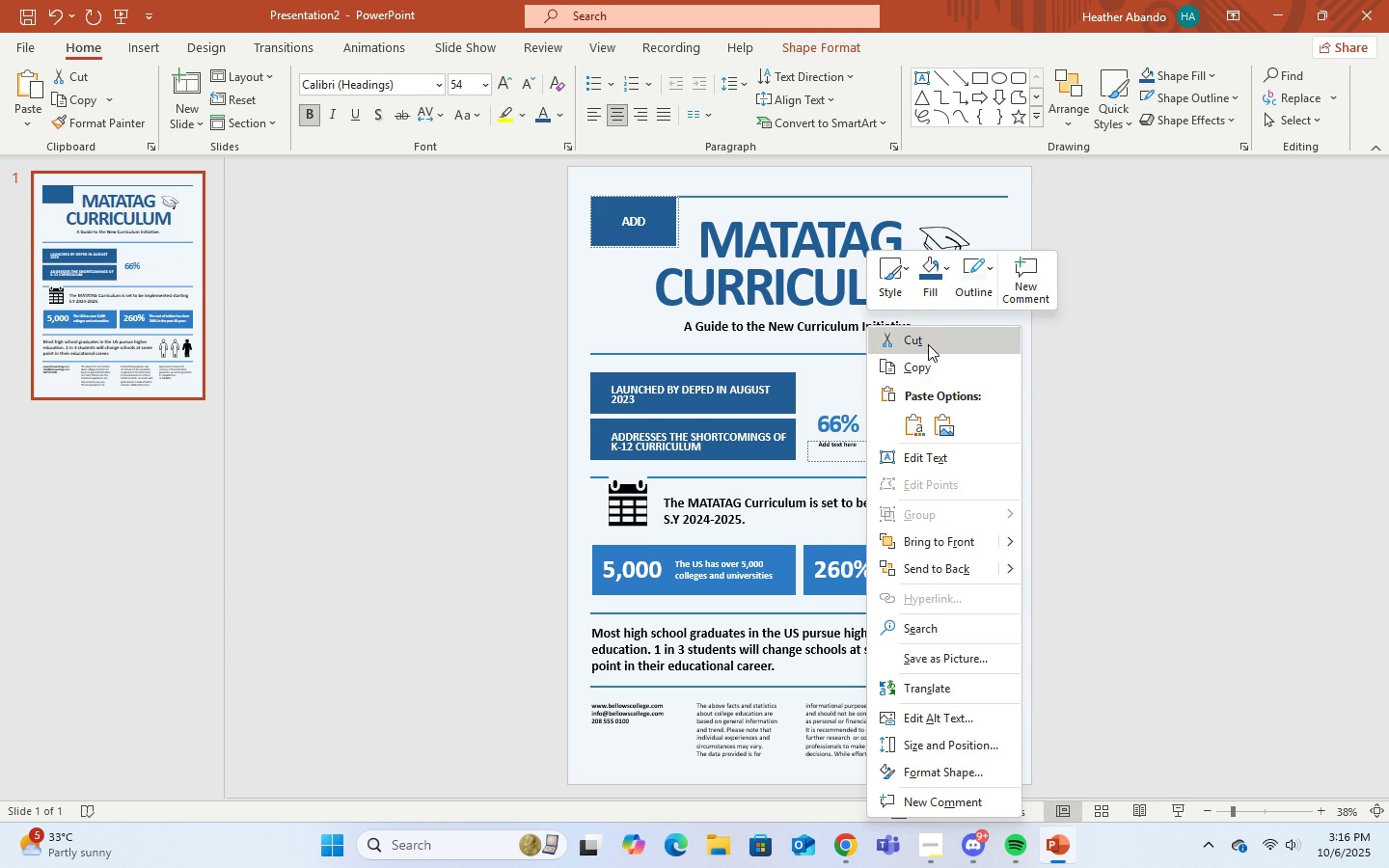 
left_click([928, 344])
 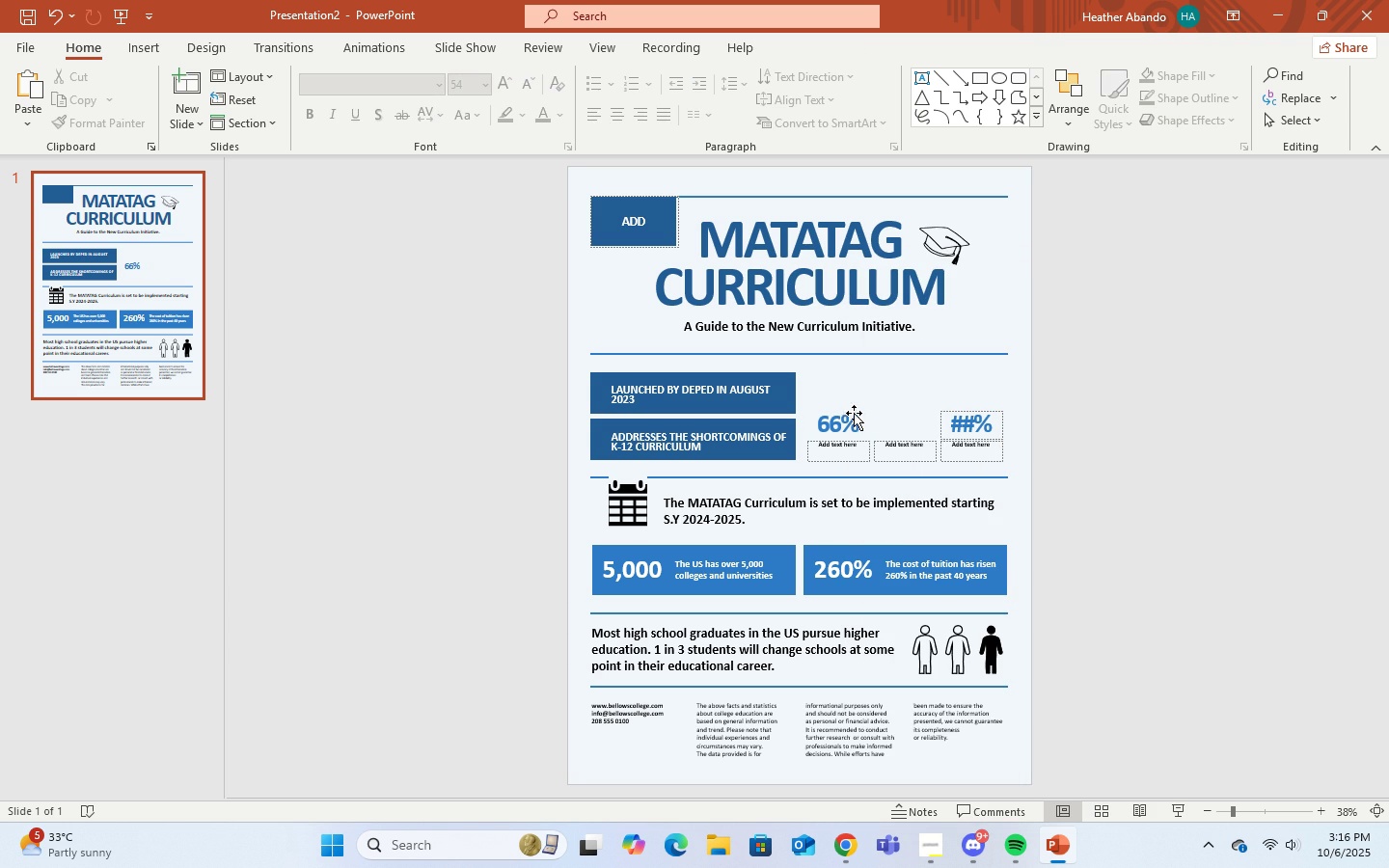 
right_click([852, 412])
 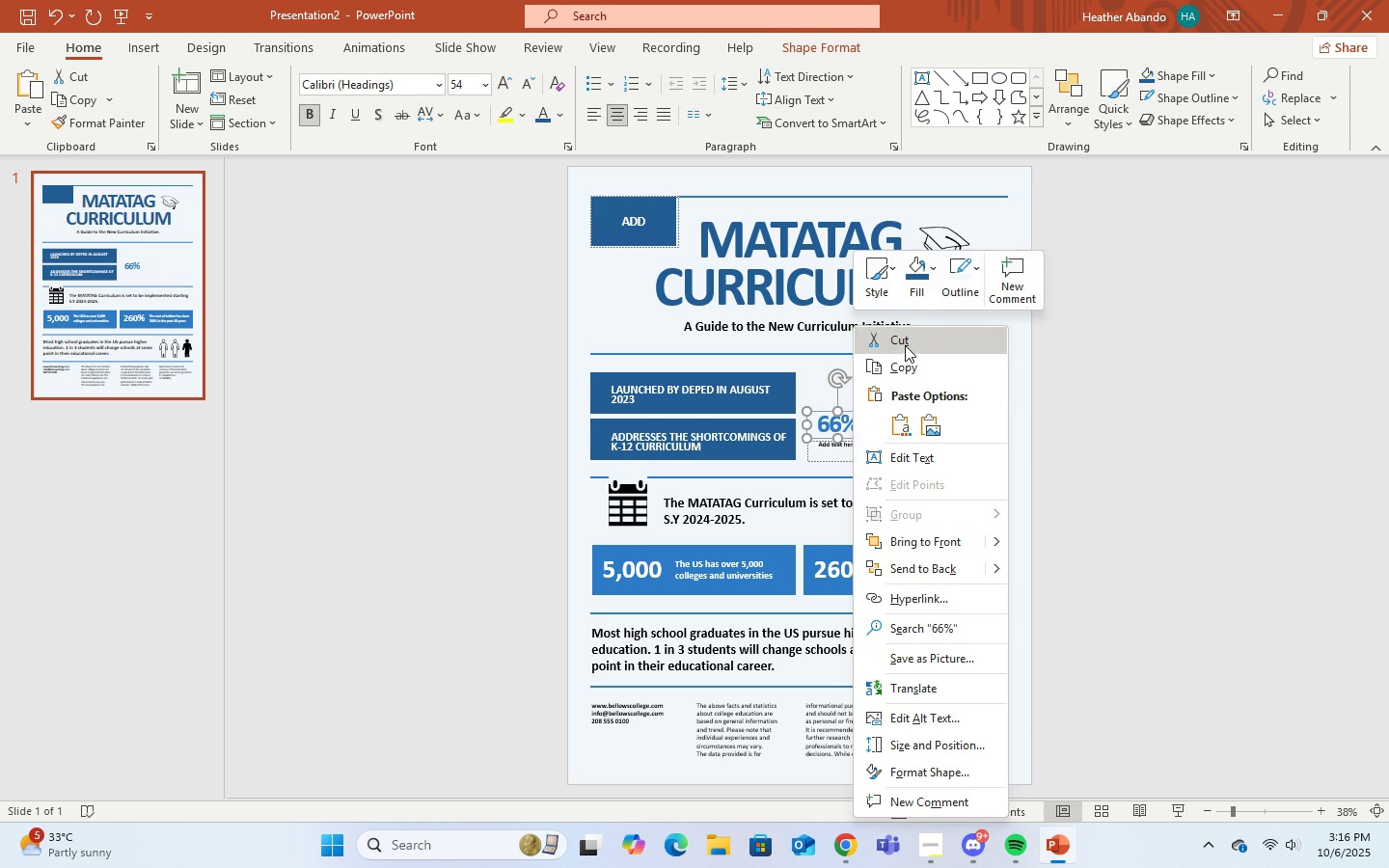 
left_click([905, 345])
 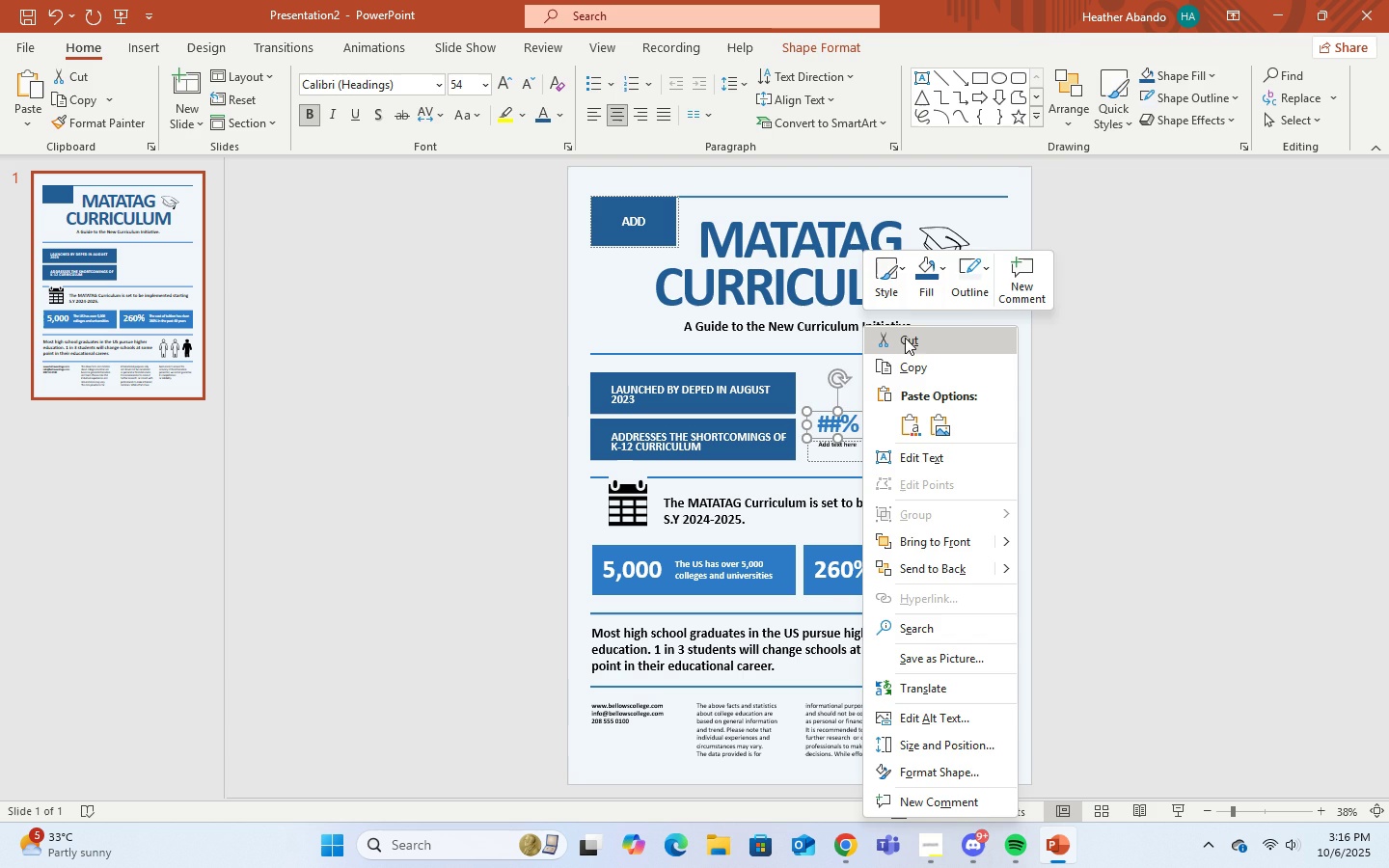 
left_click([909, 334])
 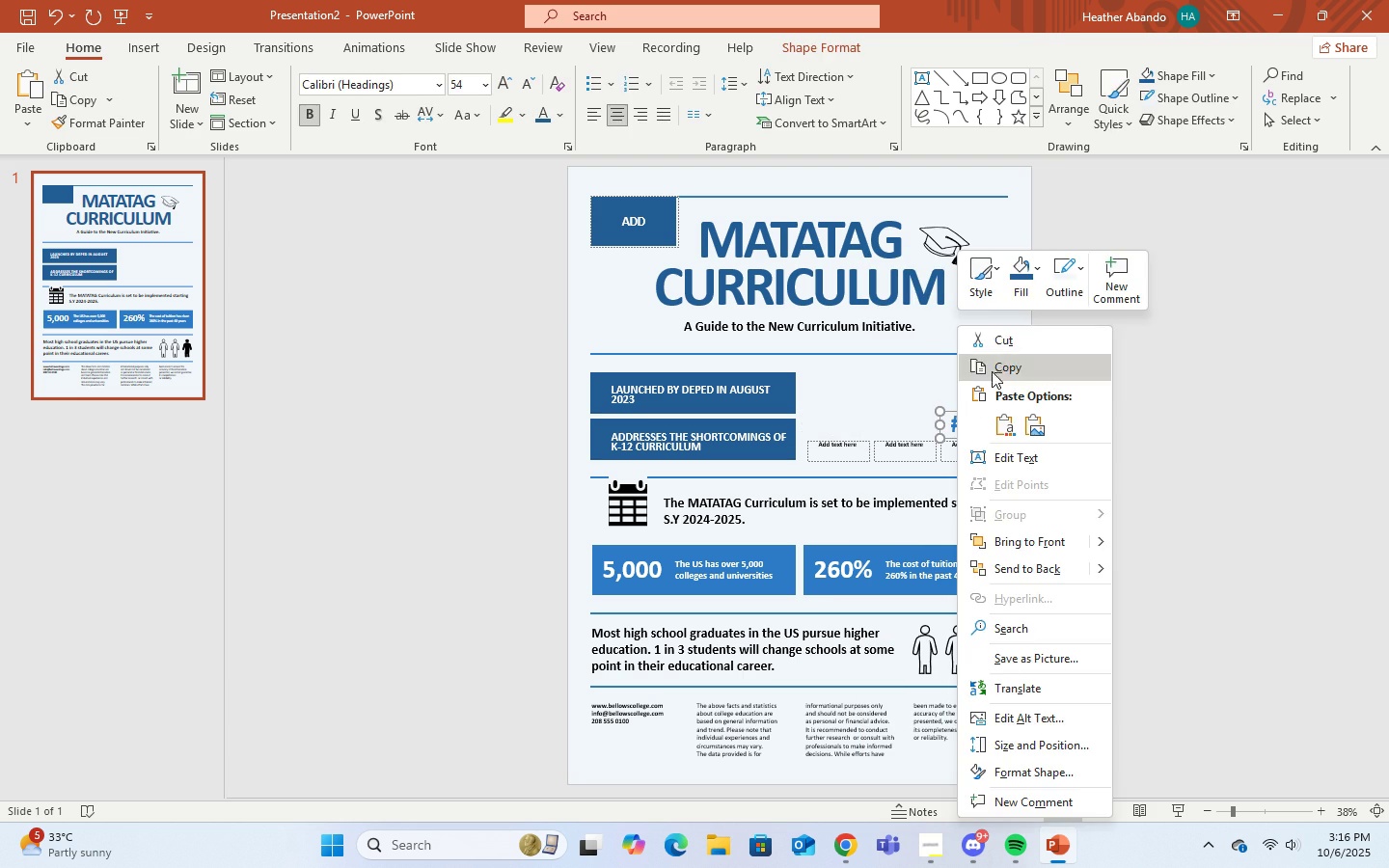 
left_click([1004, 342])
 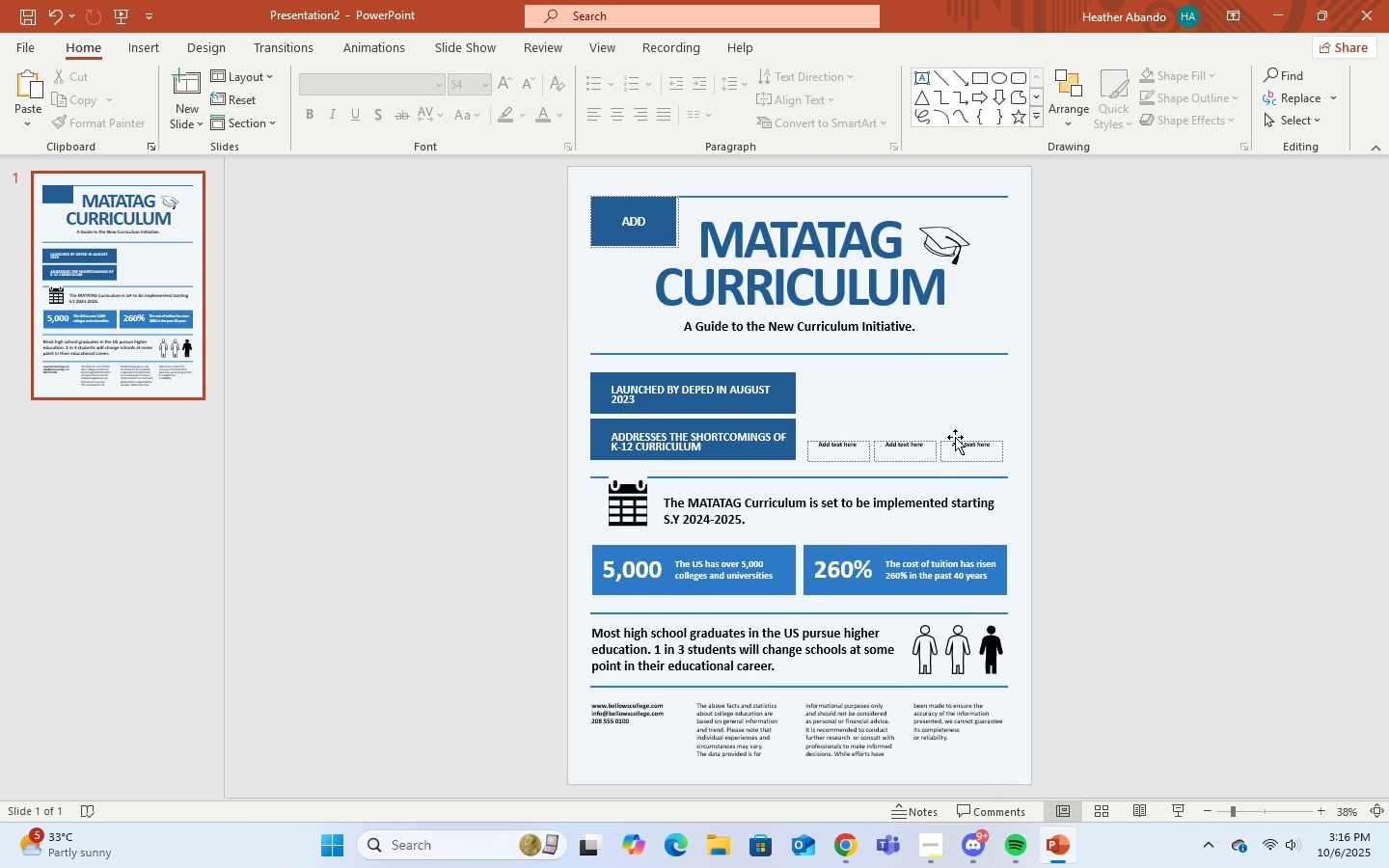 
double_click([955, 437])
 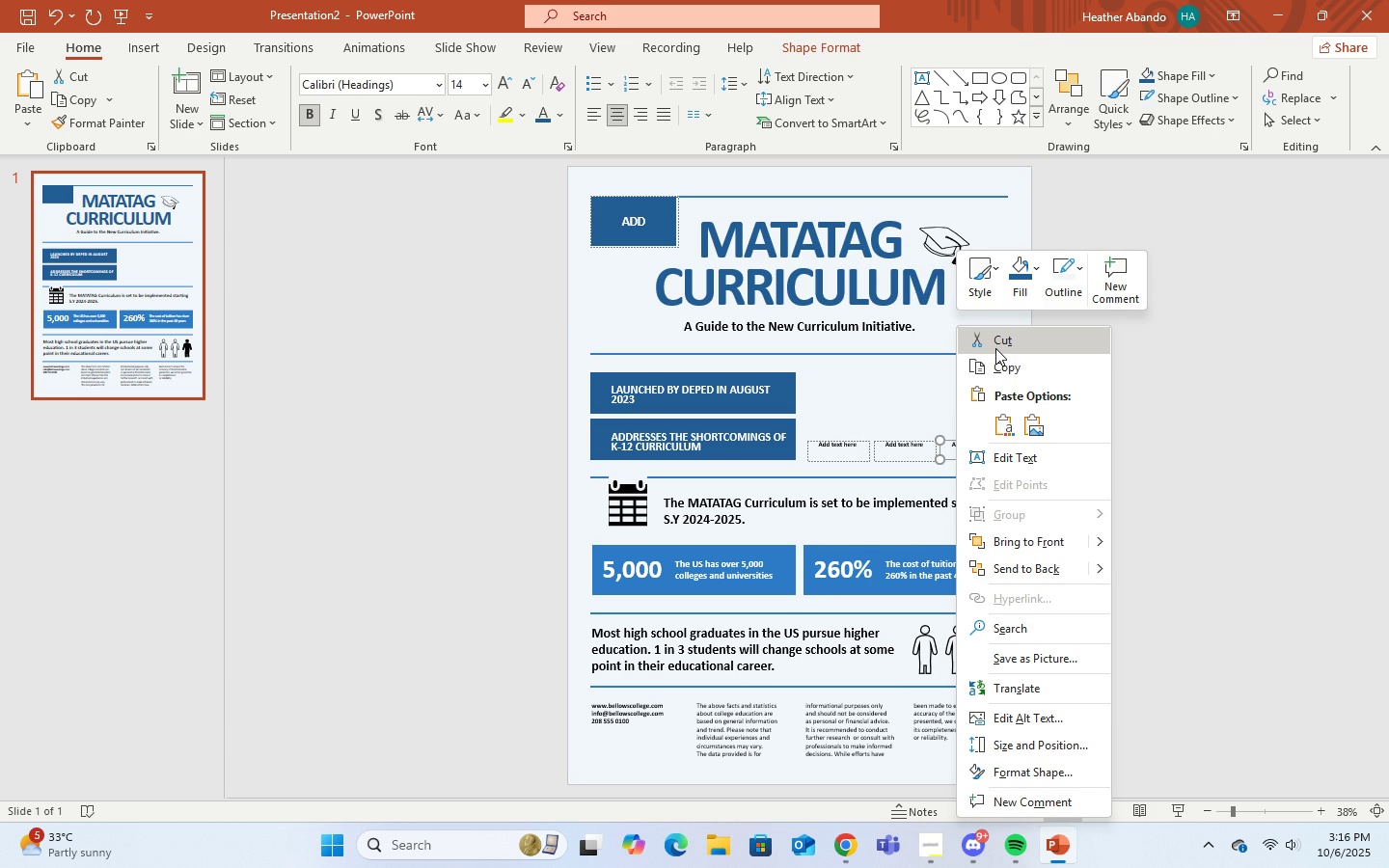 
left_click([995, 348])
 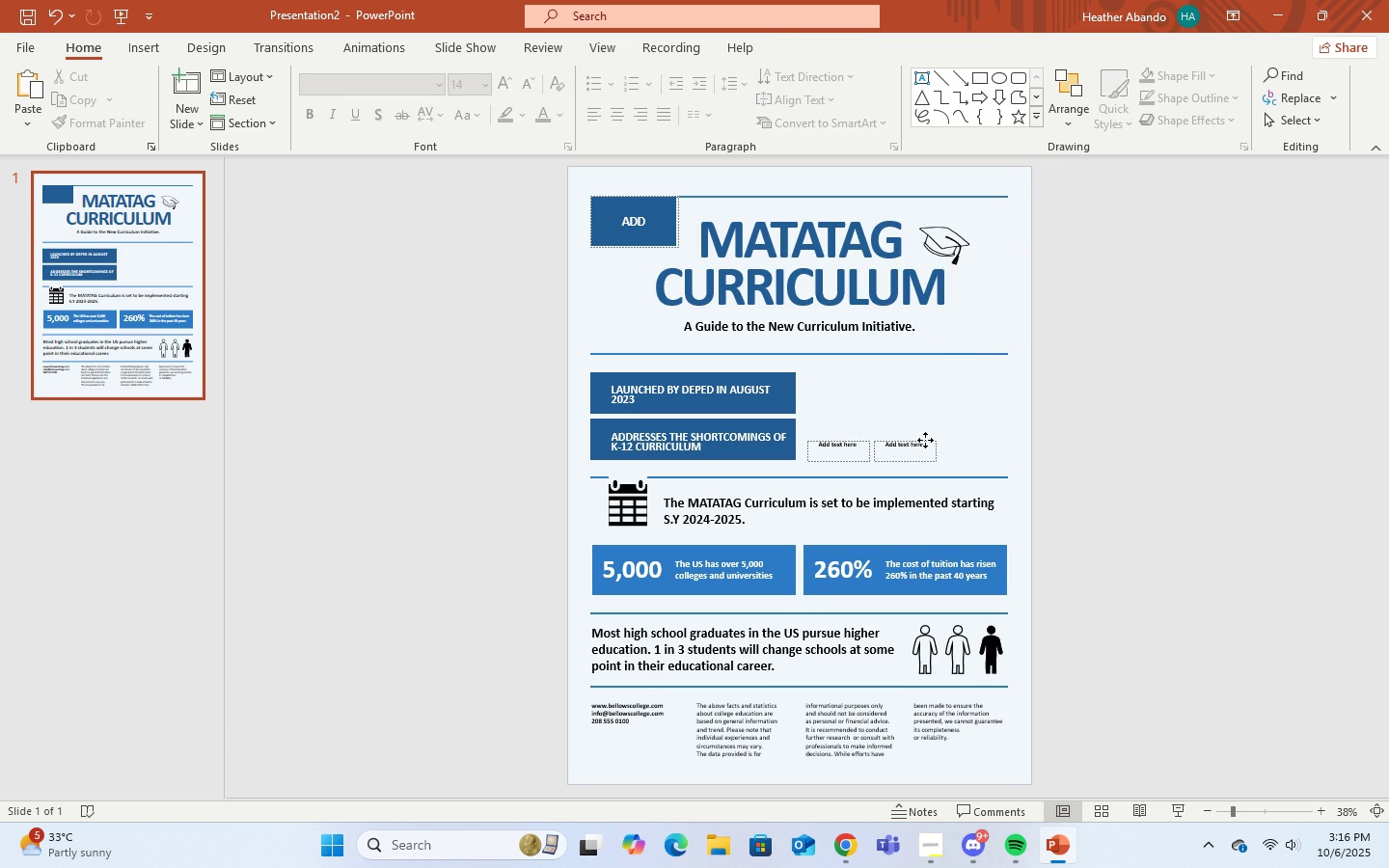 
right_click([925, 440])
 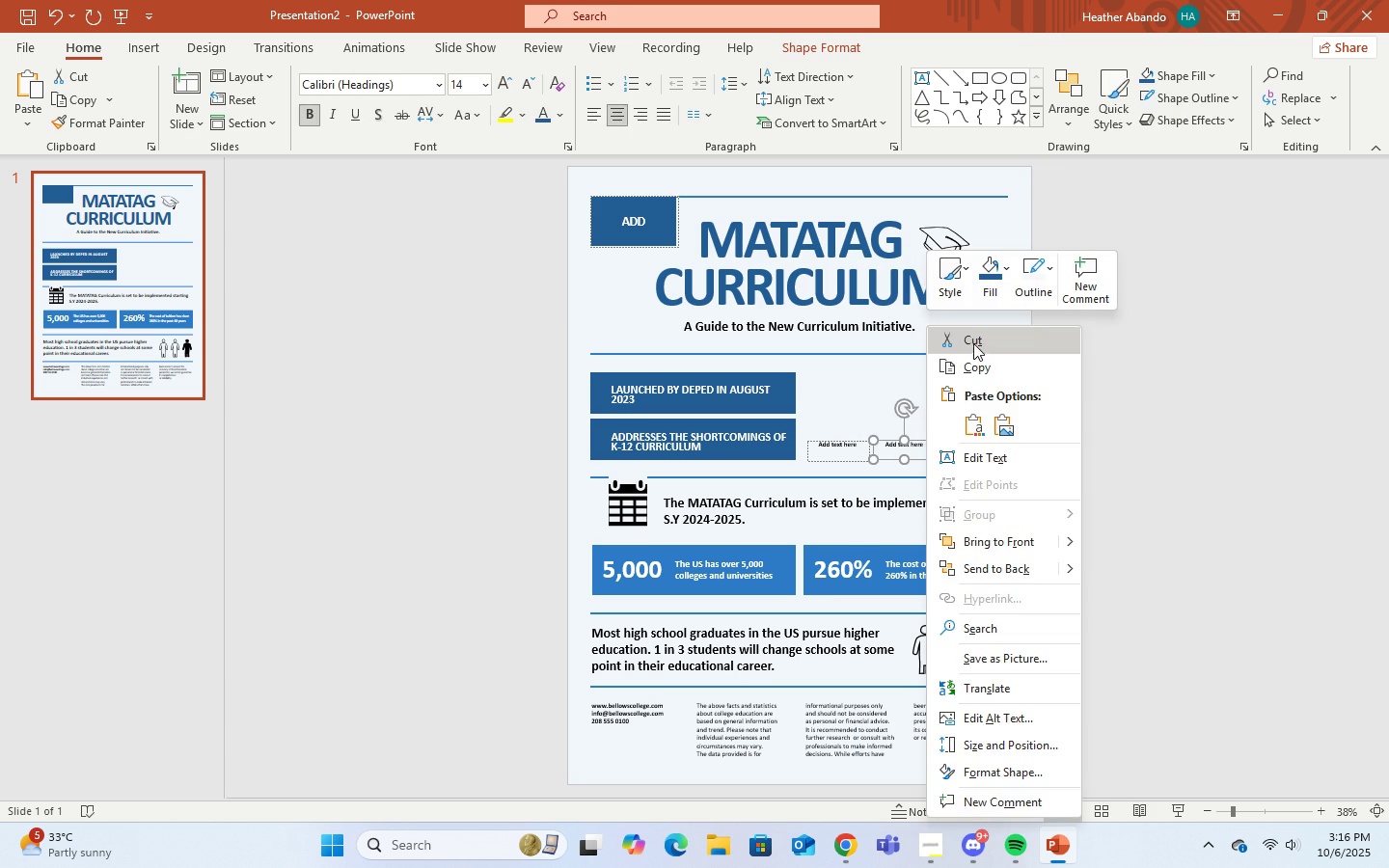 
left_click([973, 343])
 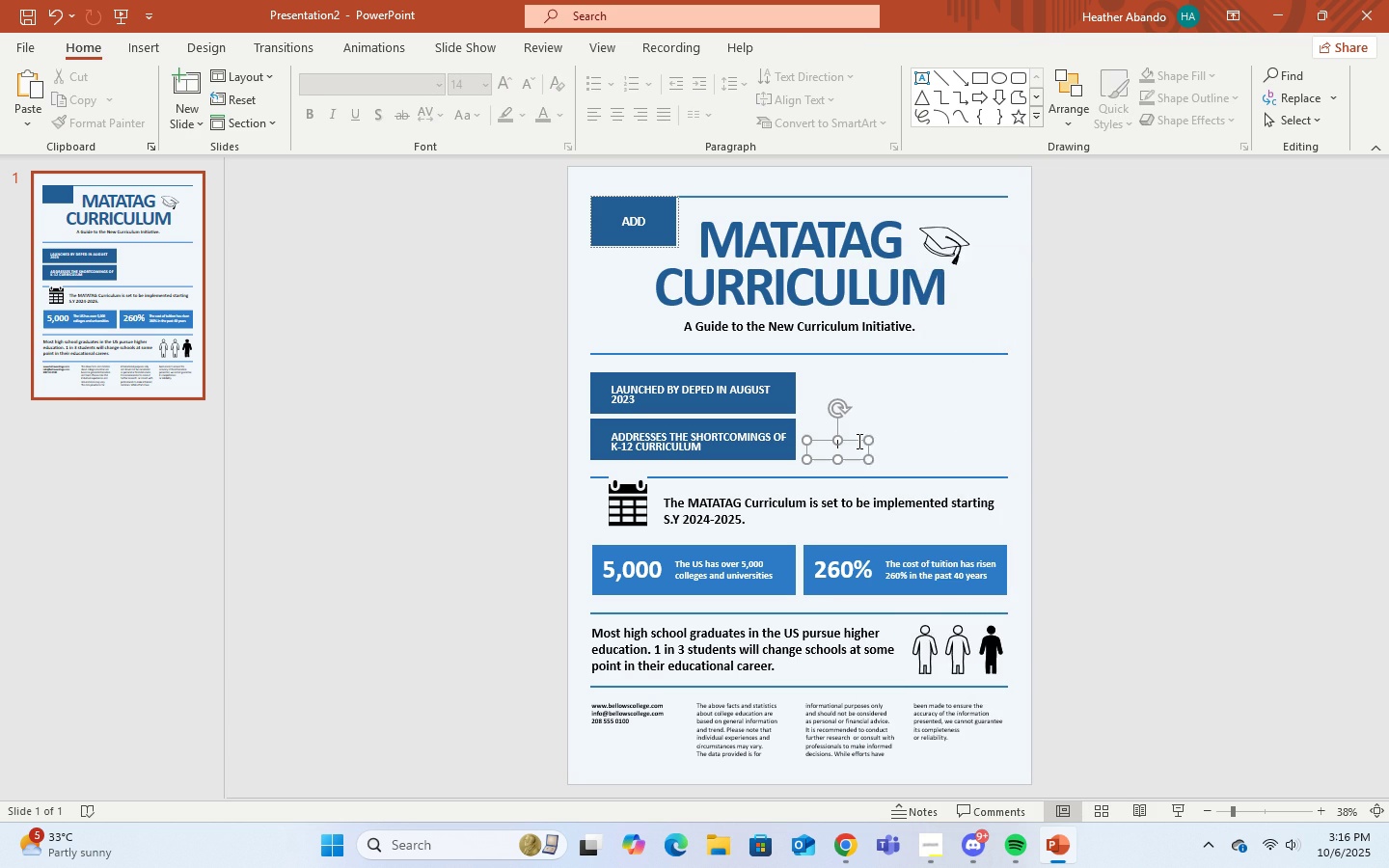 
right_click([858, 441])
 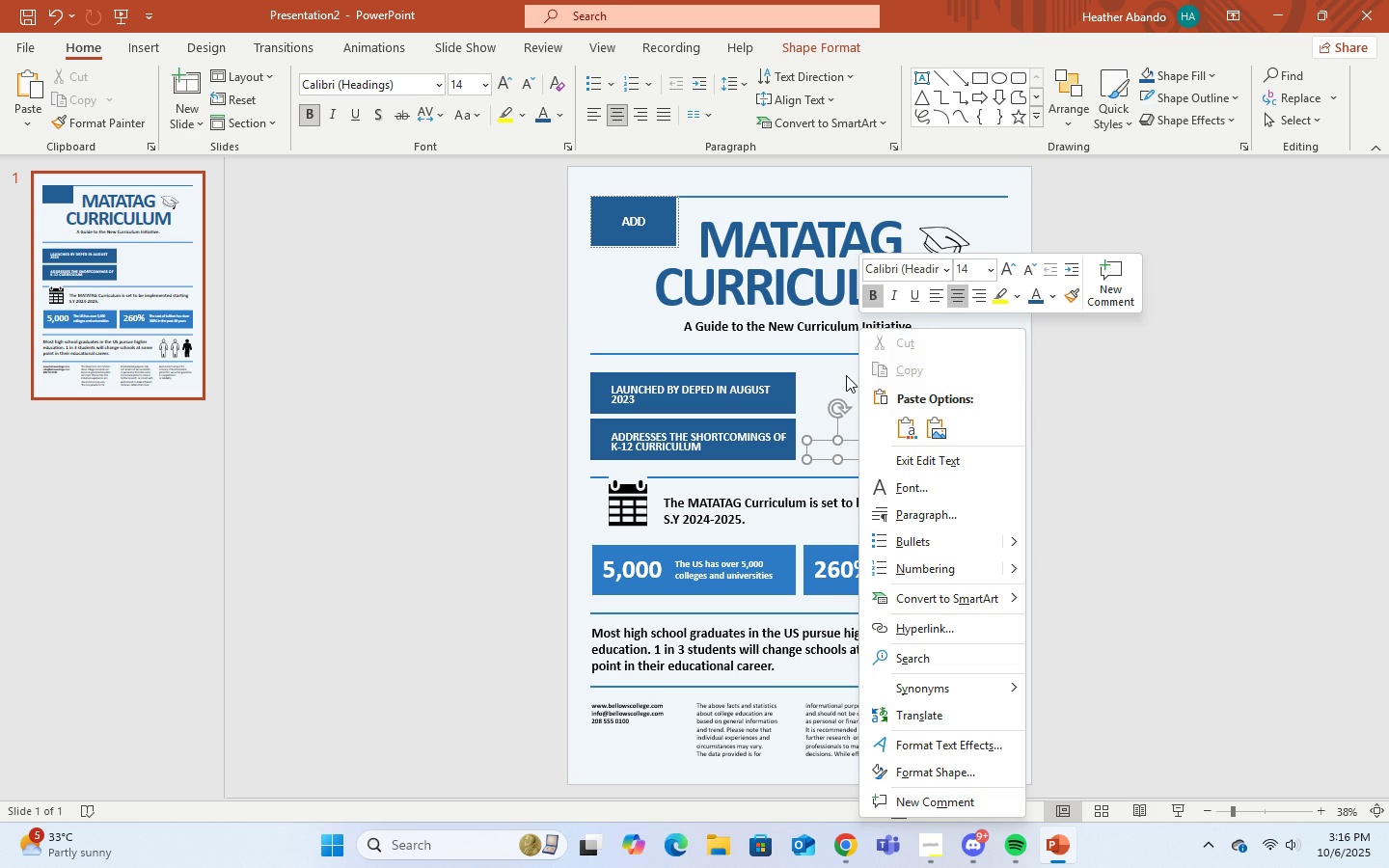 
left_click([846, 375])
 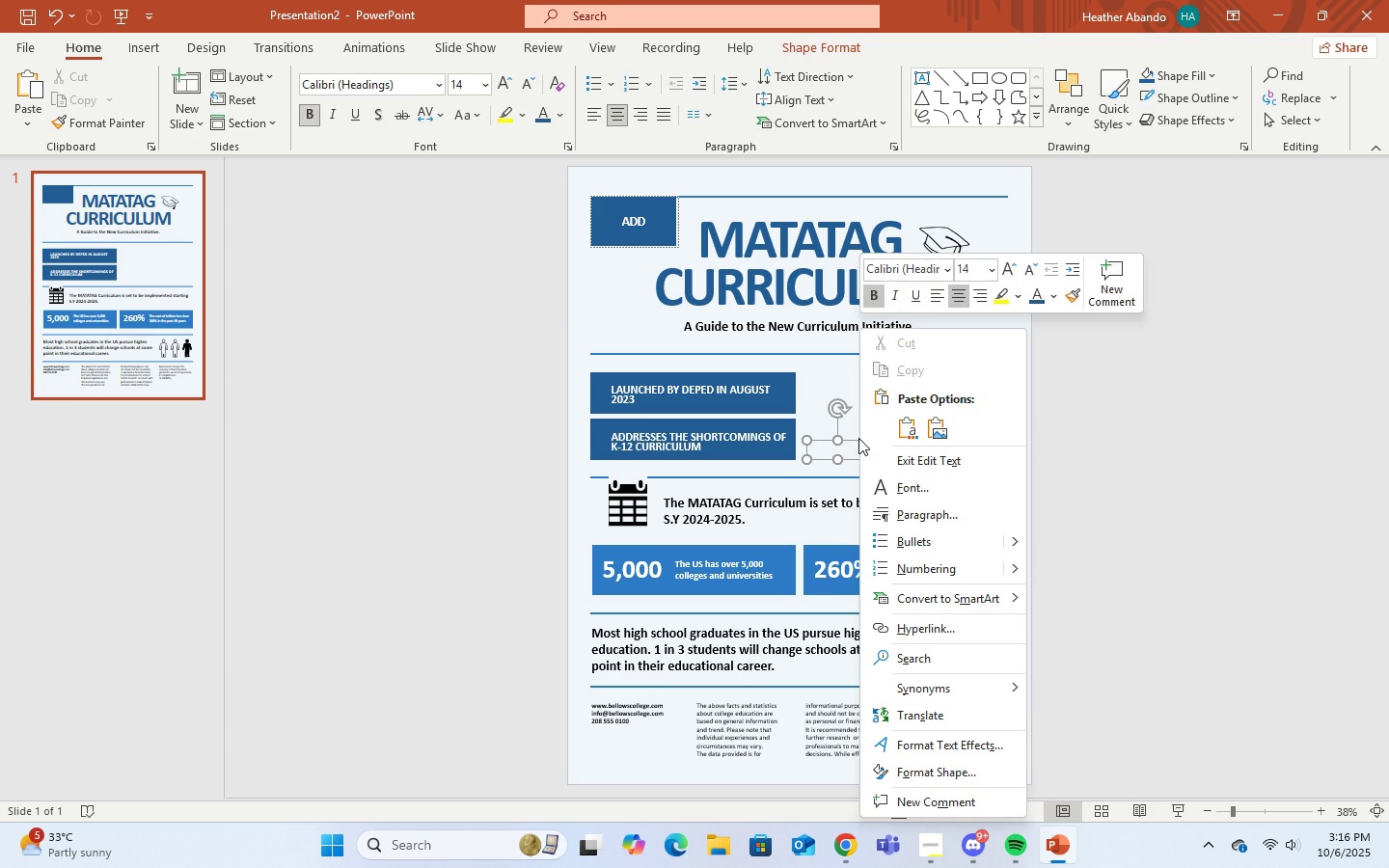 
left_click([851, 426])
 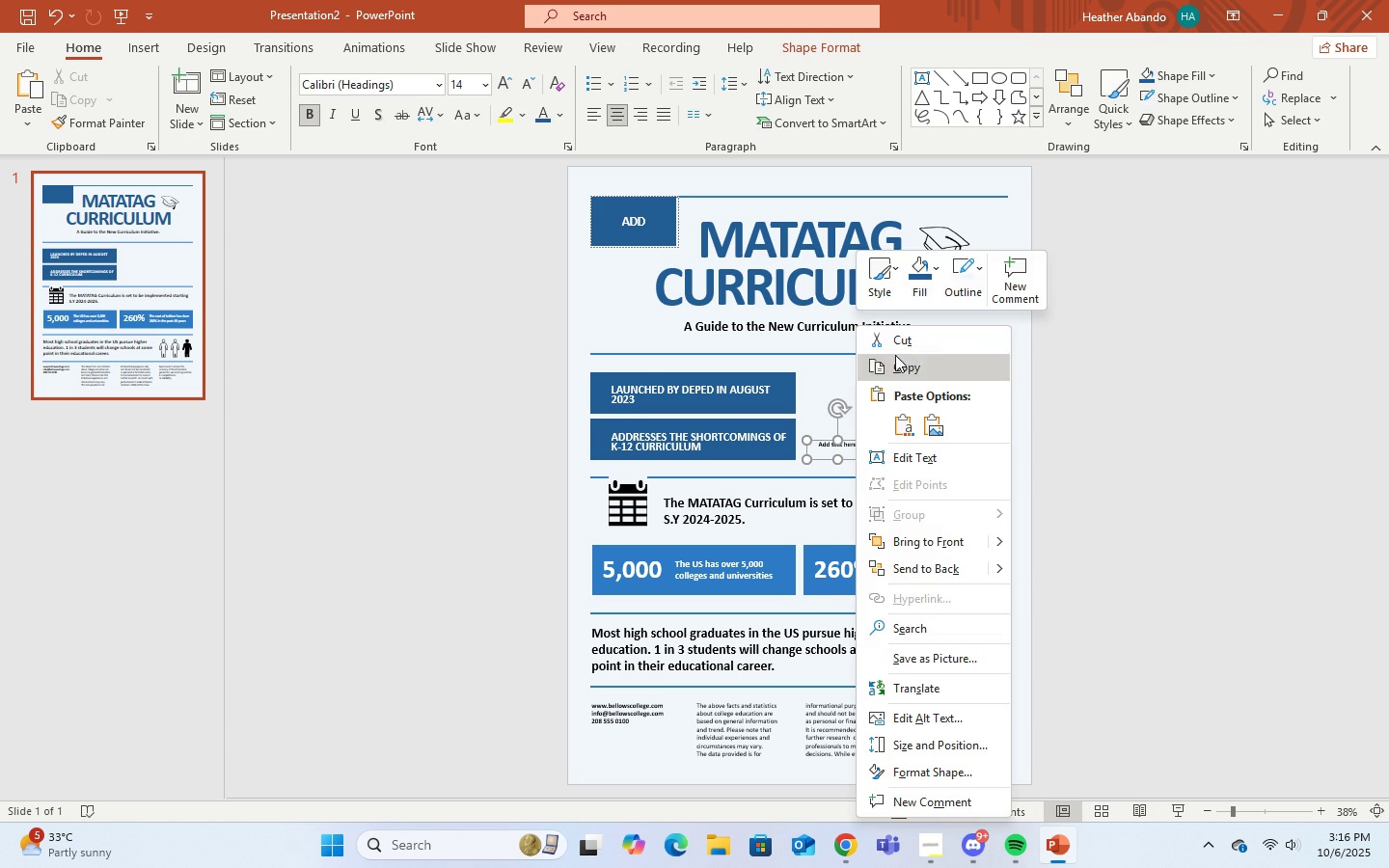 
left_click([897, 349])
 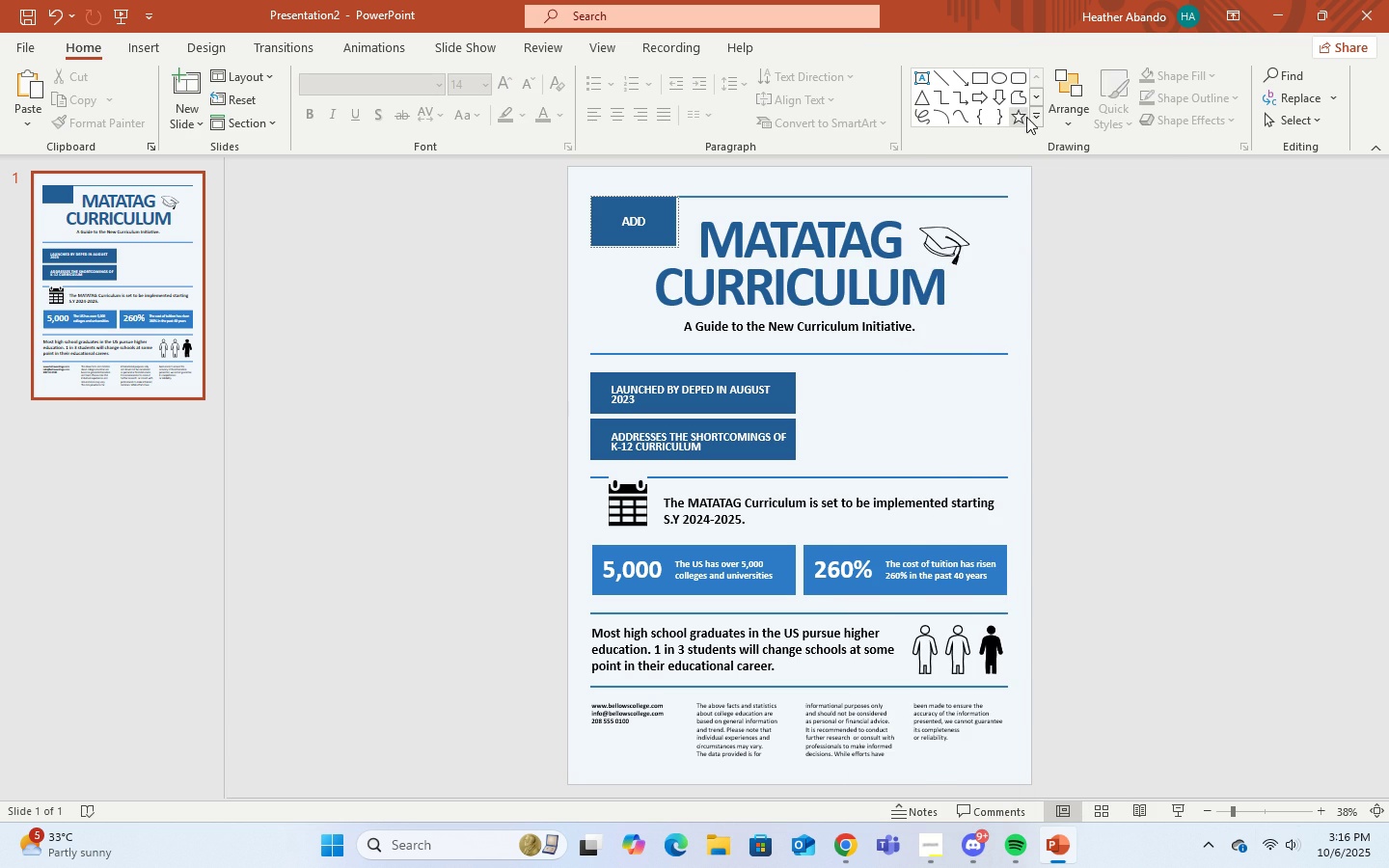 
left_click([1032, 118])
 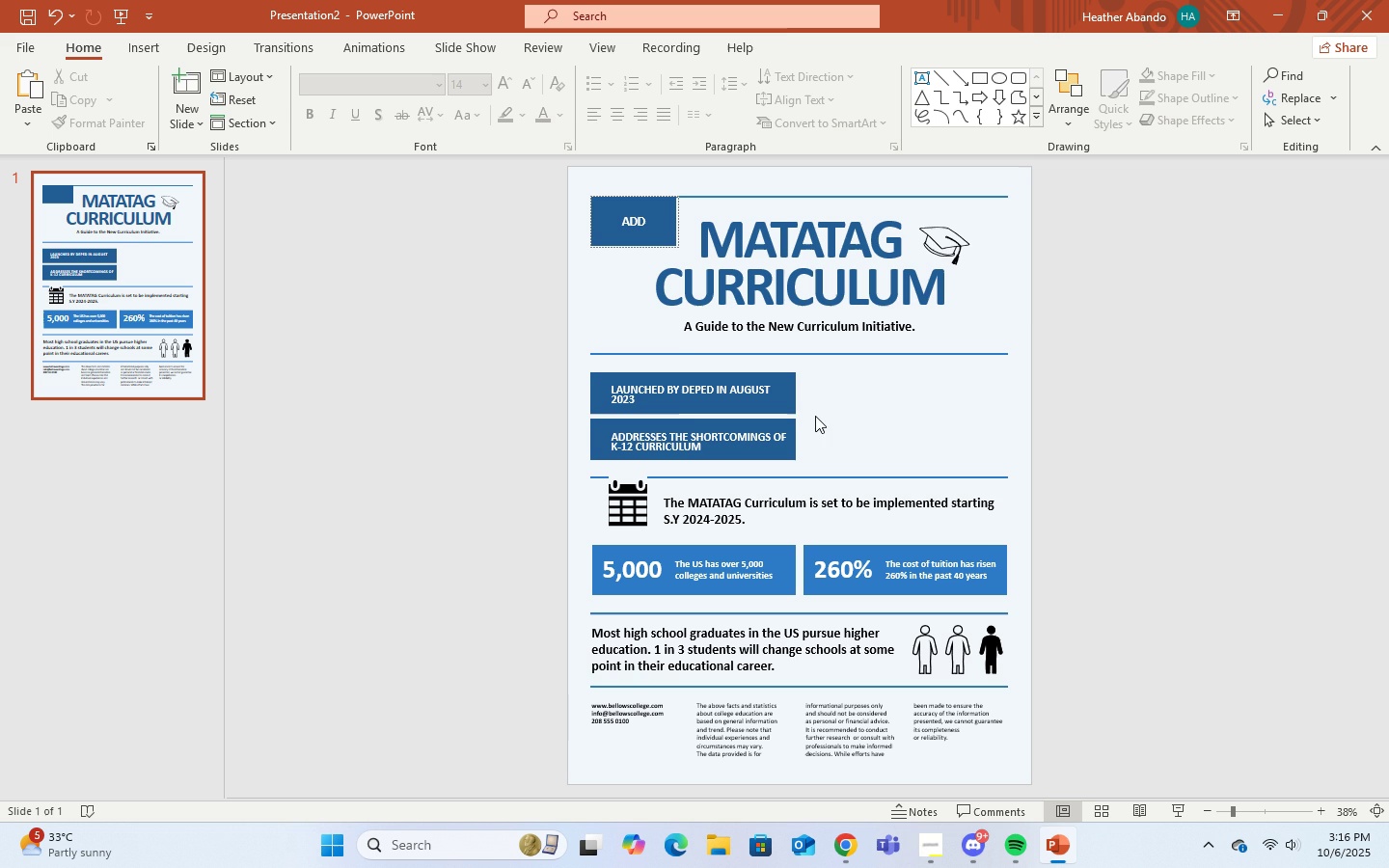 
double_click([776, 402])
 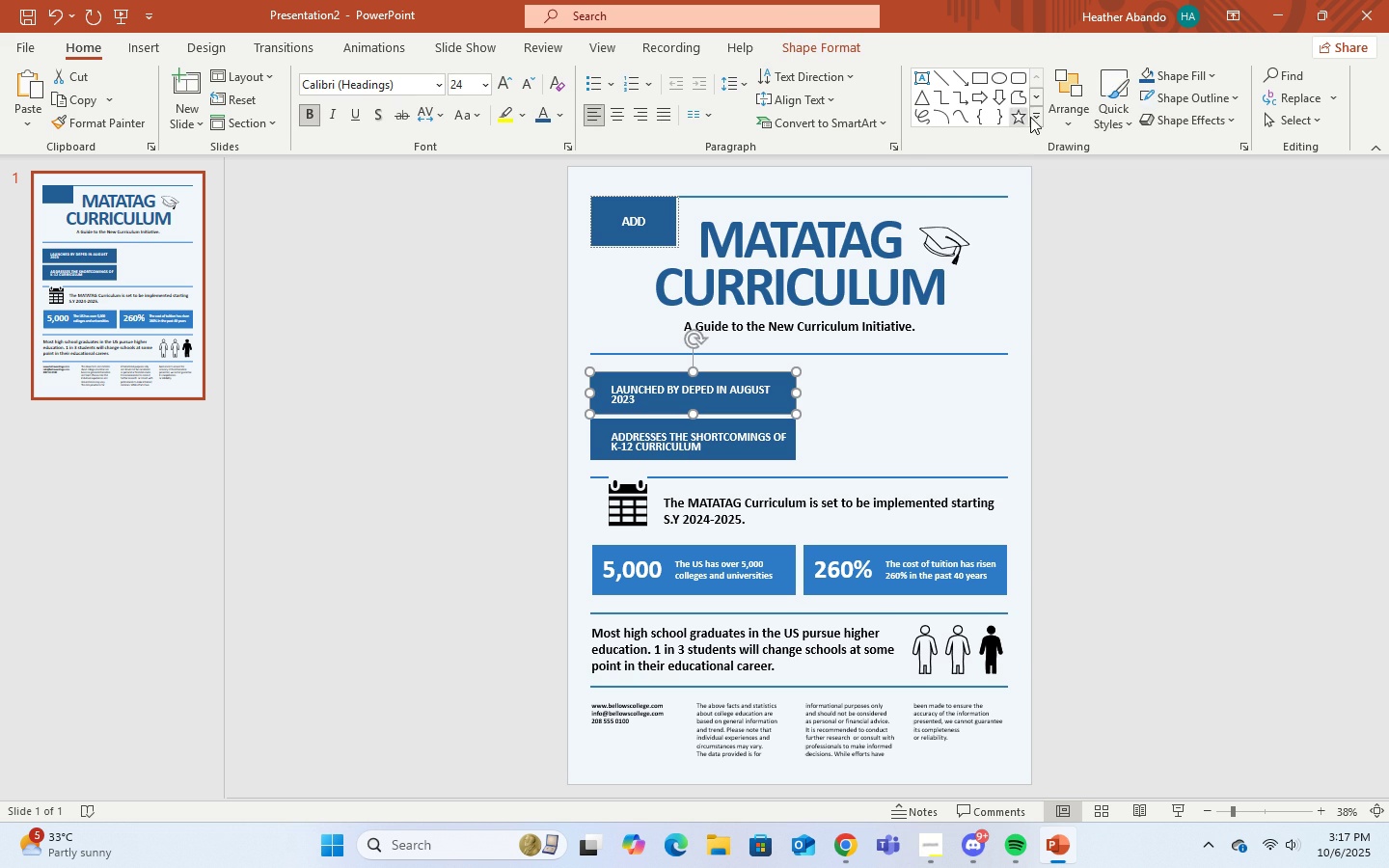 
left_click([1034, 117])
 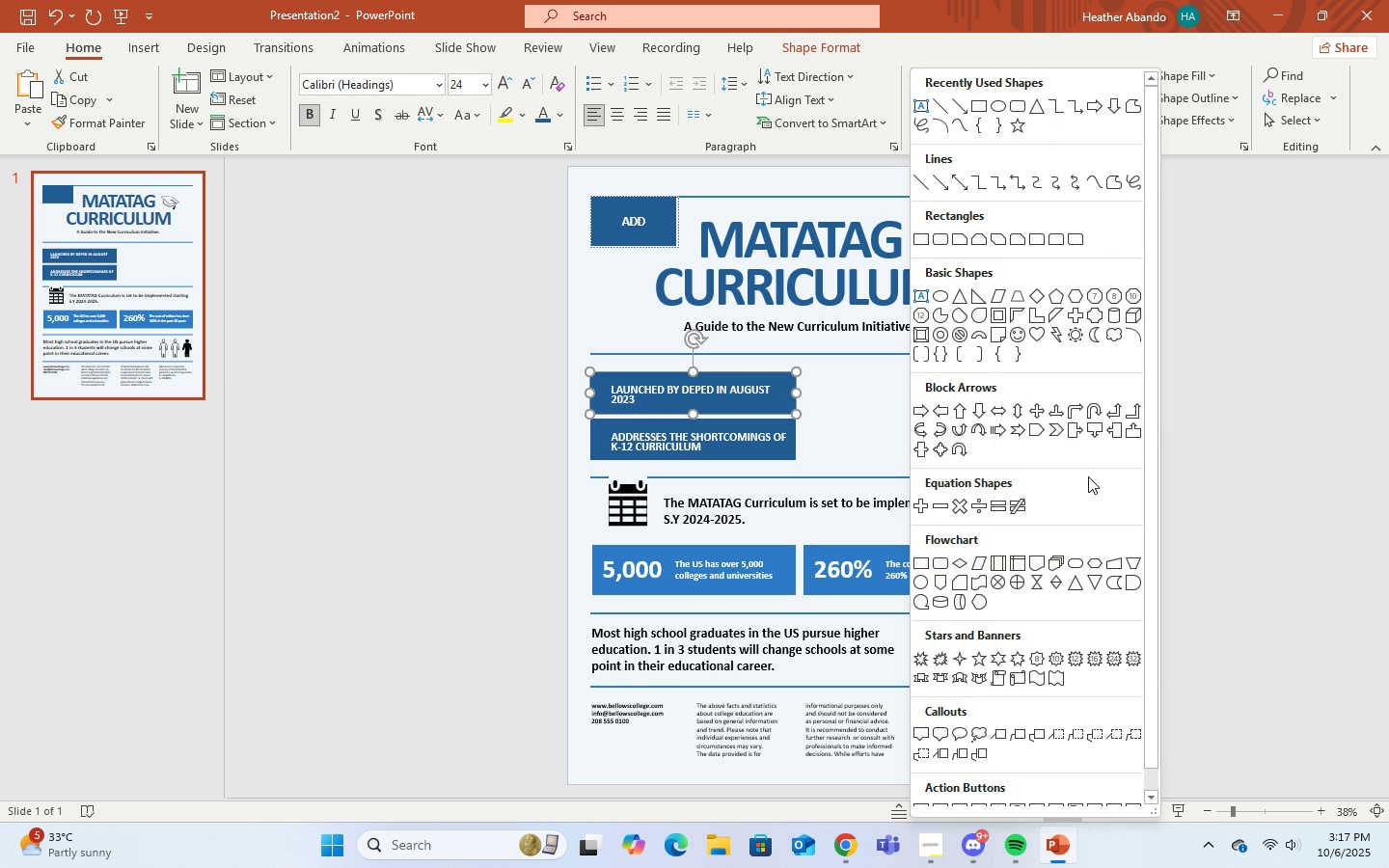 
wait(6.22)
 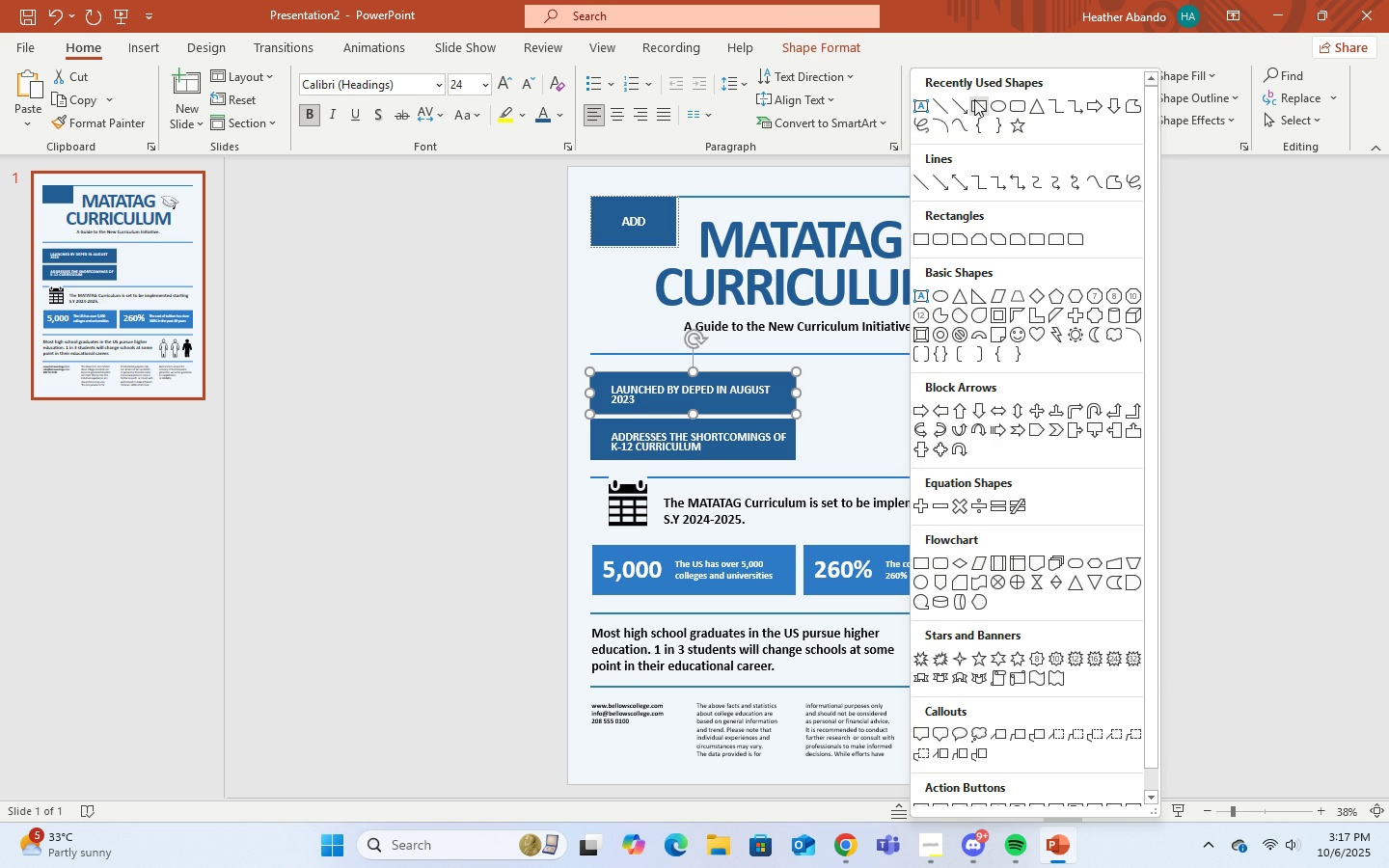 
scroll: coordinate [1088, 476], scroll_direction: down, amount: 2.0
 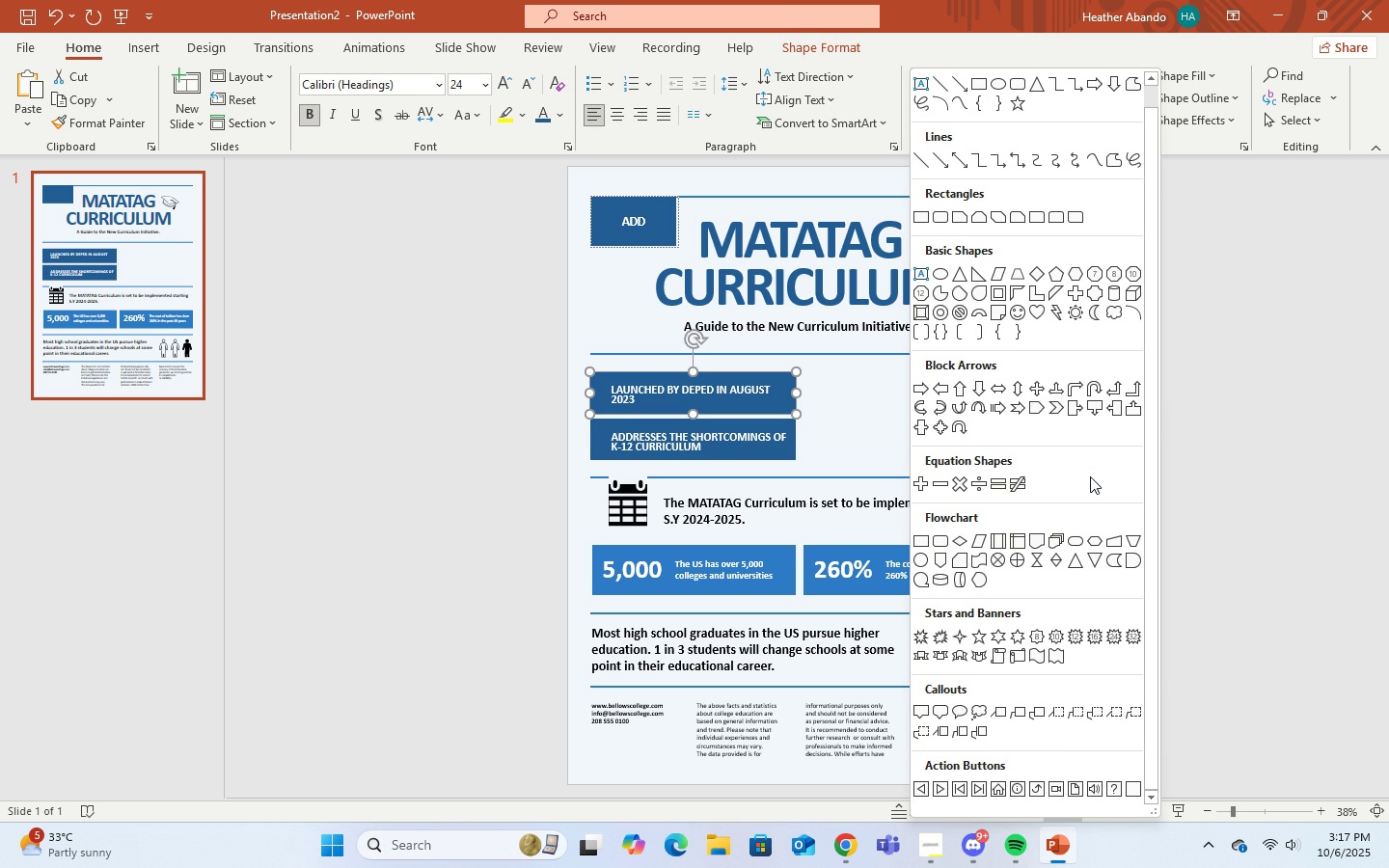 
scroll: coordinate [1090, 475], scroll_direction: up, amount: 4.0
 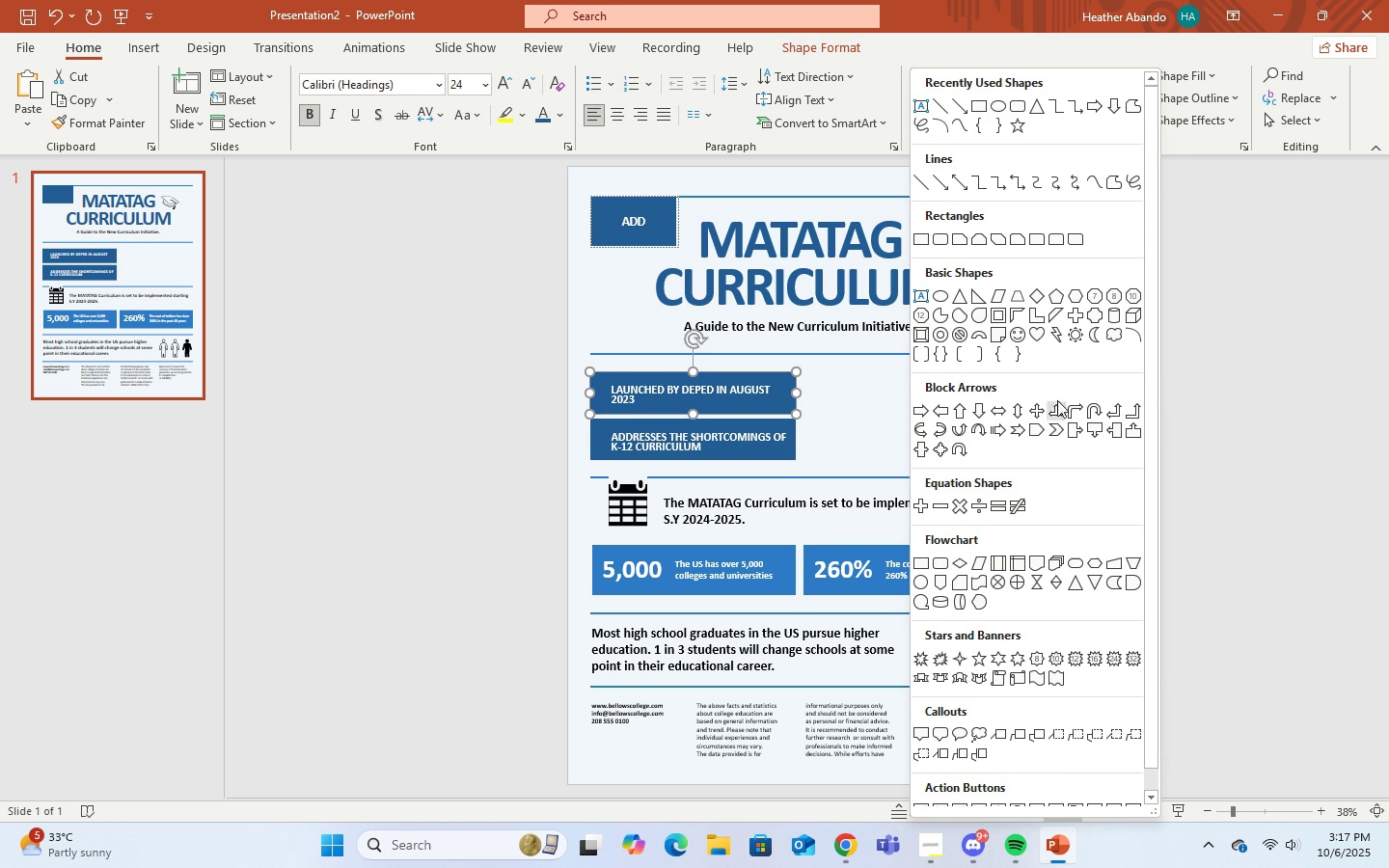 
scroll: coordinate [1038, 499], scroll_direction: down, amount: 1.0
 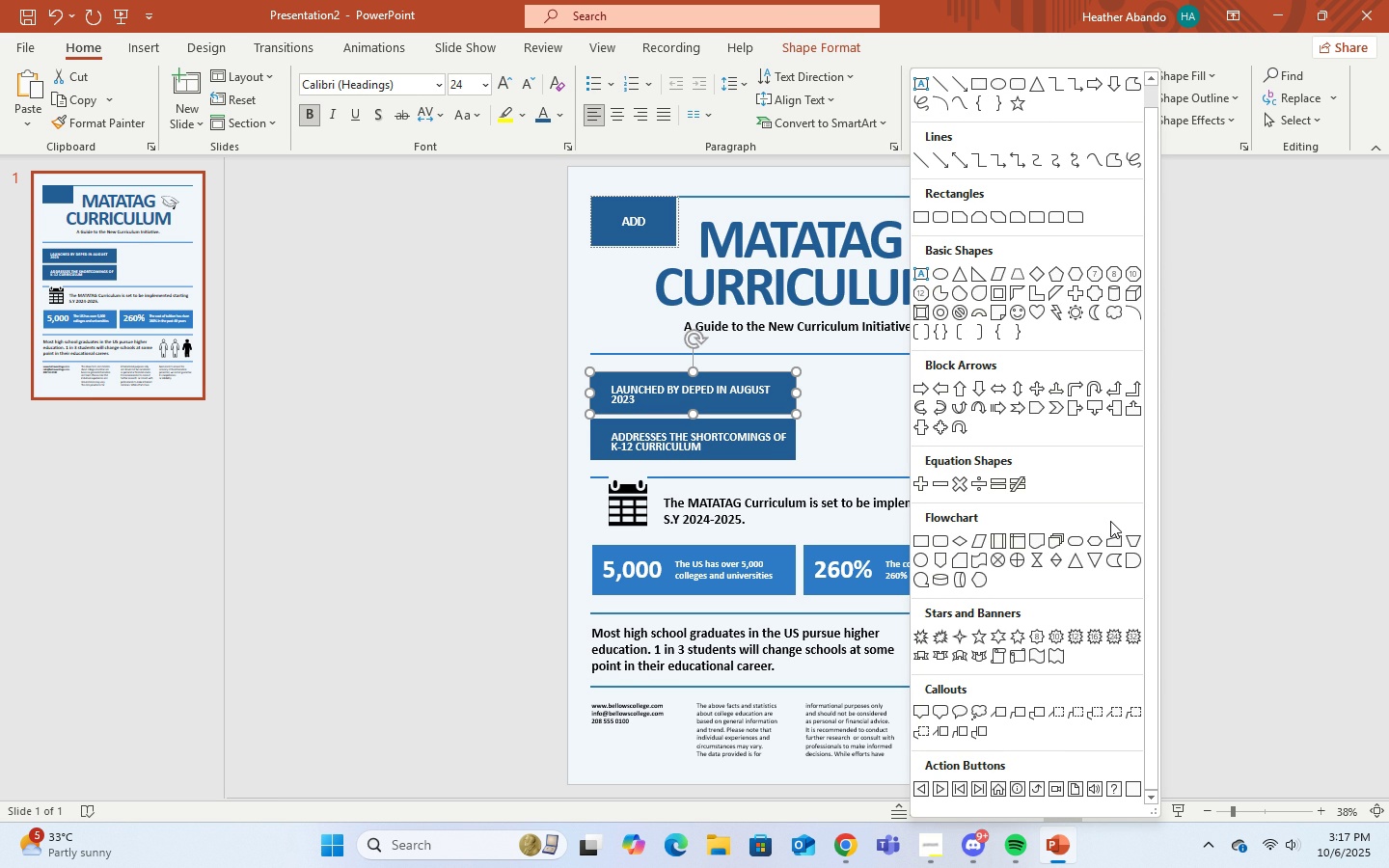 
wait(11.38)
 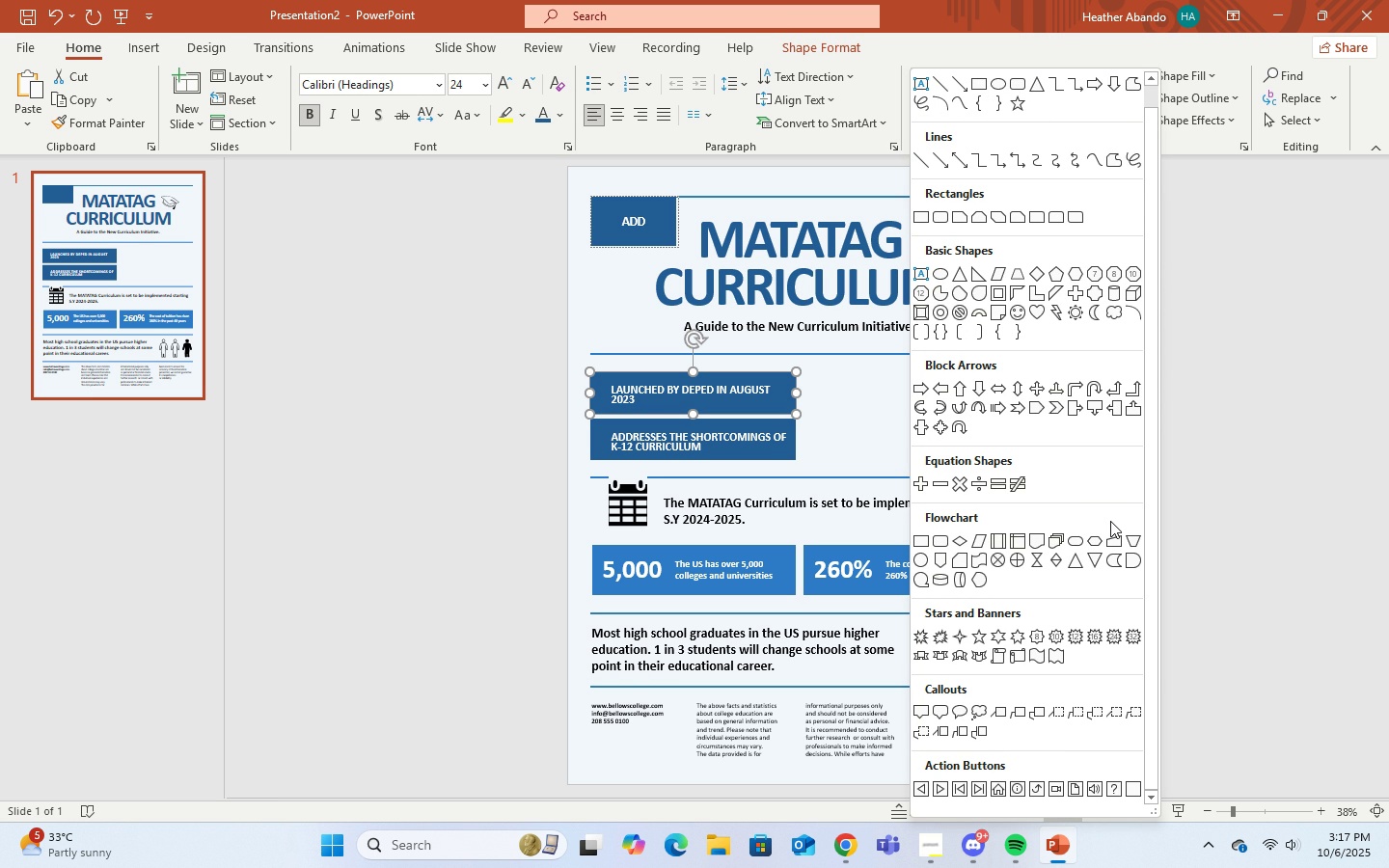 
left_click([1269, 423])
 